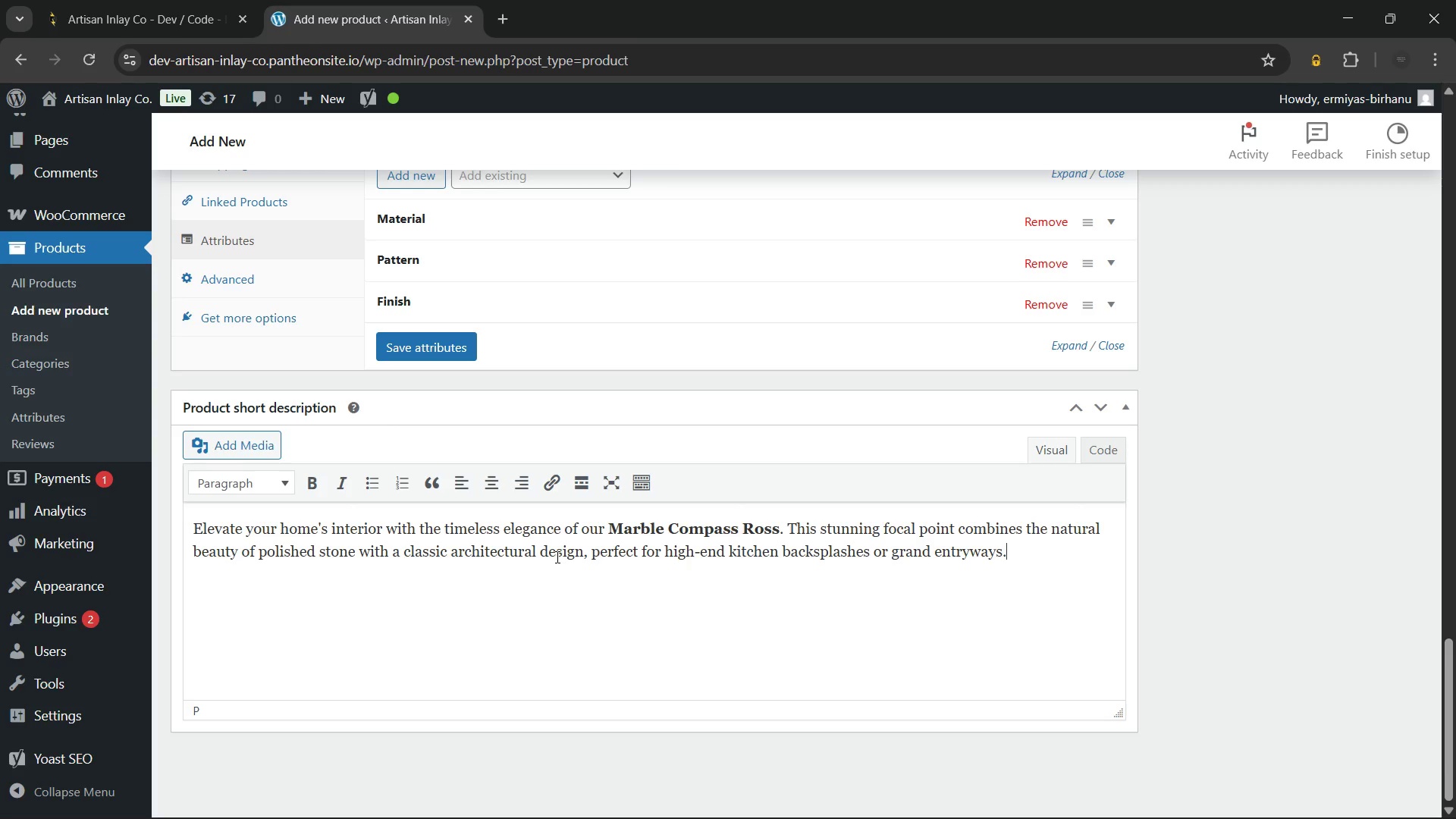 
key(Enter)
 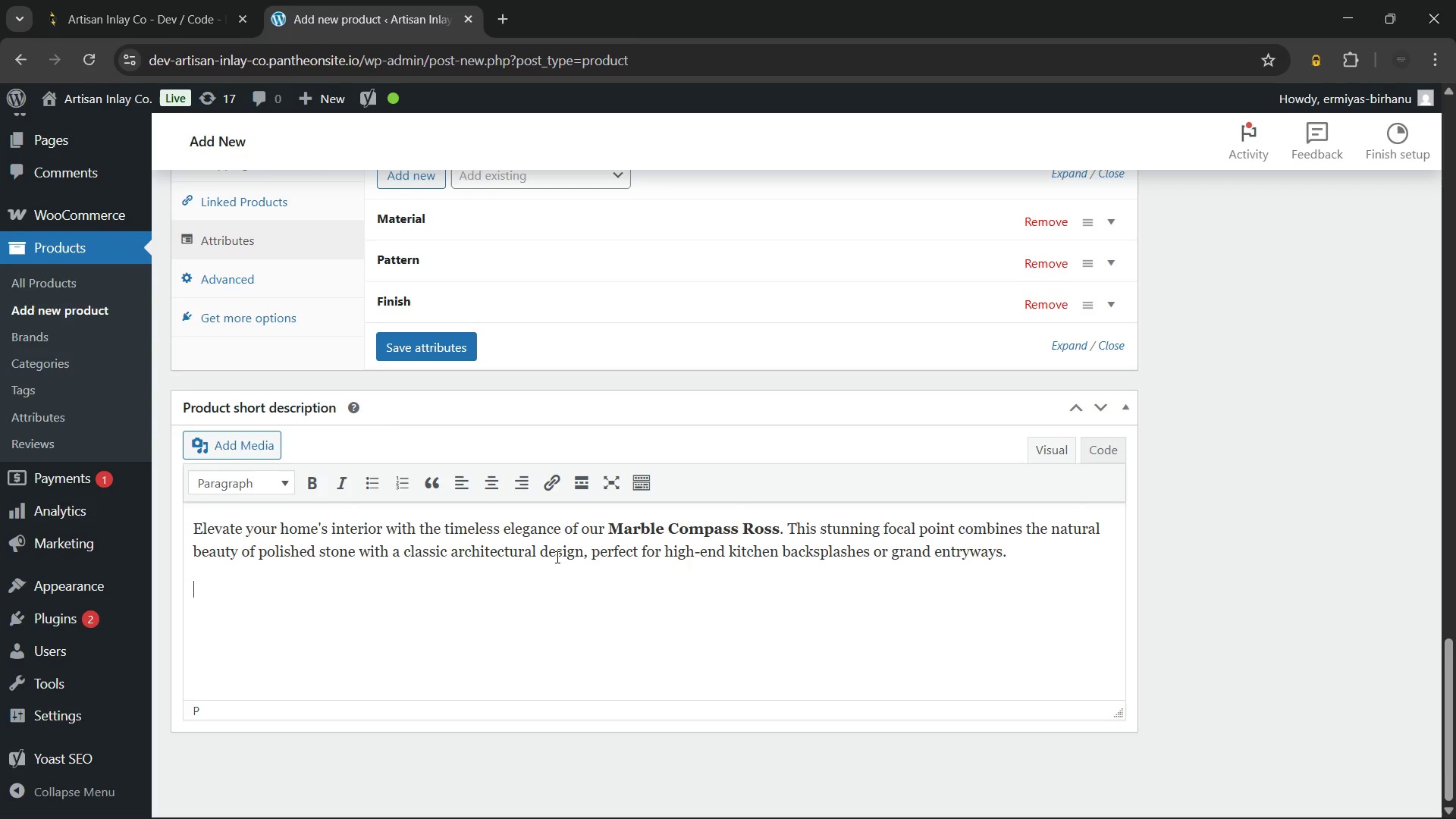 
wait(9.45)
 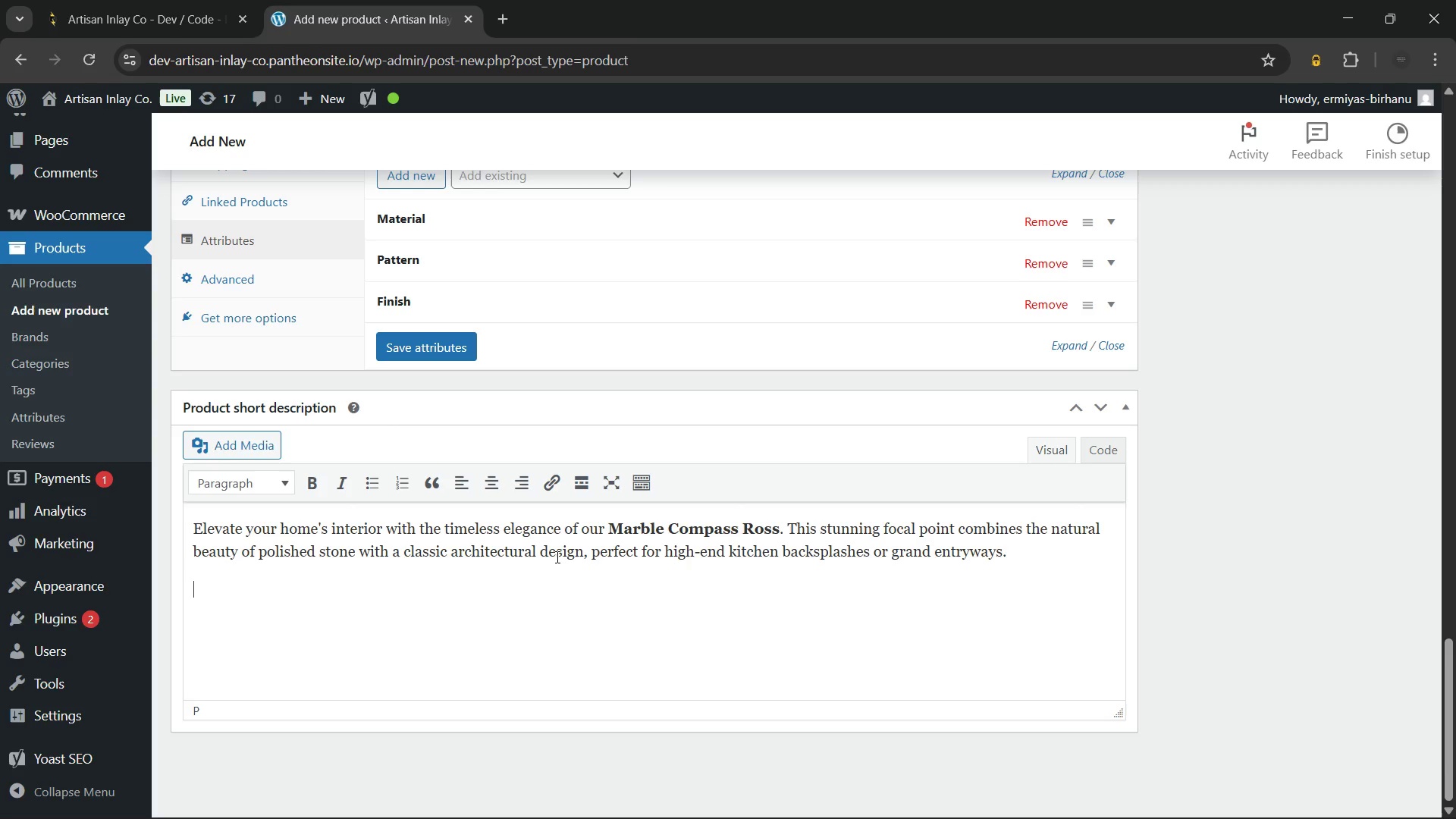 
left_click([372, 491])
 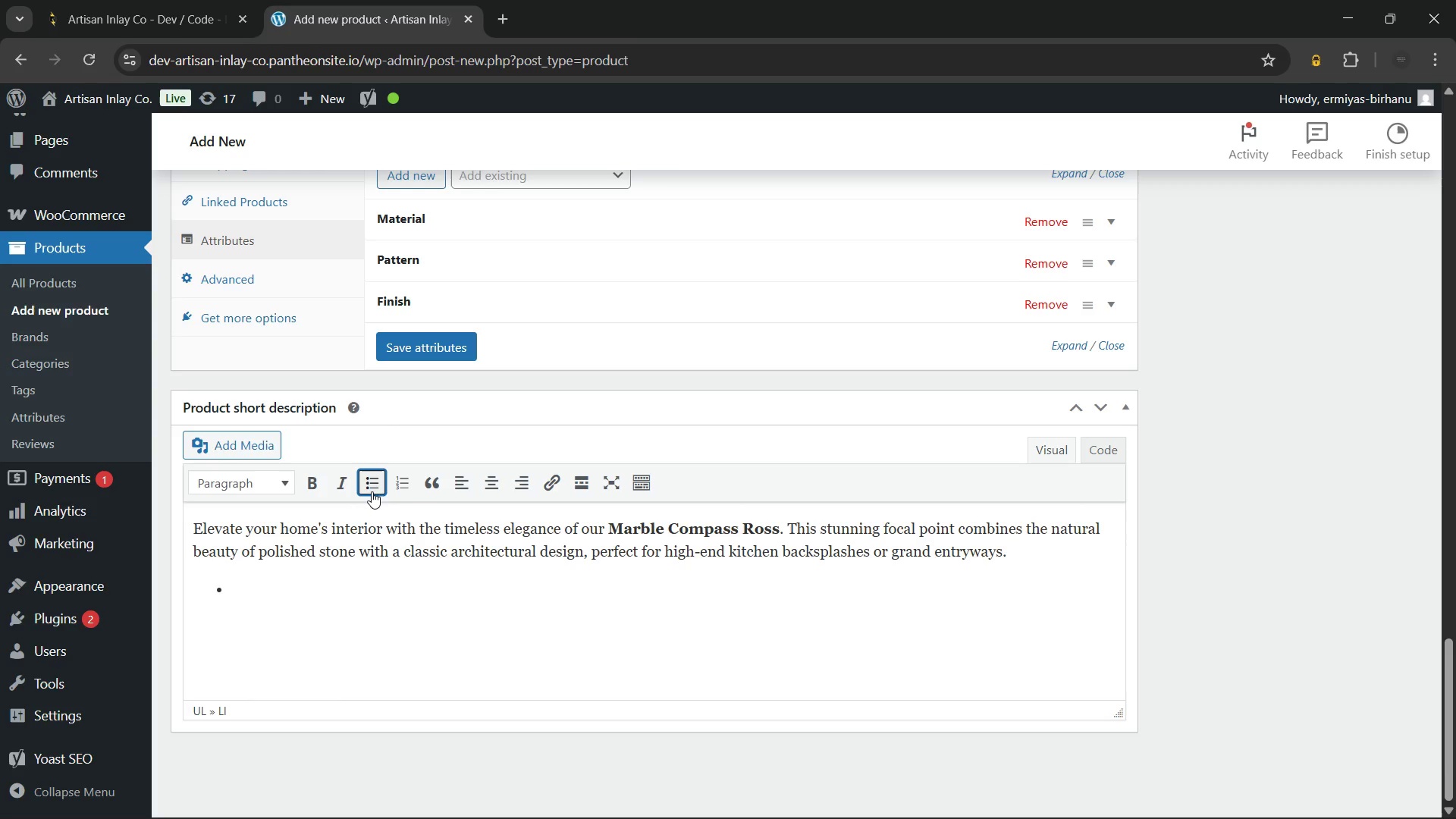 
type(Premium Material: Pre-assembled on a sturdy mesh backing for a professional DIY result.)
 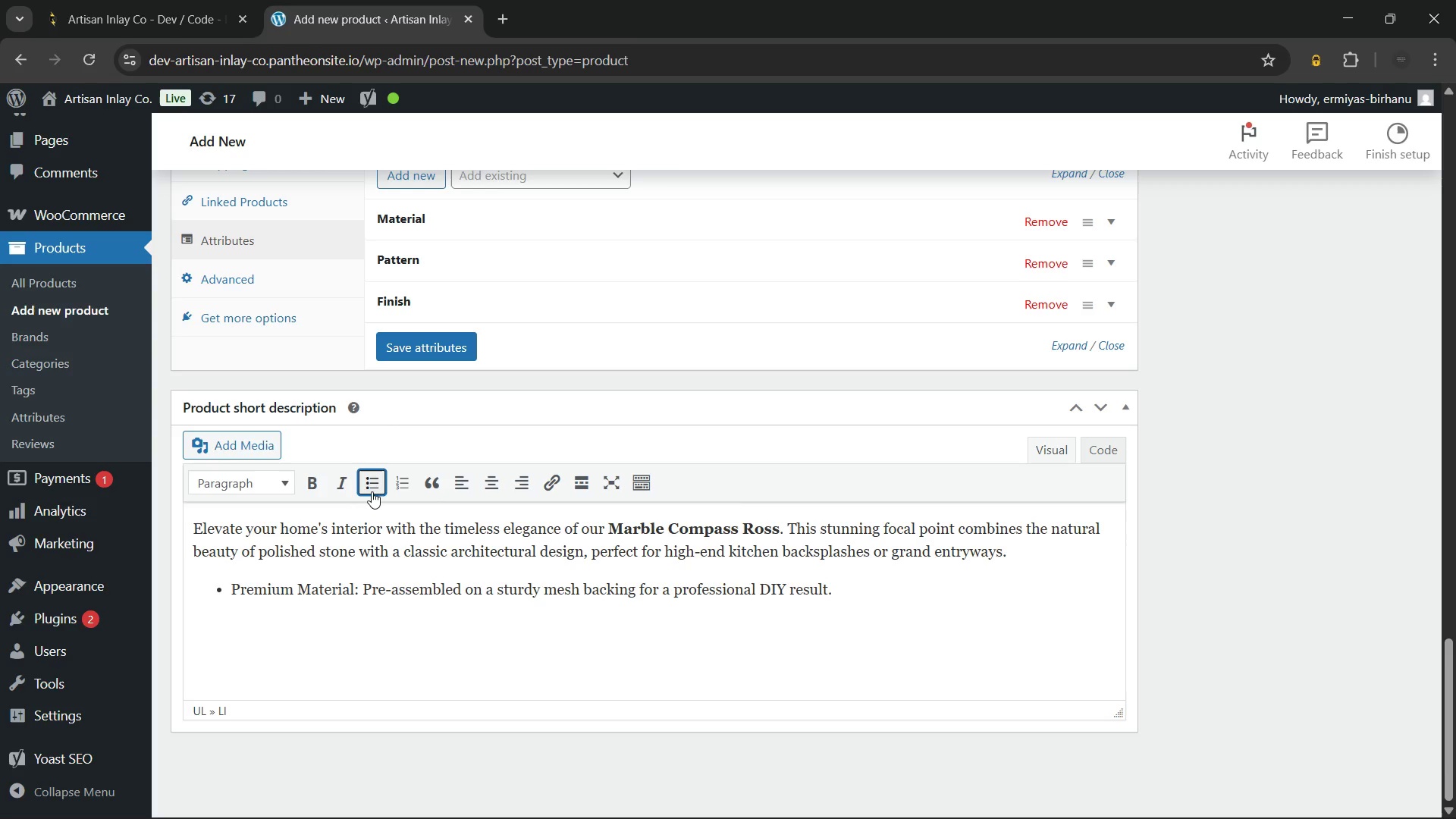 
key(Enter)
 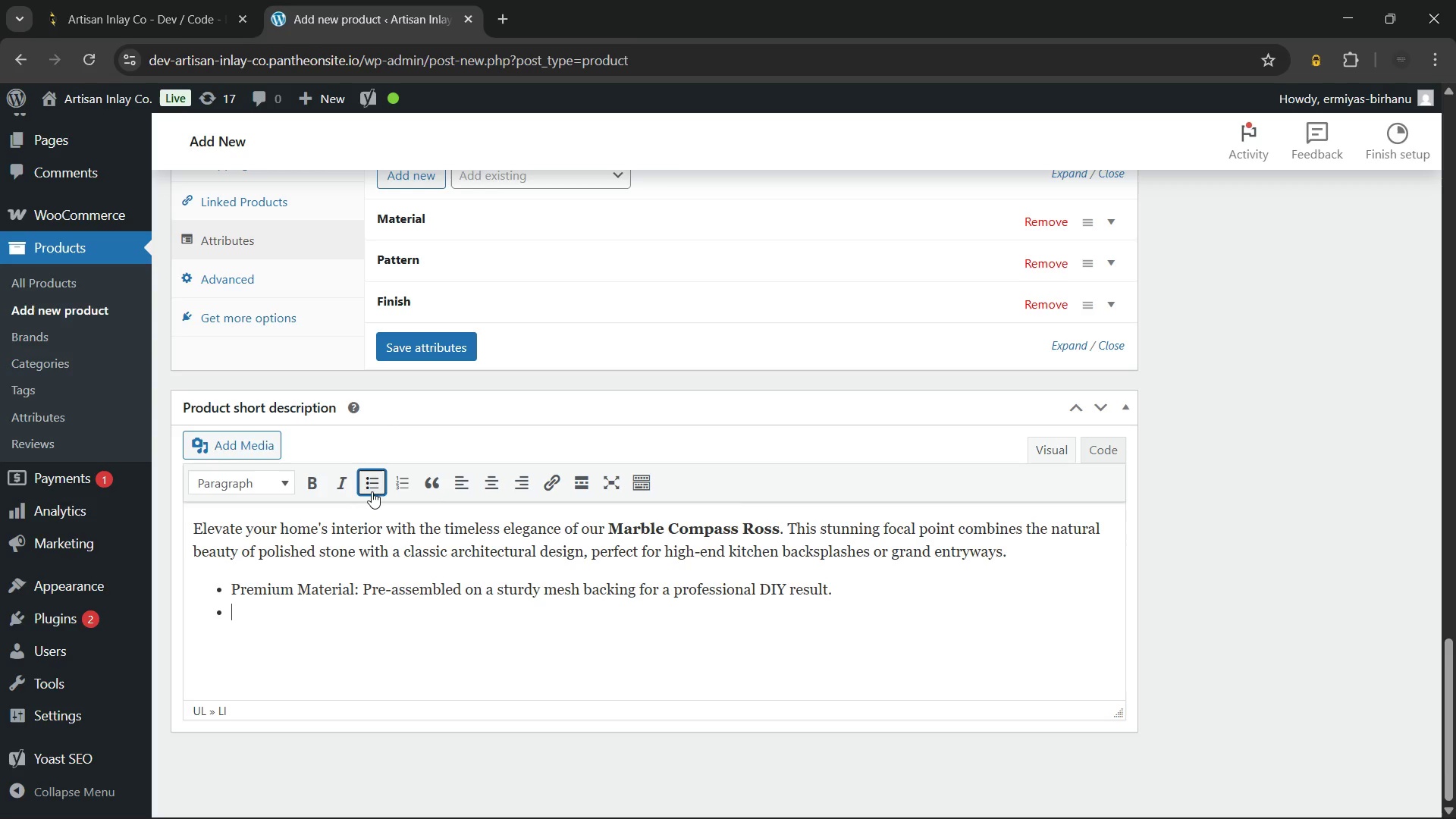 
type(Durable)
 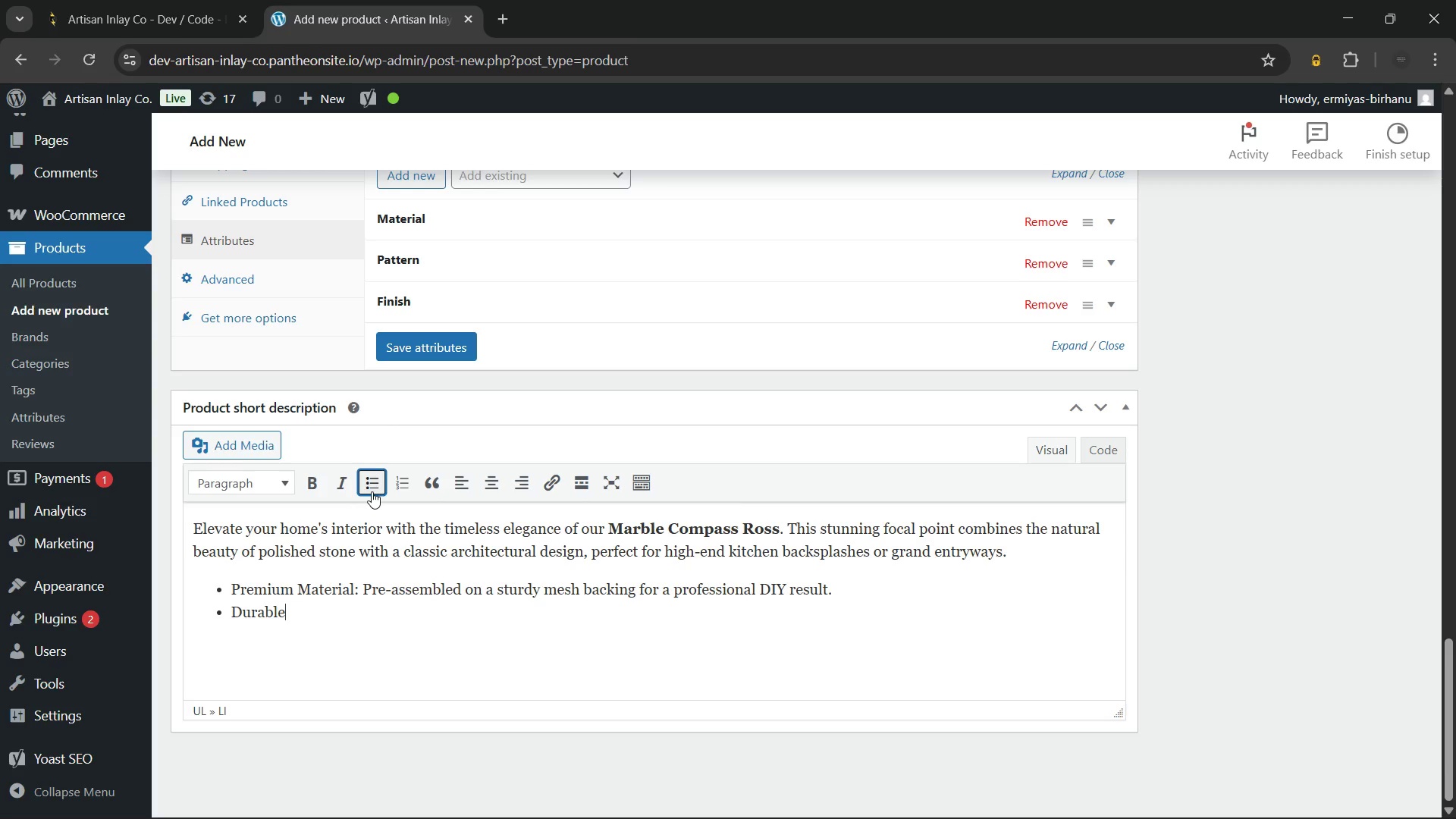 
hold_key(key=Backspace, duration=0.84)
 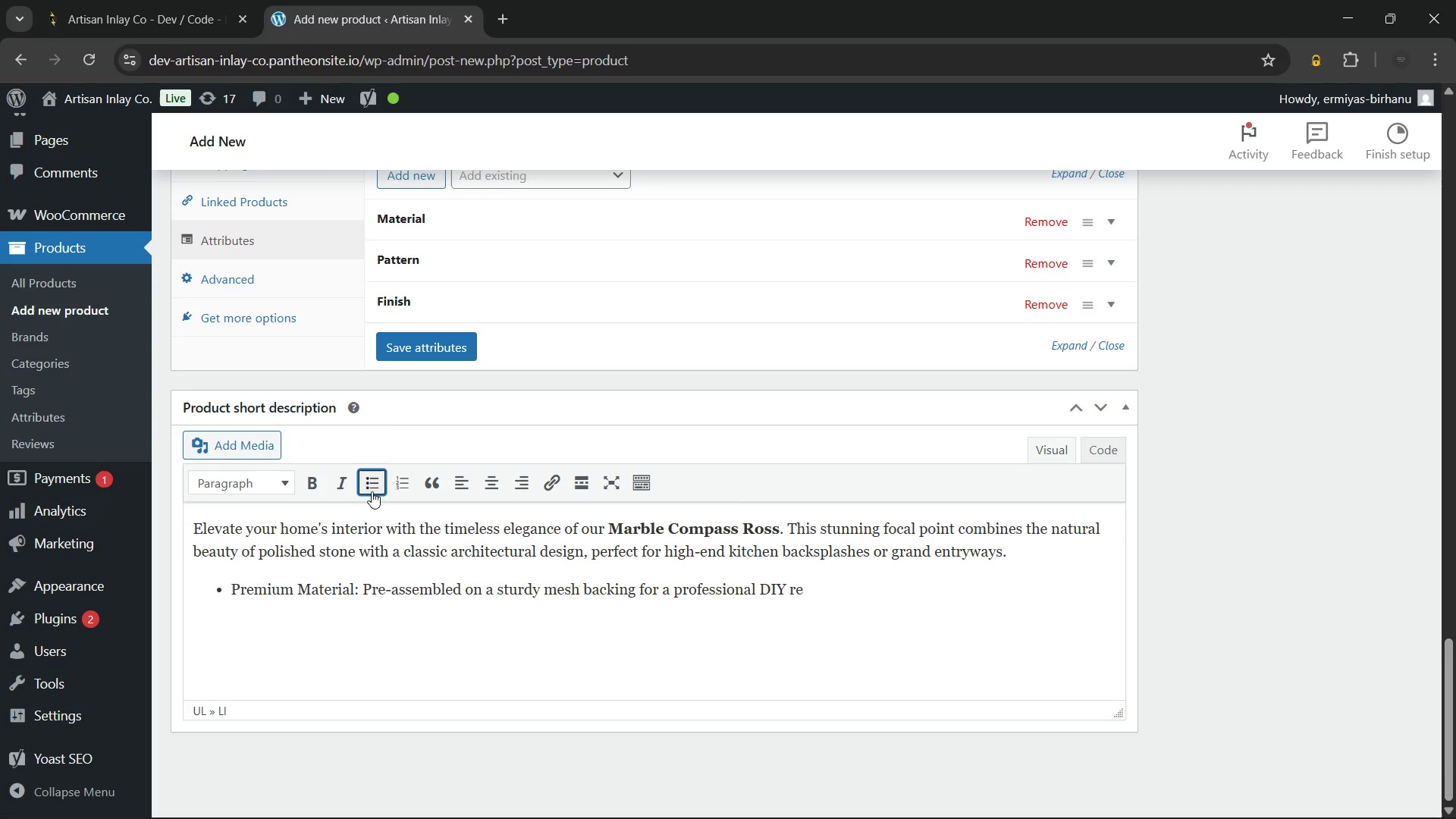 
hold_key(key=Backspace, duration=0.41)
 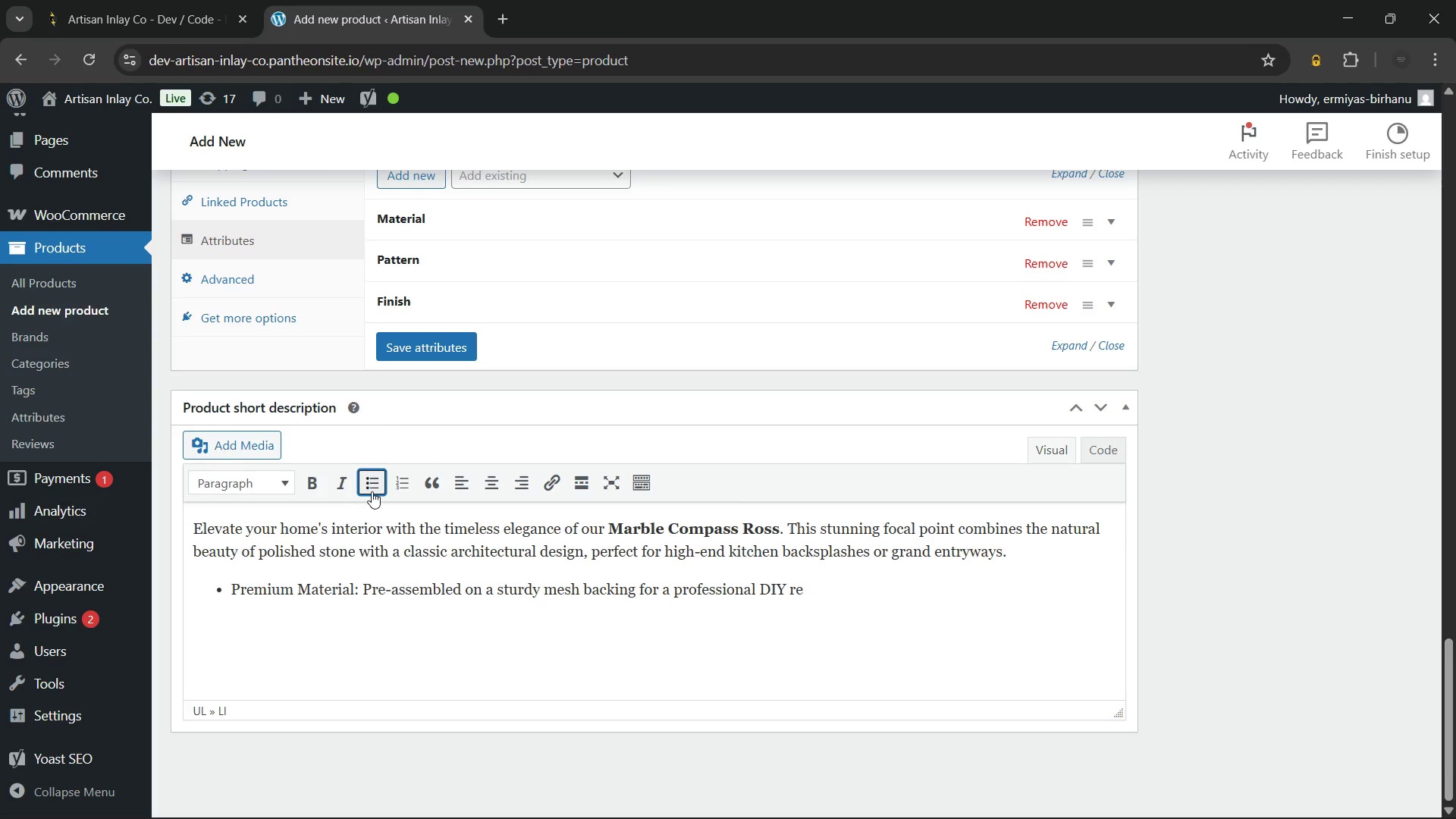 
hold_key(key=Backspace, duration=1.42)
 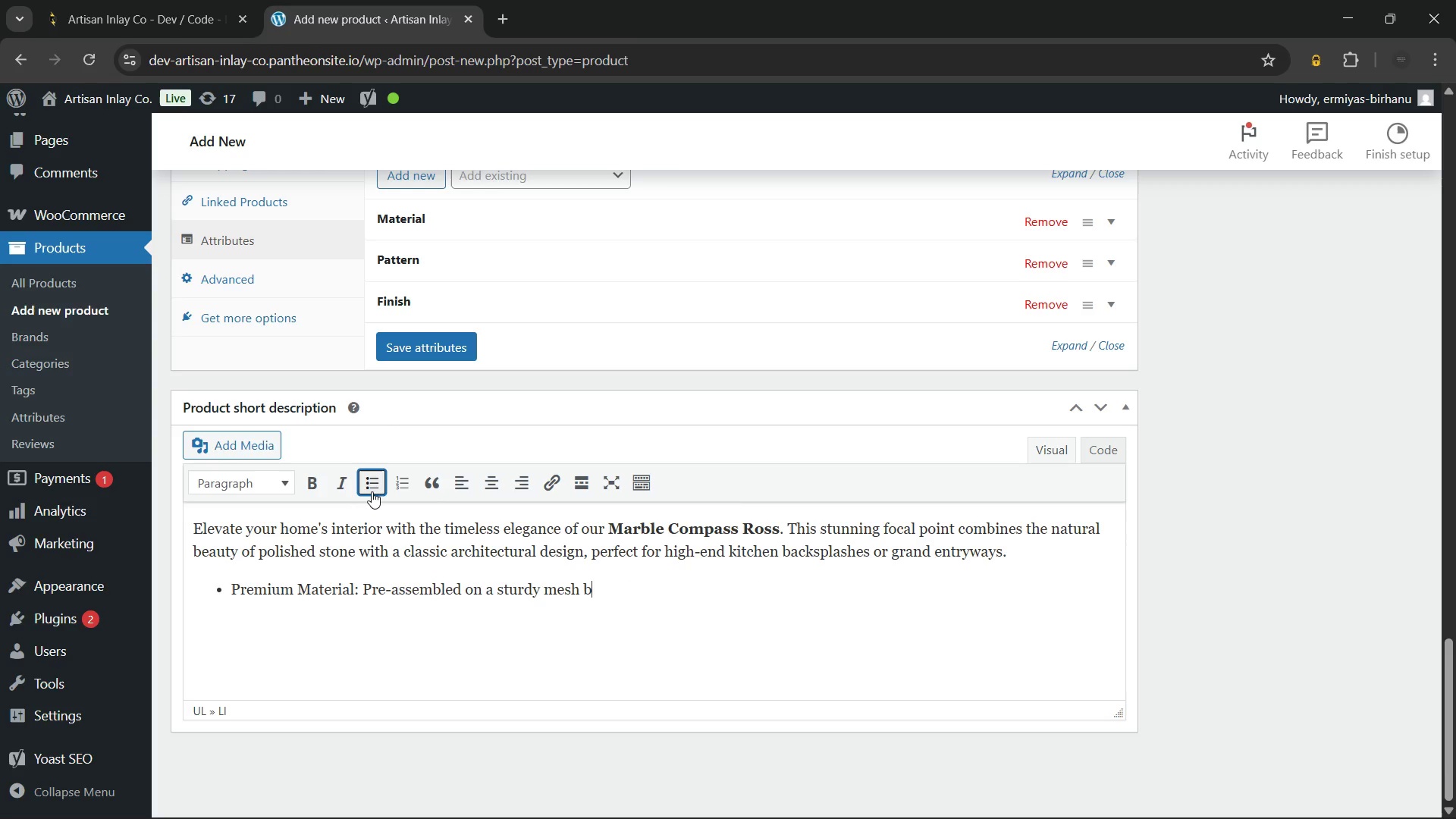 
hold_key(key=Backspace, duration=1.39)
 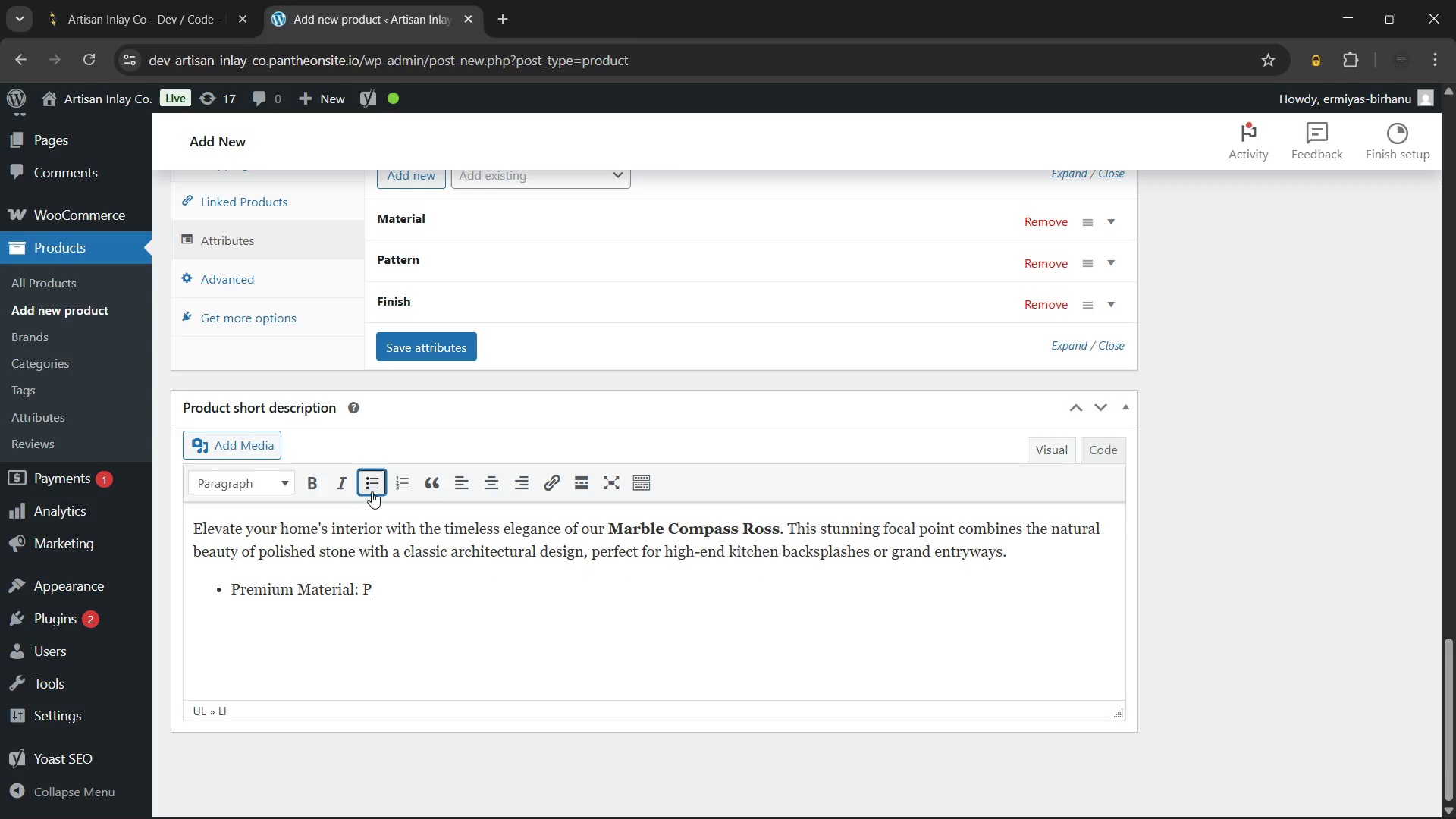 
key(Backspace)
type(Crafted from 100% genuine polished marble for a luxury finish.)
 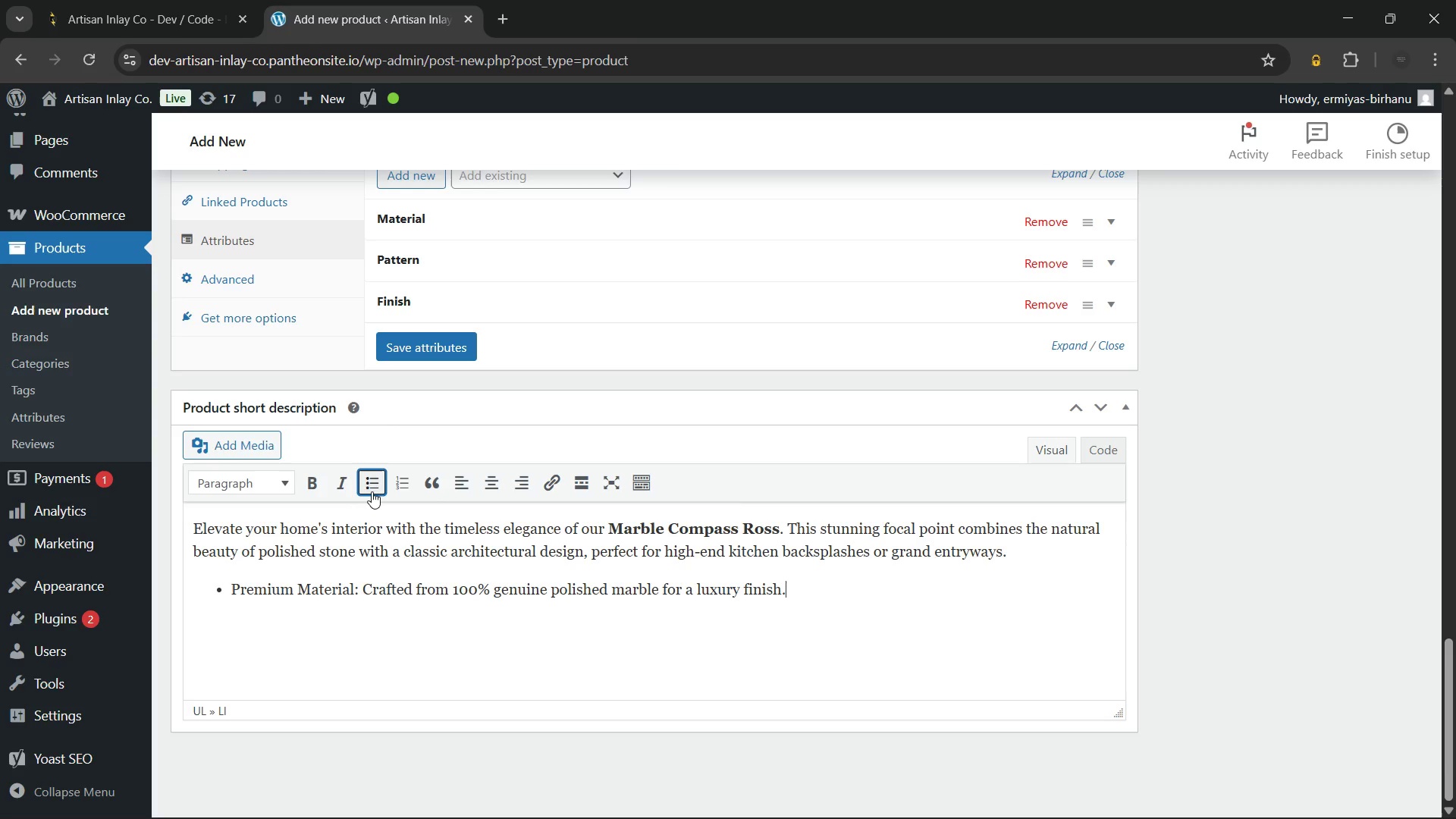 
wait(6.91)
 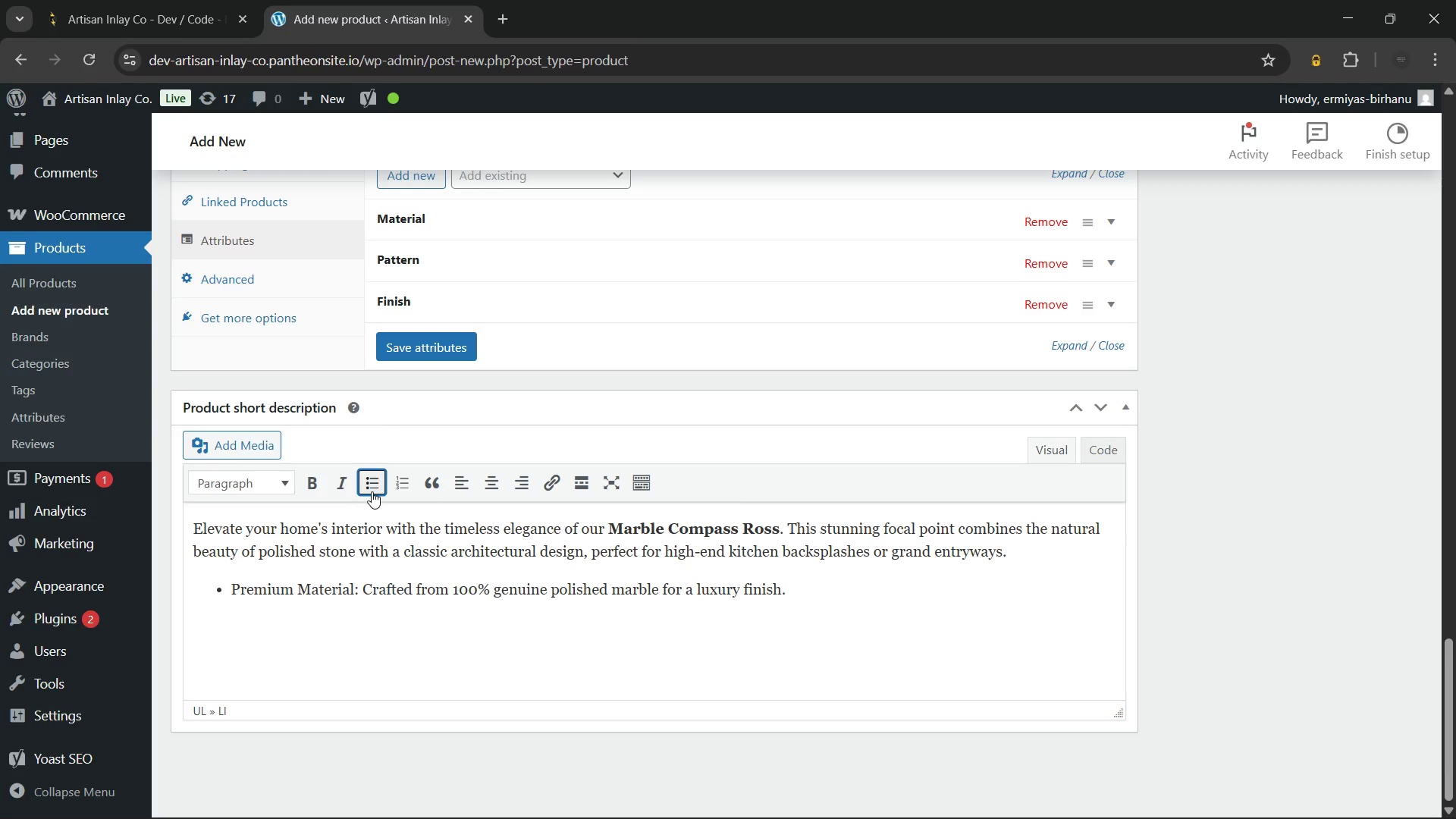 
key(Enter)
 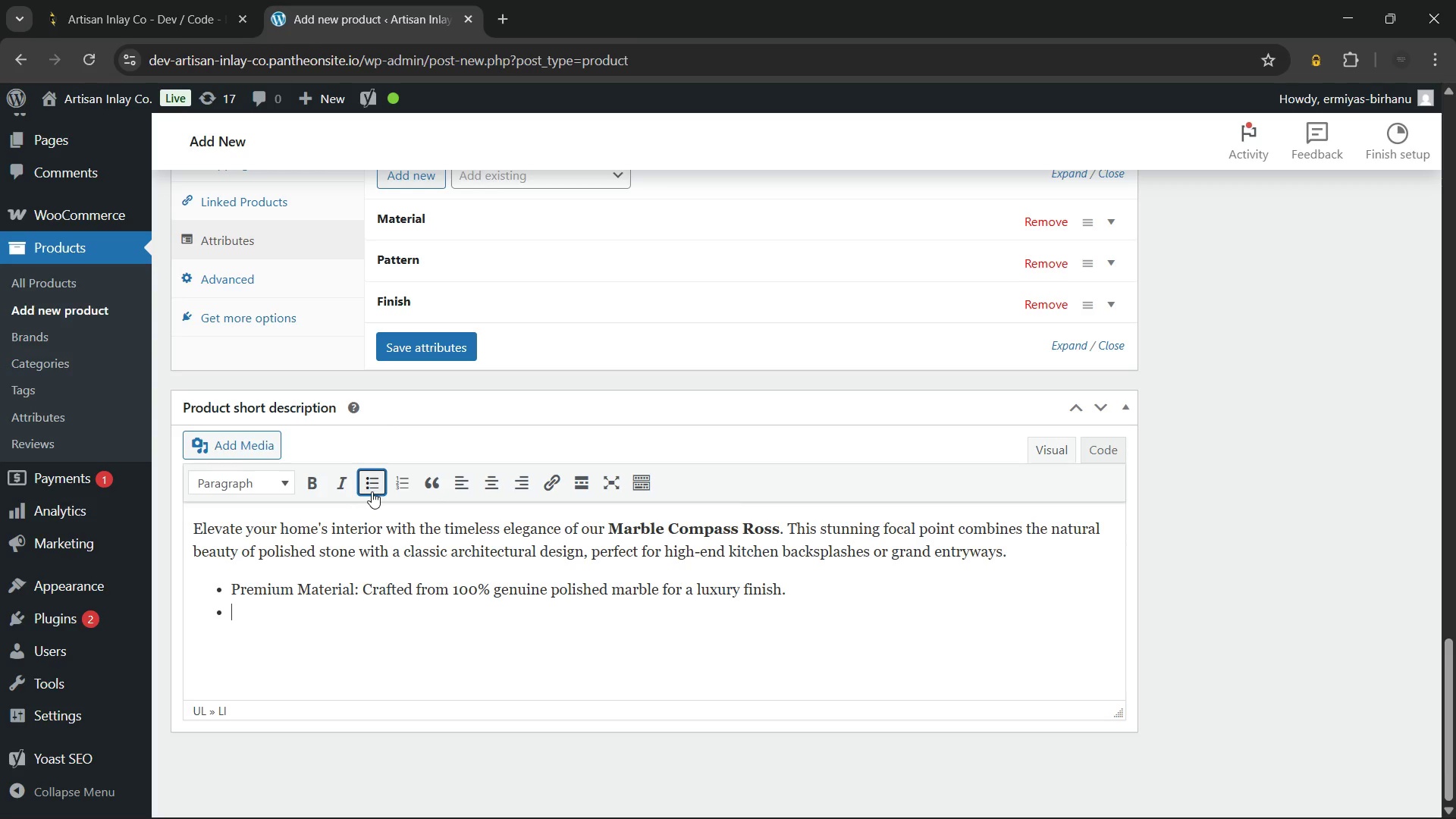 
type(Ready to Install: Pre-assembled on a sturdy mesh backing for a professional DIY result.)
 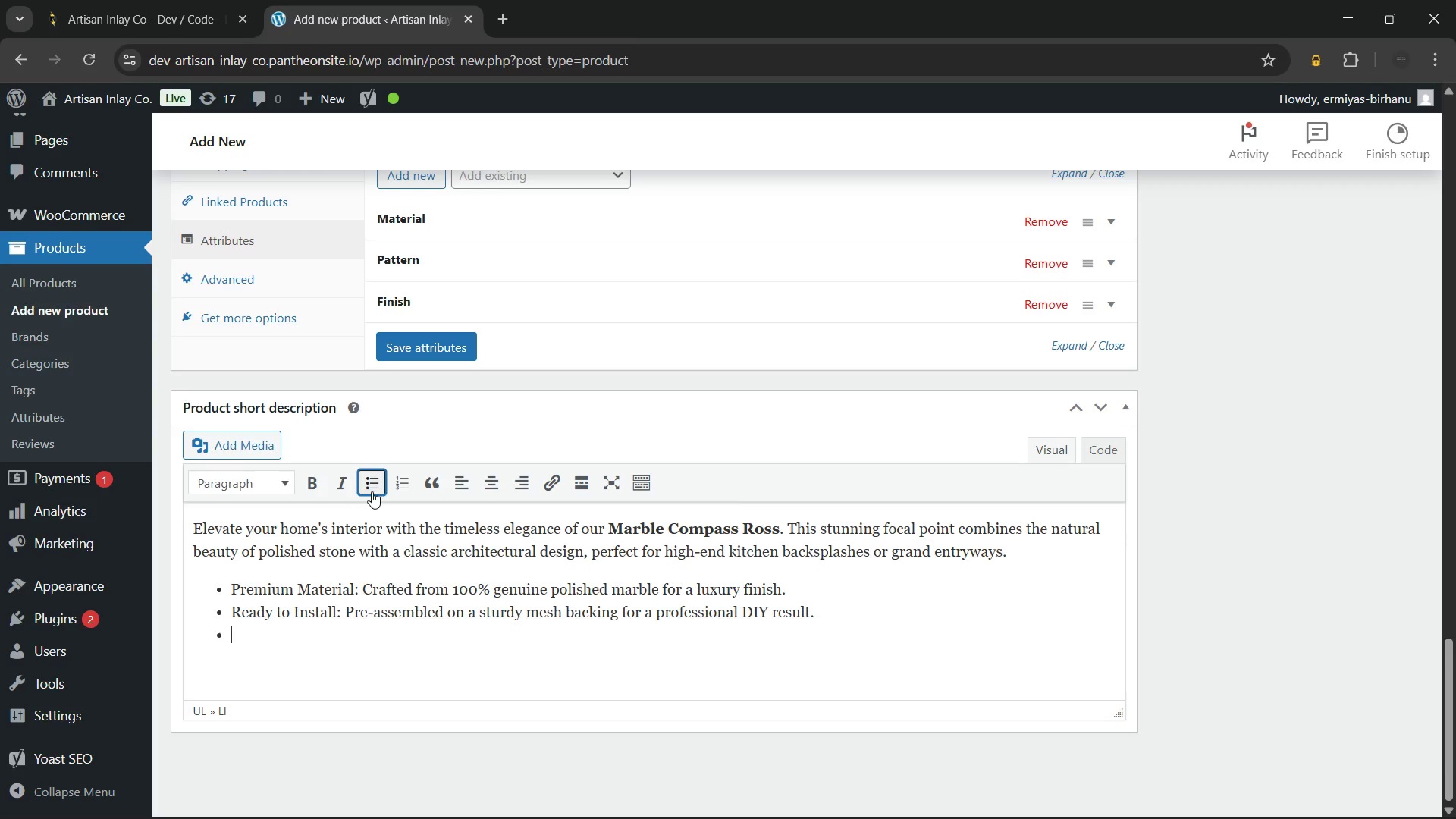 
key(Enter)
 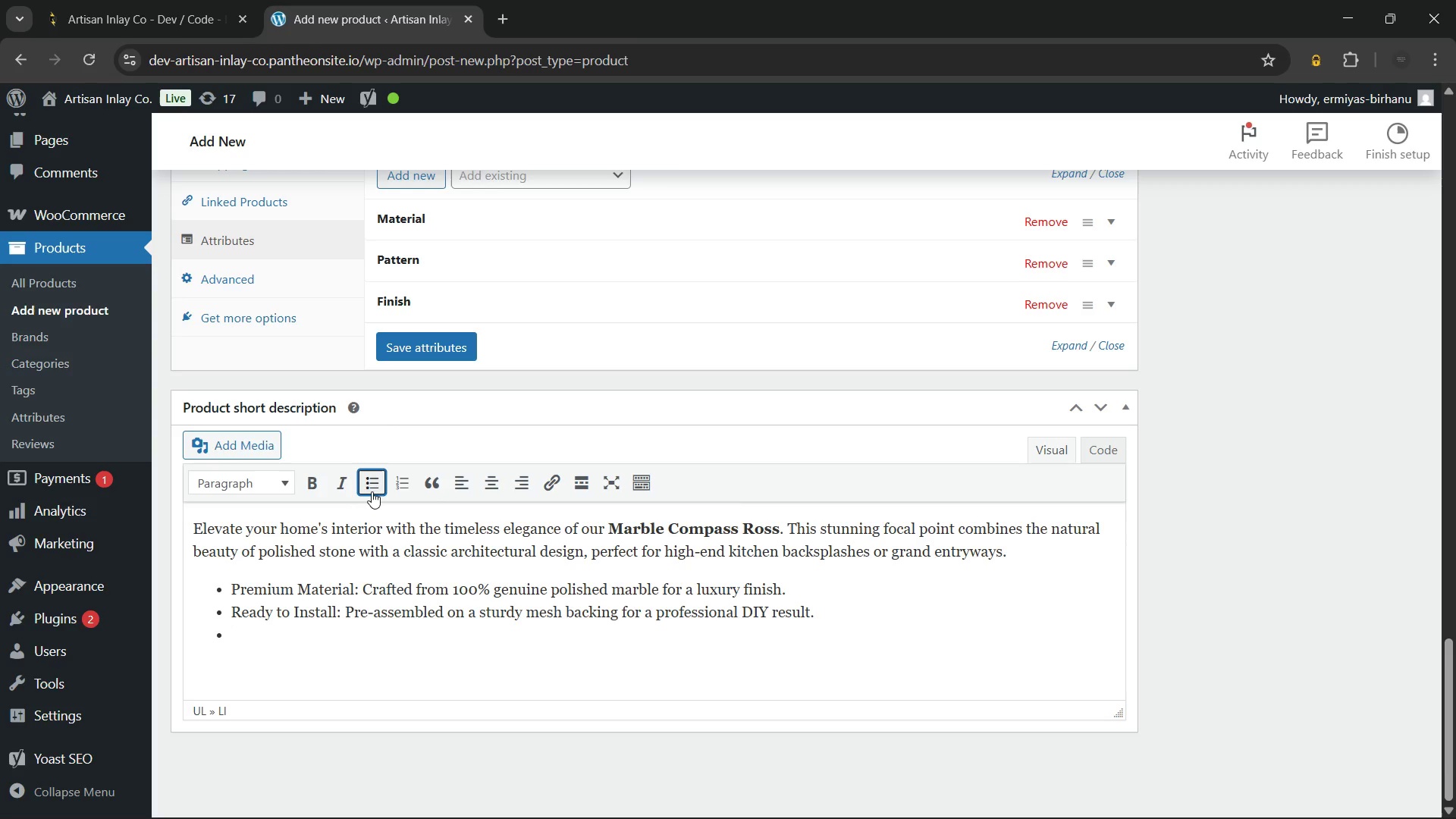 
type(Durable Design: Heat-resistant and easy-to-clean, ideal for placement behind stovetops.)
 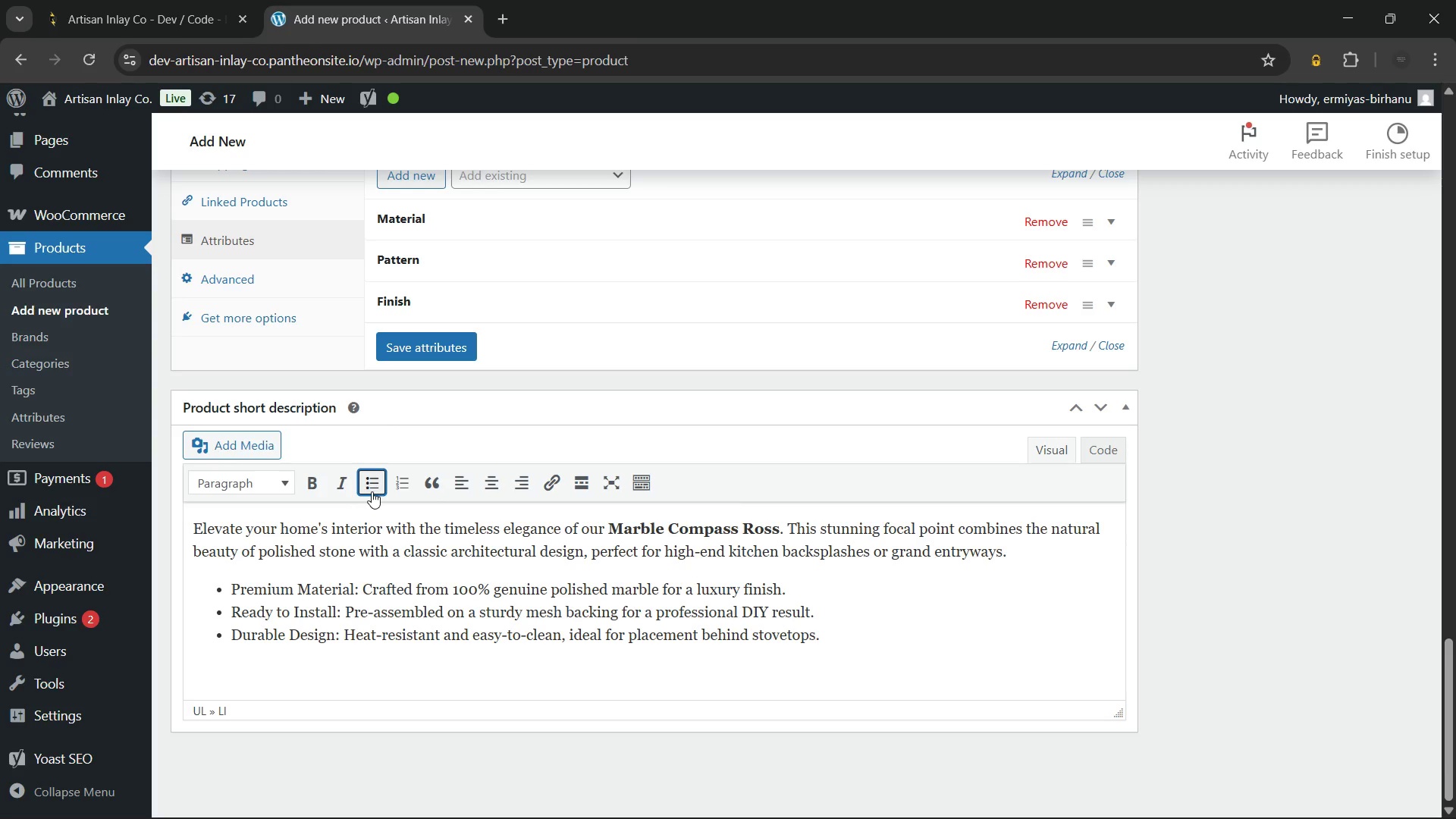 
key(Enter)
 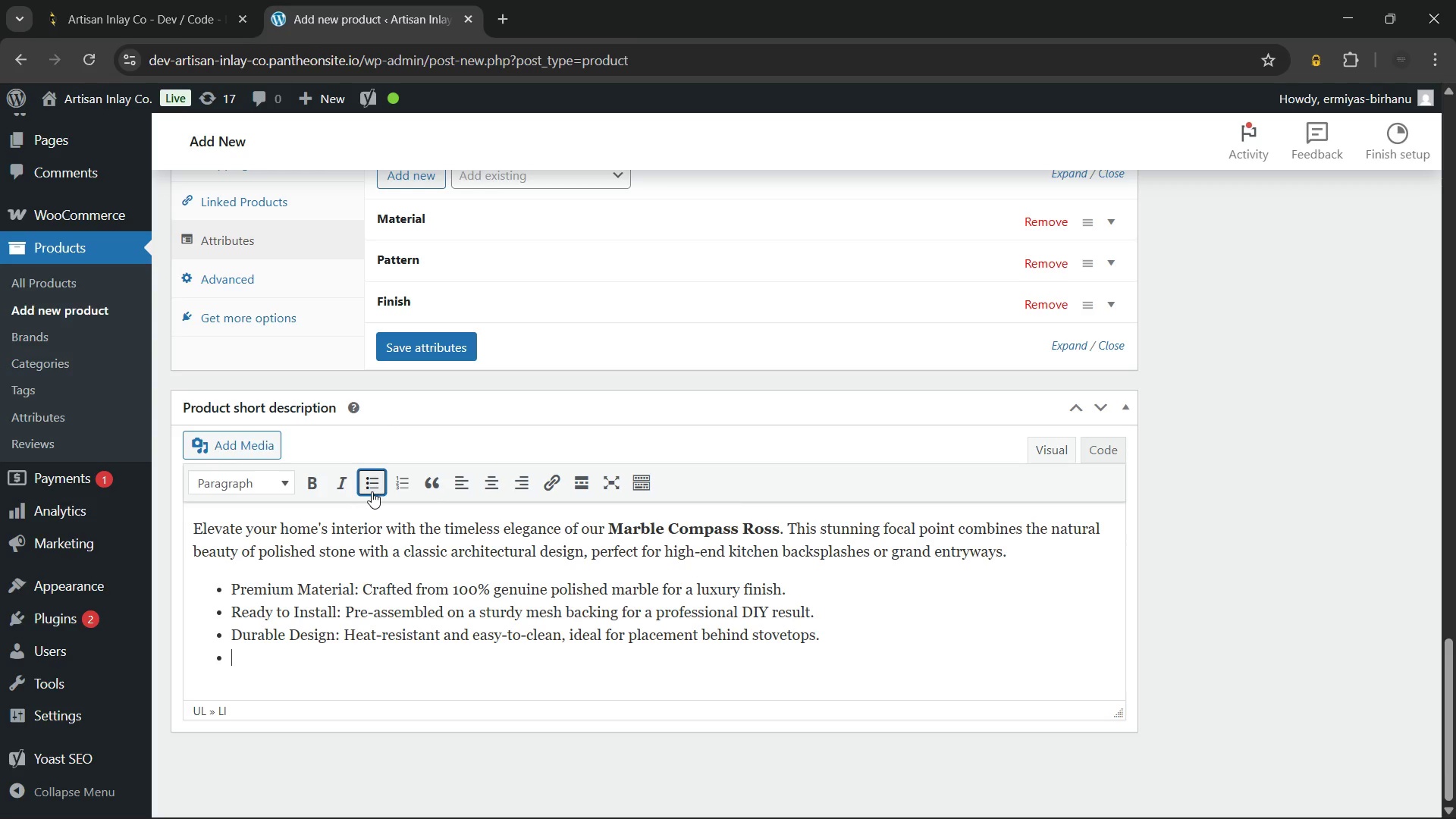 
type(Compact Luxury: The 12x12 dimes)
key(Backspace)
type(nsios)
key(Backspace)
type(ns fit perfectly in standard backsplash layouts.)
 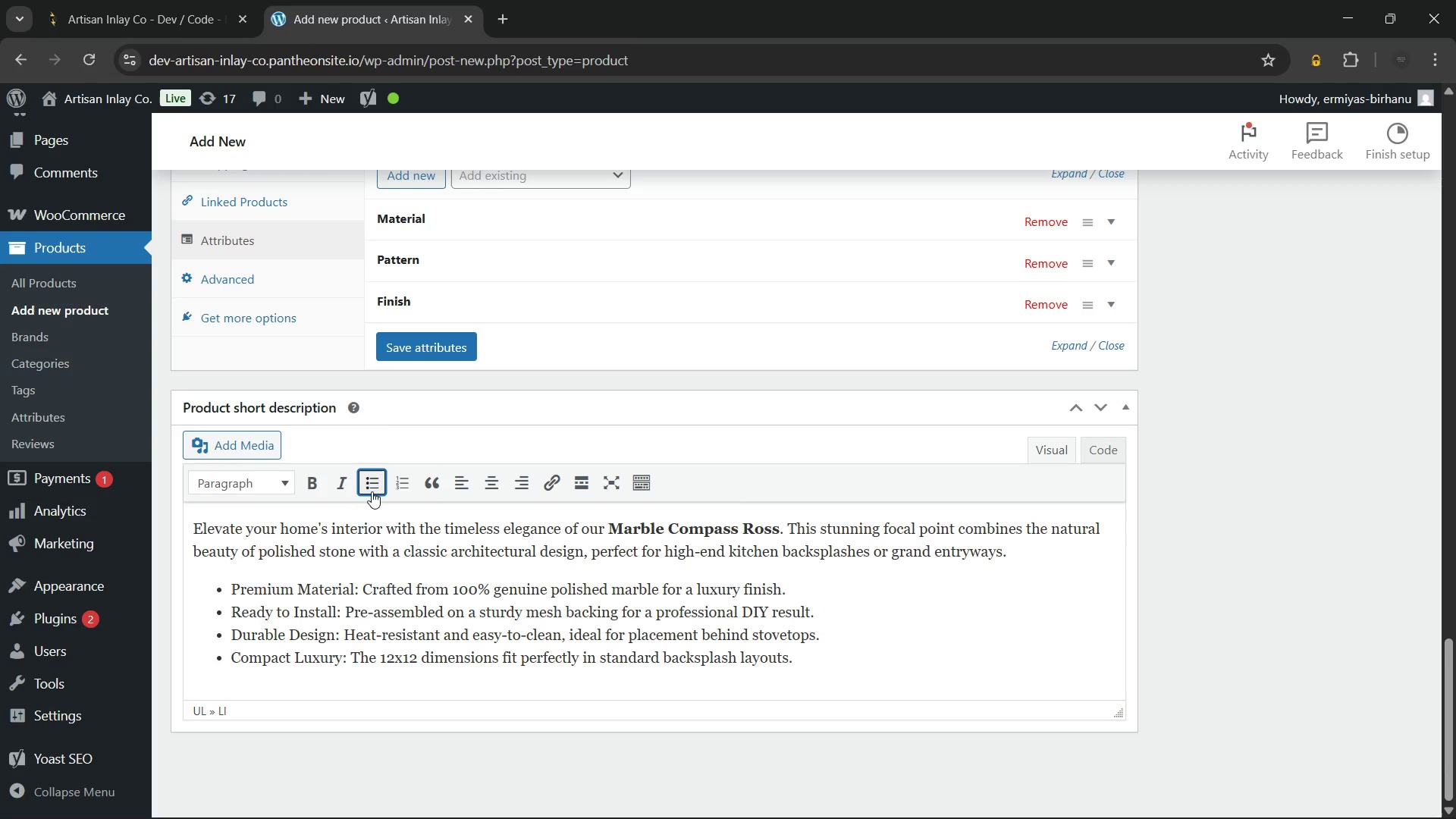 
scroll: coordinate [372, 491], scroll_direction: up, amount: 20.0
 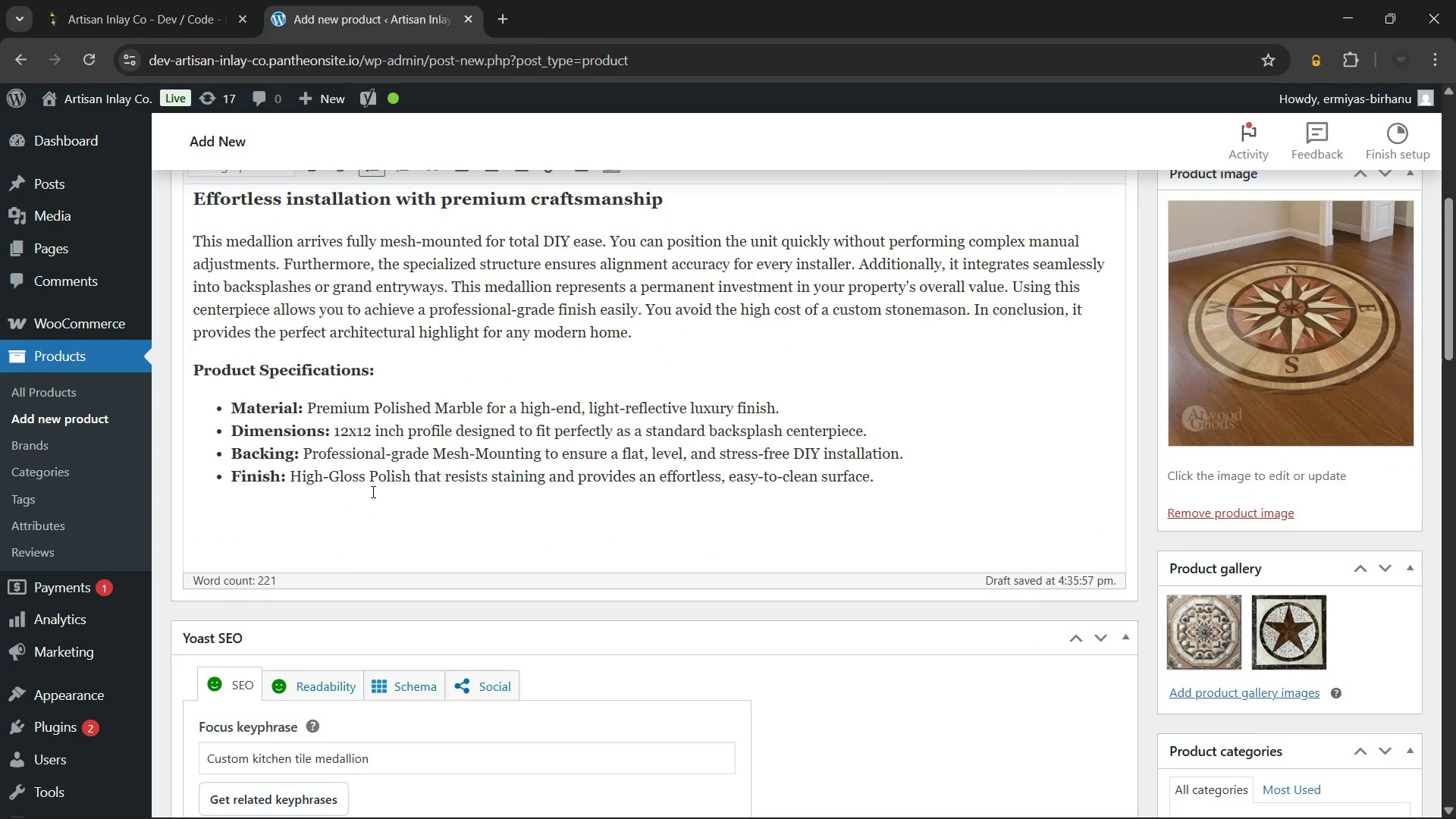 
wait(9.35)
 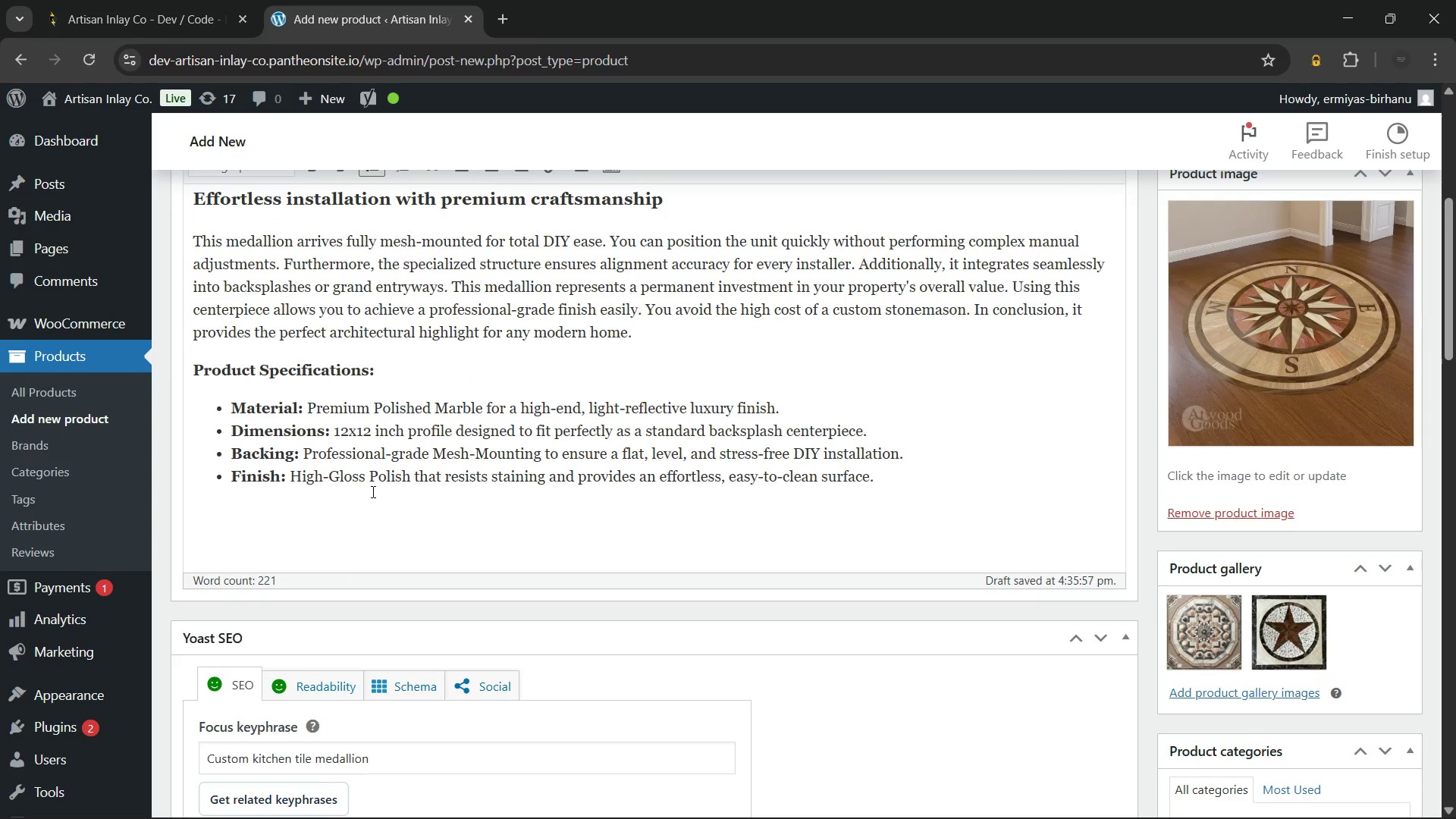 
scroll: coordinate [372, 491], scroll_direction: down, amount: 22.0
 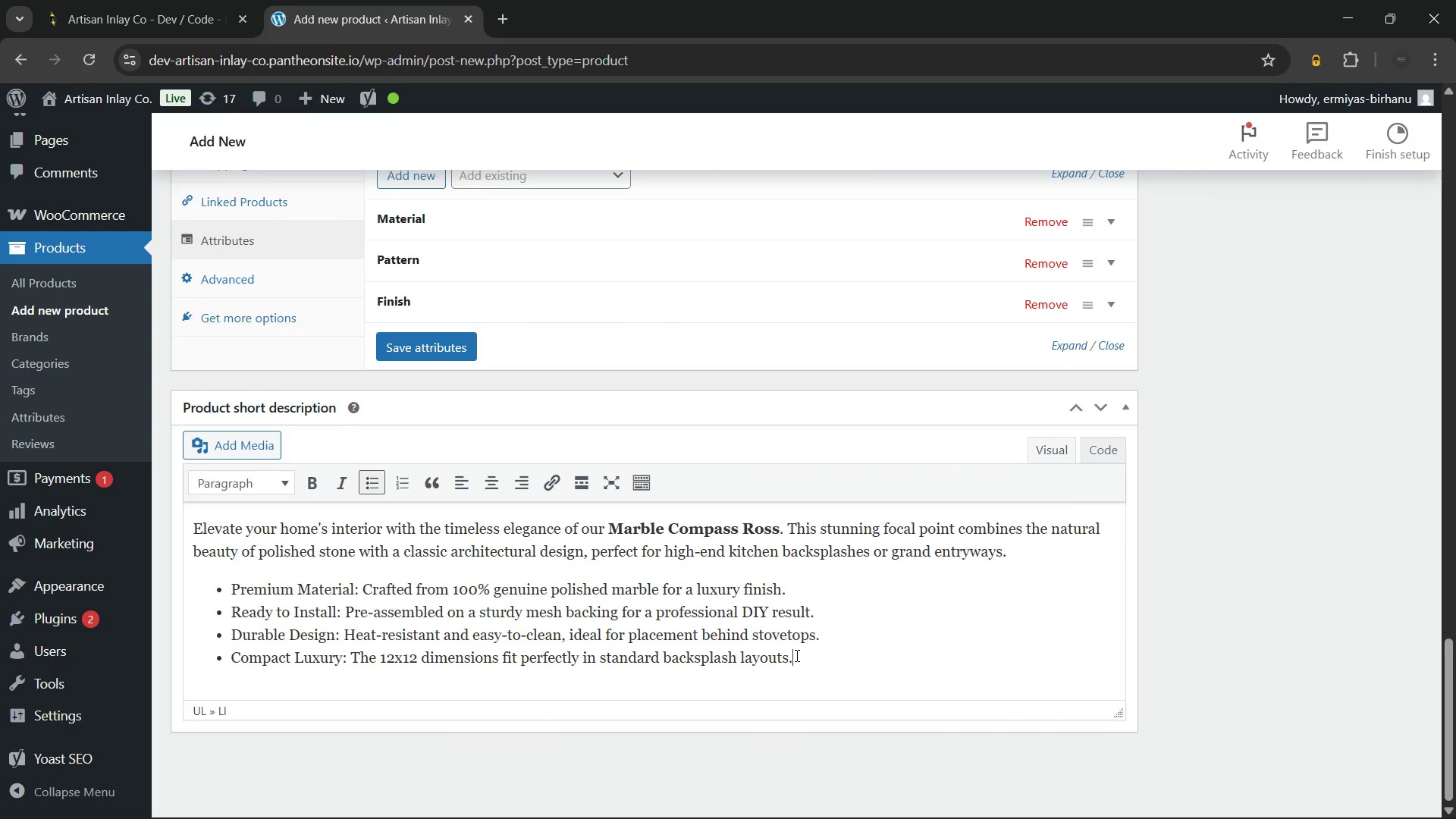 
left_click_drag(start_coordinate=[795, 655], to_coordinate=[293, 595])
 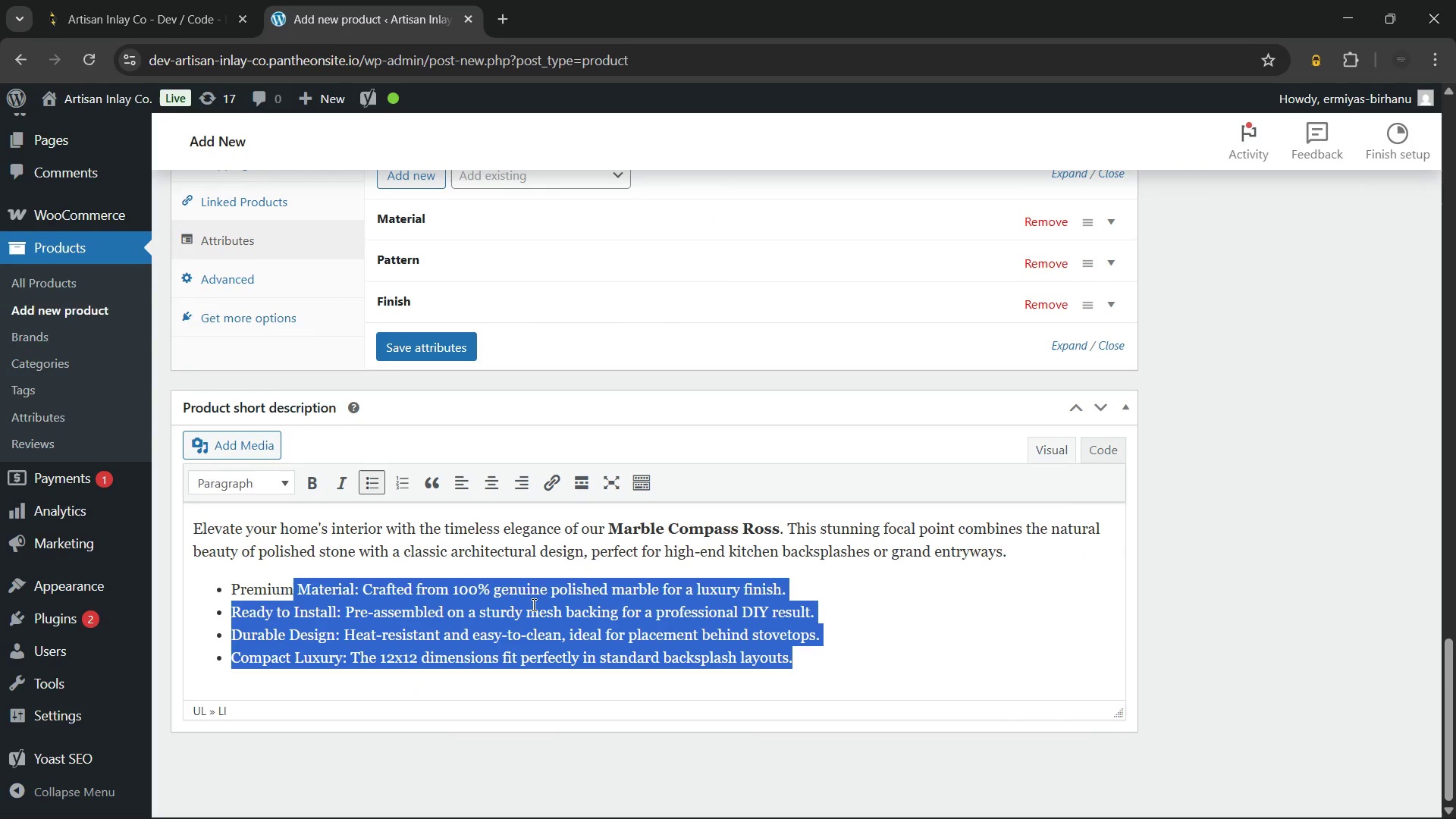 
hold_key(key=Backspace, duration=0.75)
 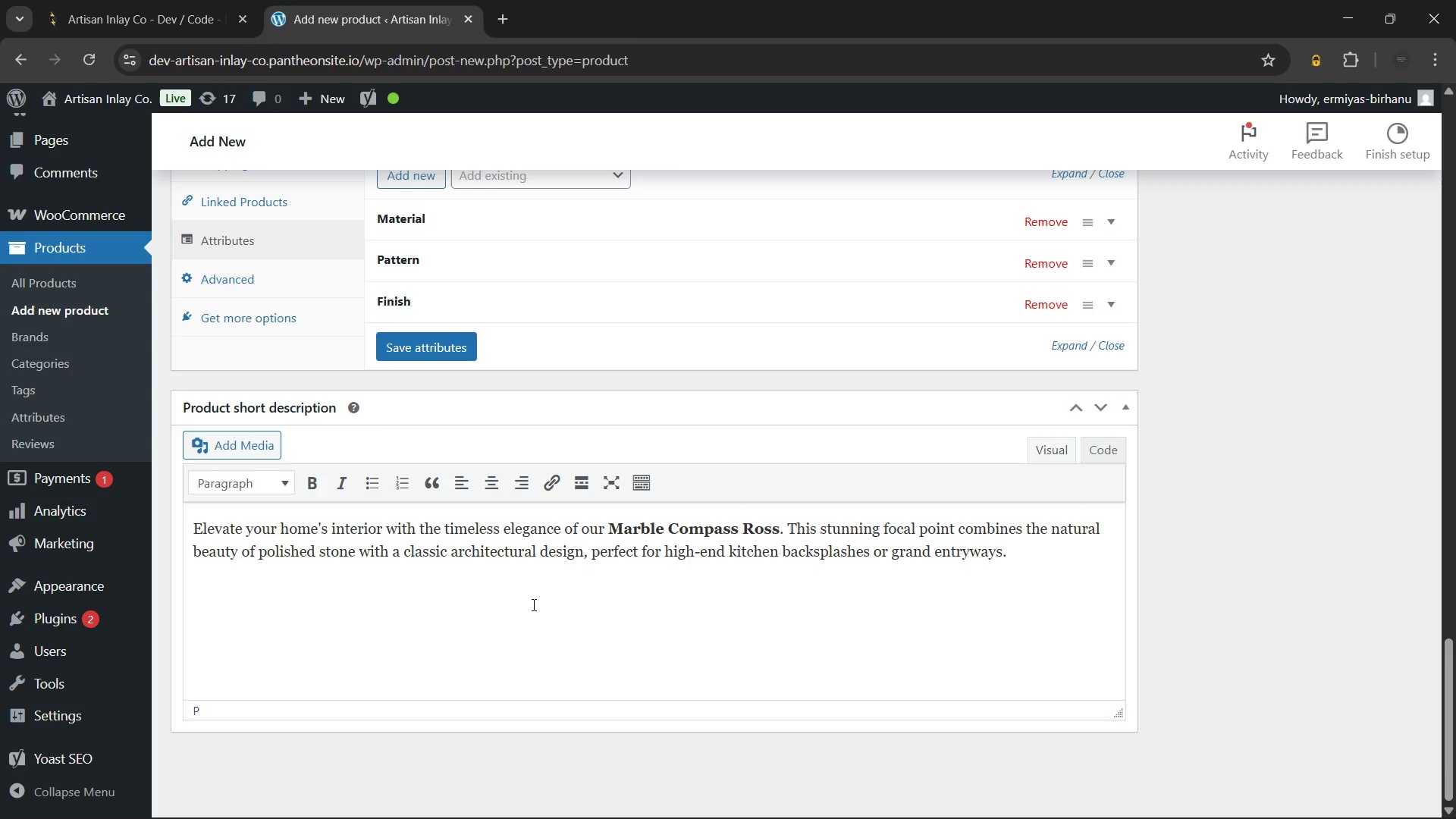 
key(Control+Z)
 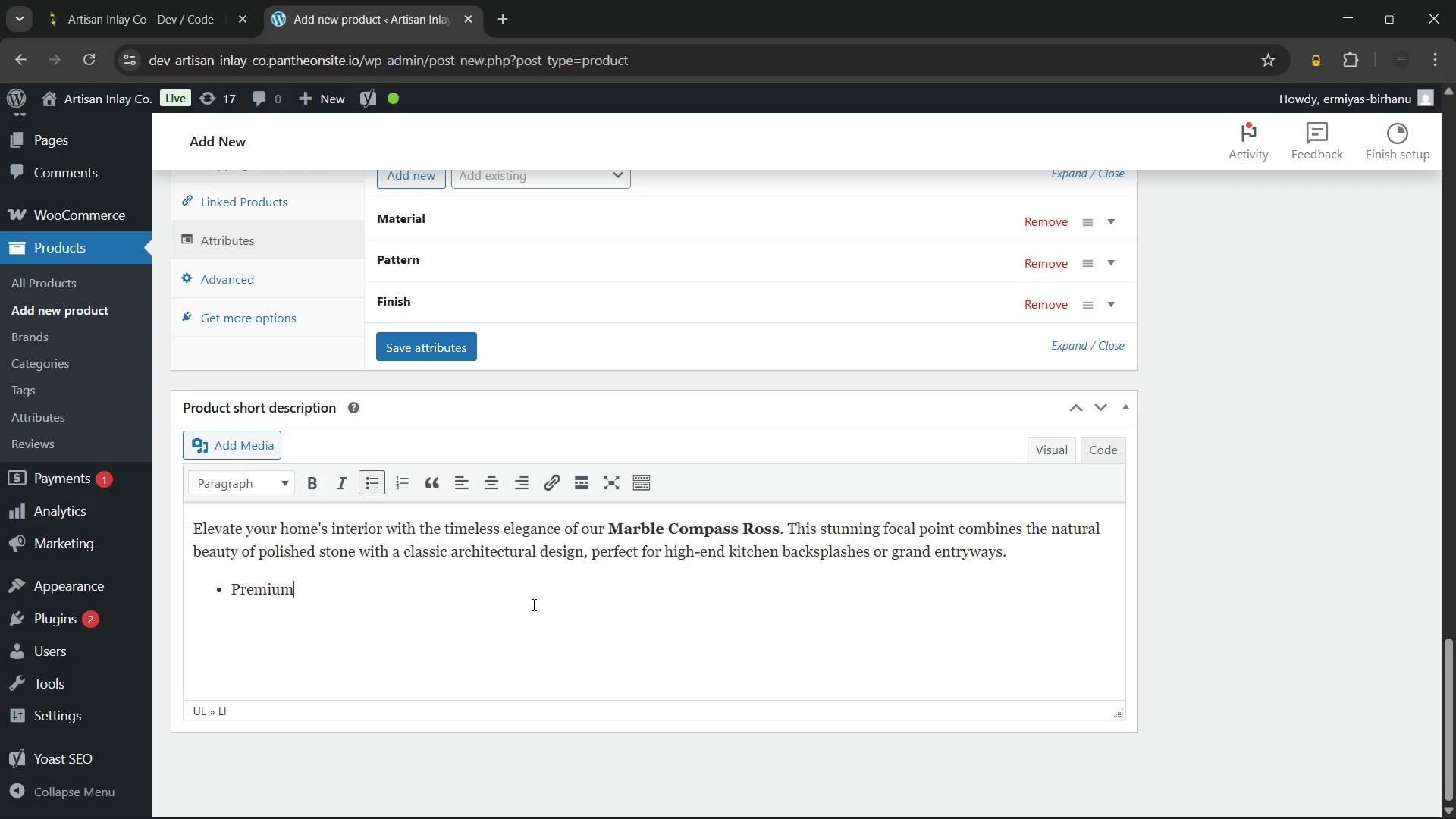 
key(Control+Z)
 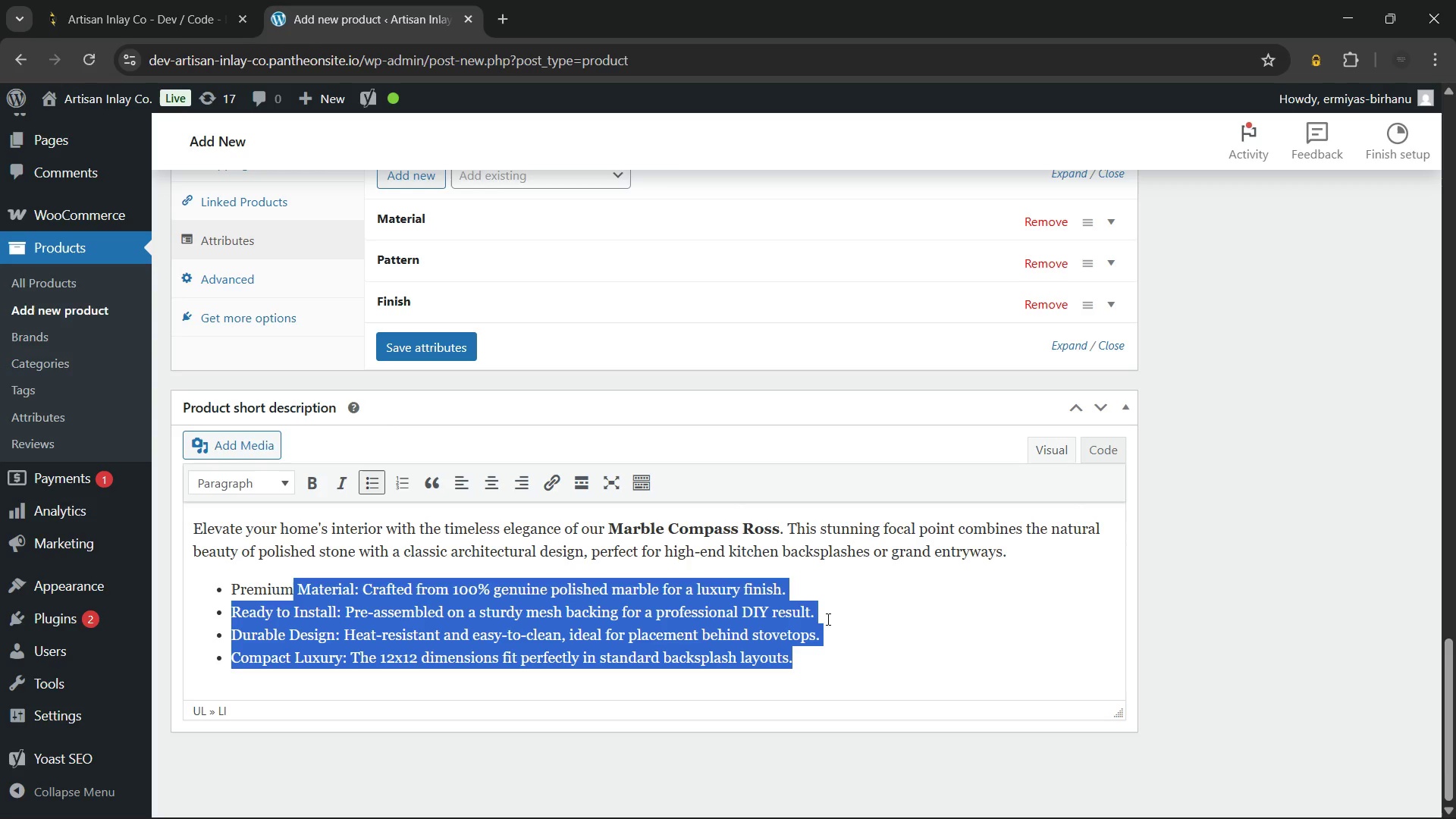 
left_click([883, 619])
 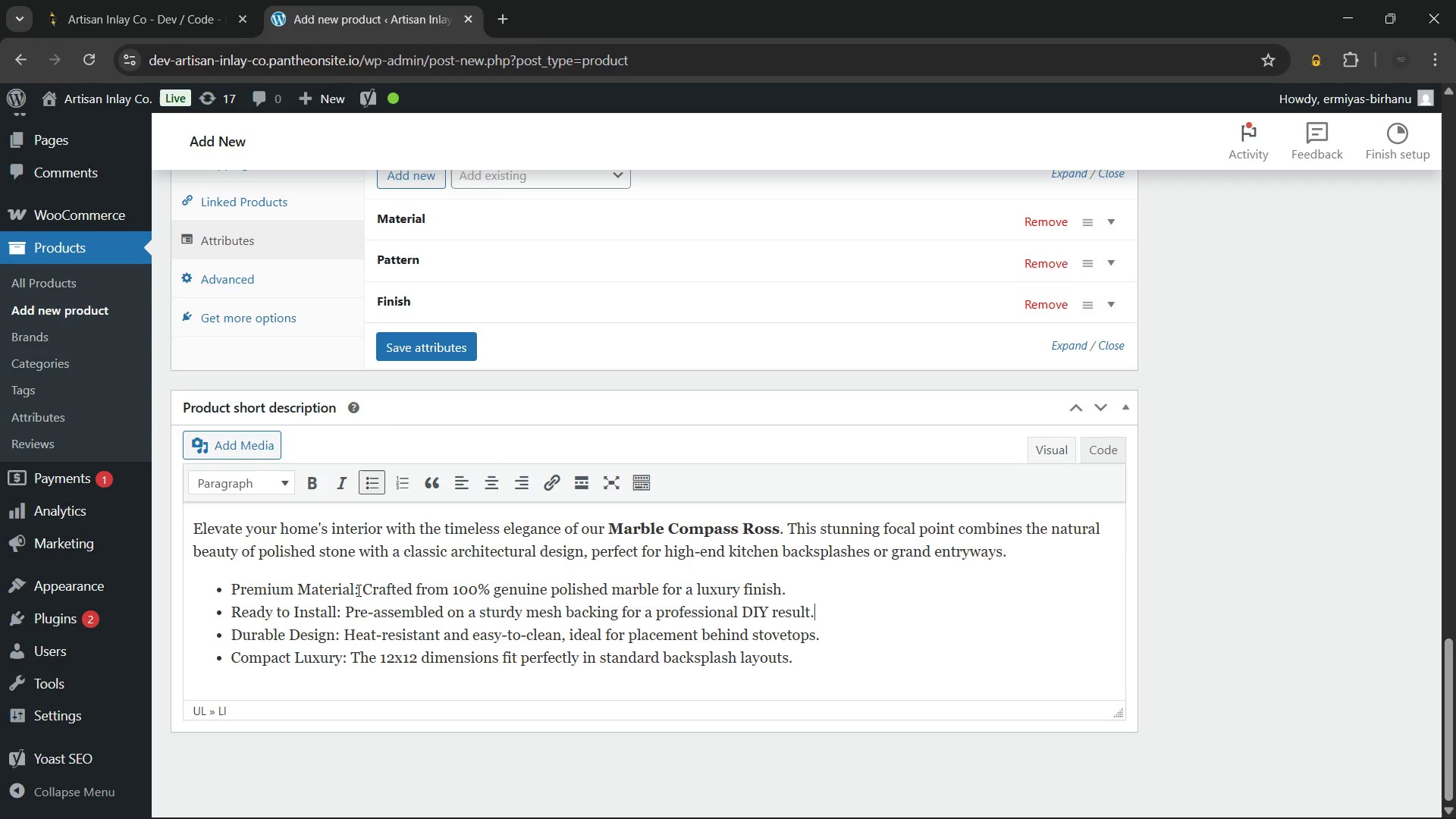 
left_click_drag(start_coordinate=[358, 590], to_coordinate=[227, 585])
 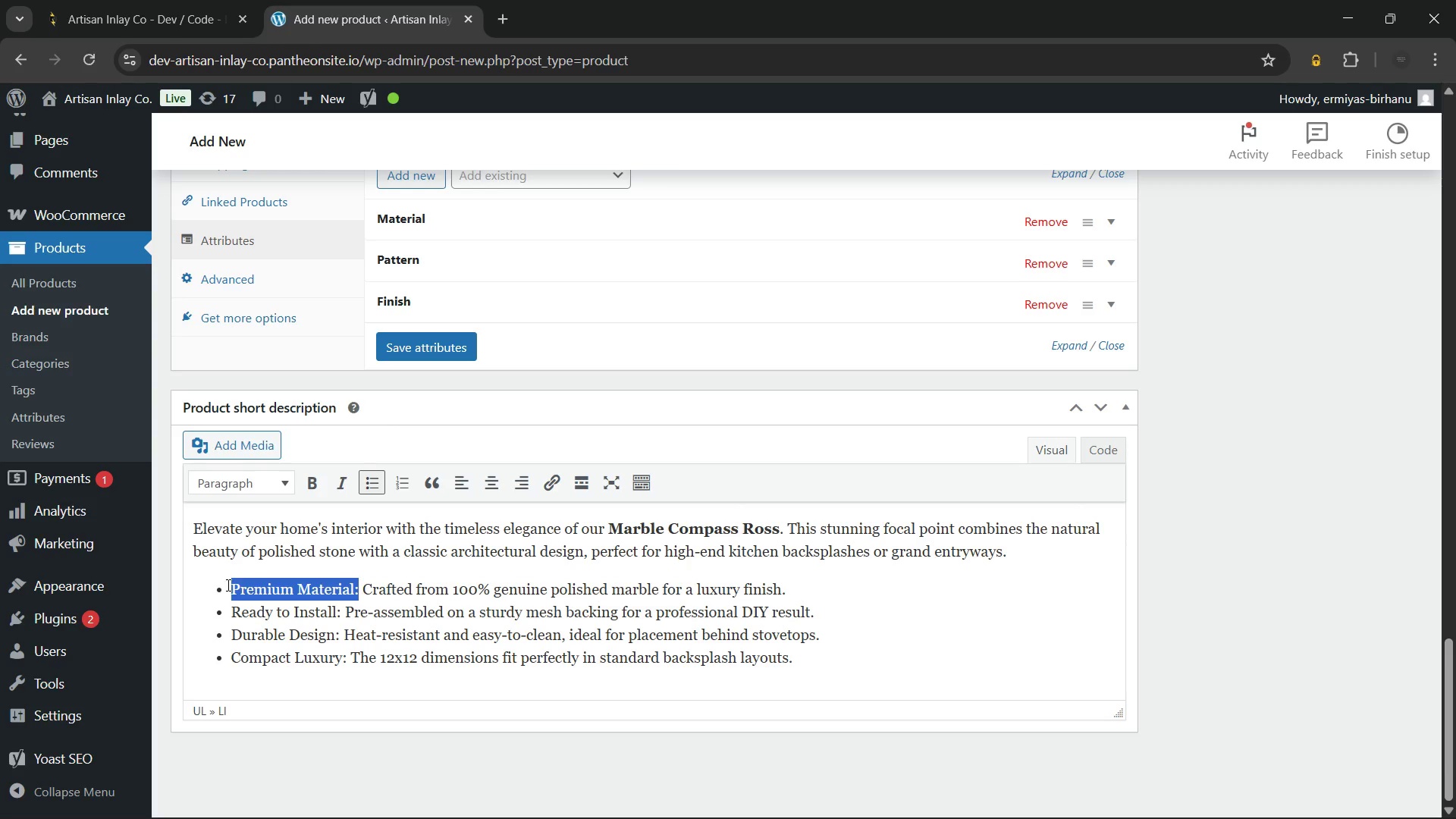 
key(Control+B)
 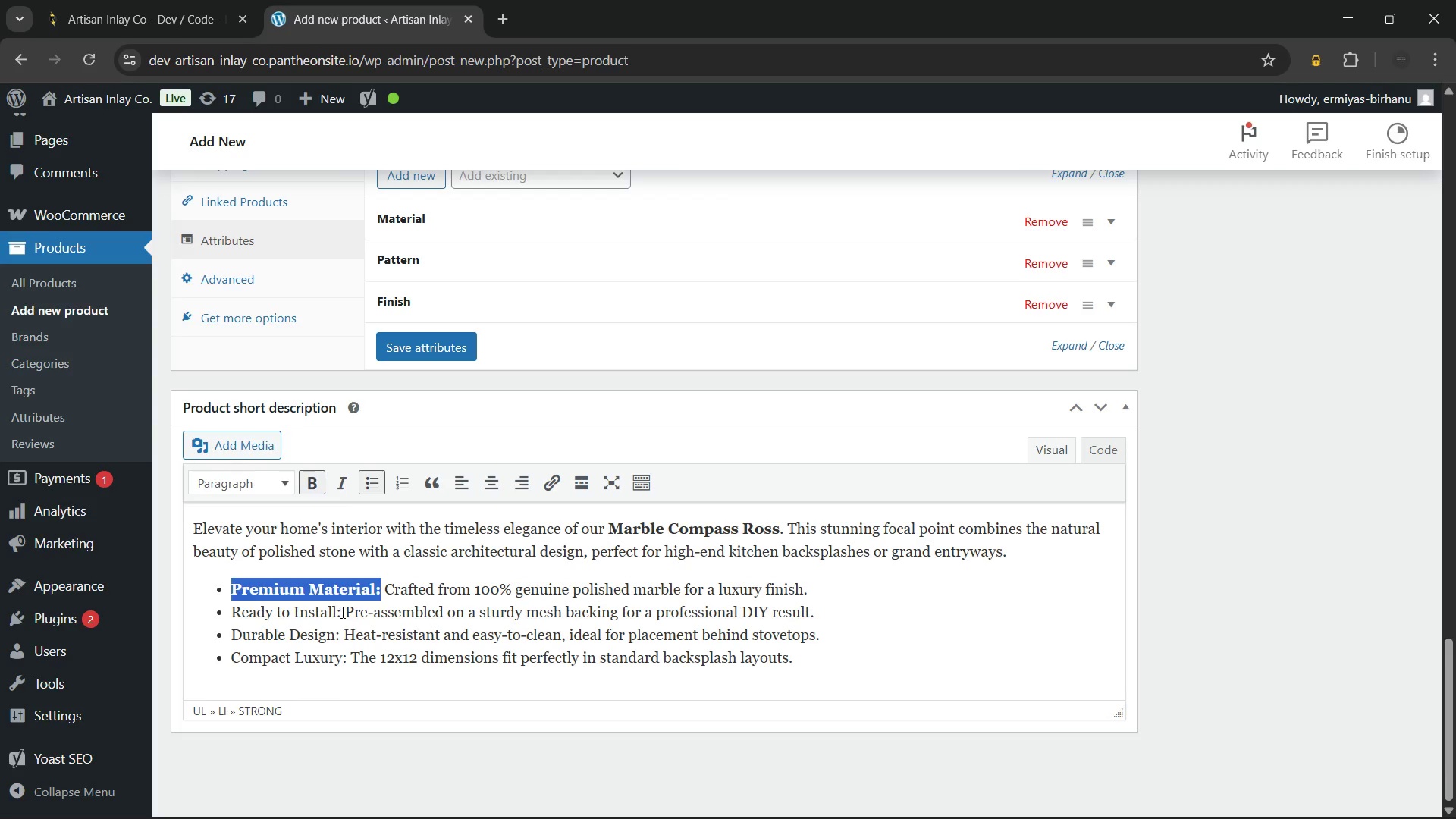 
left_click_drag(start_coordinate=[342, 611], to_coordinate=[209, 607])
 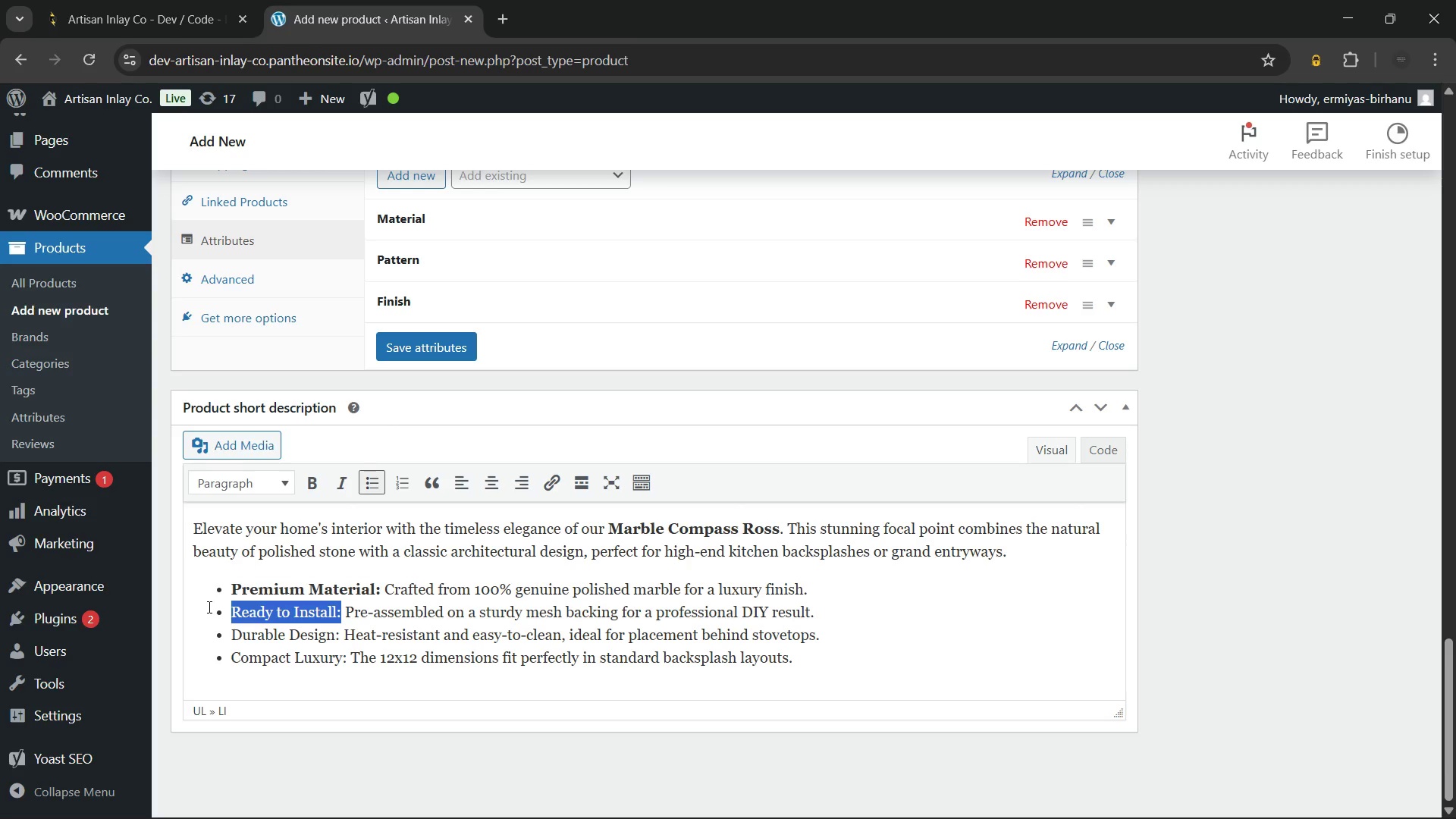 
key(Control+B)
 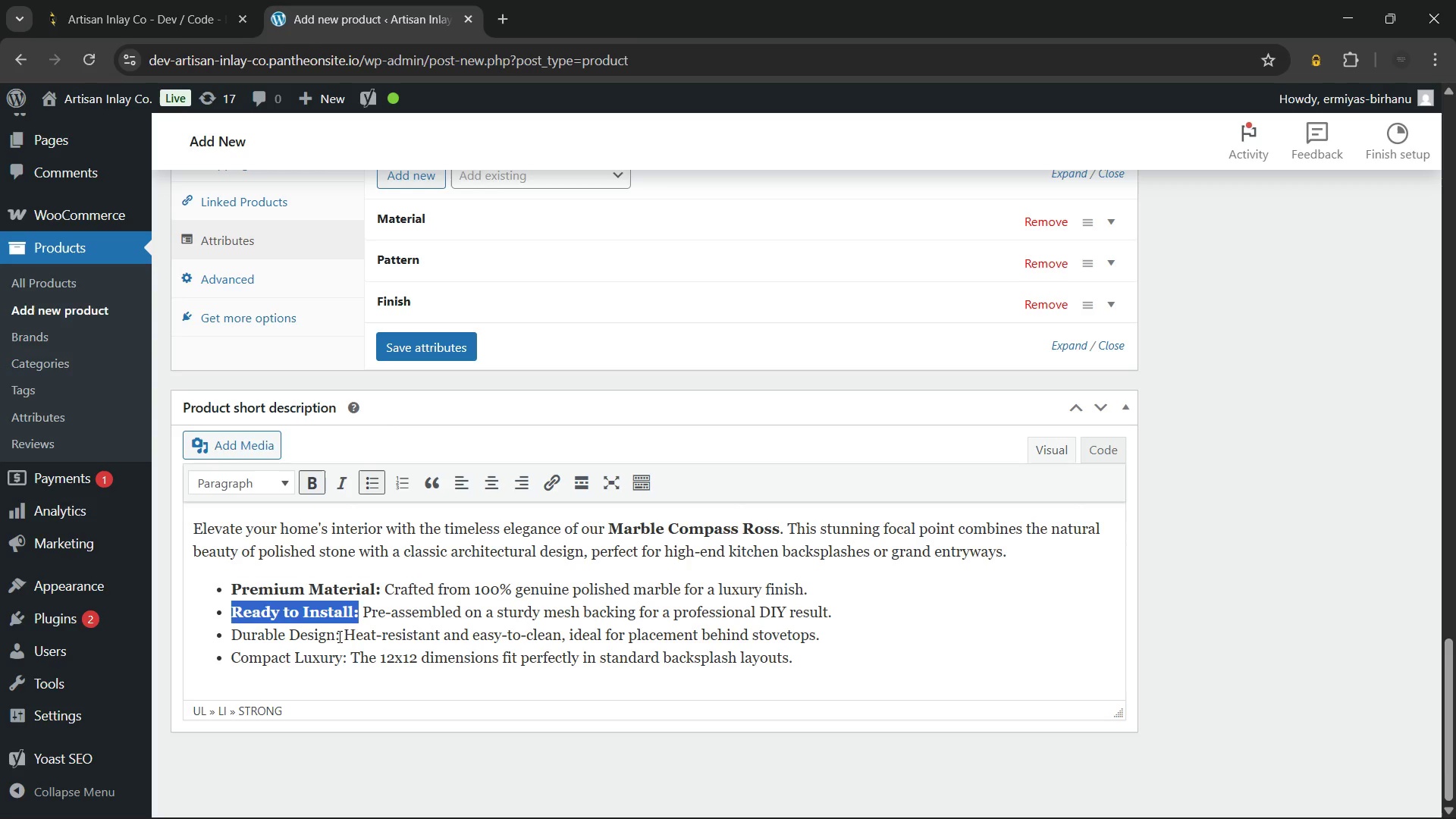 
left_click_drag(start_coordinate=[338, 636], to_coordinate=[222, 630])
 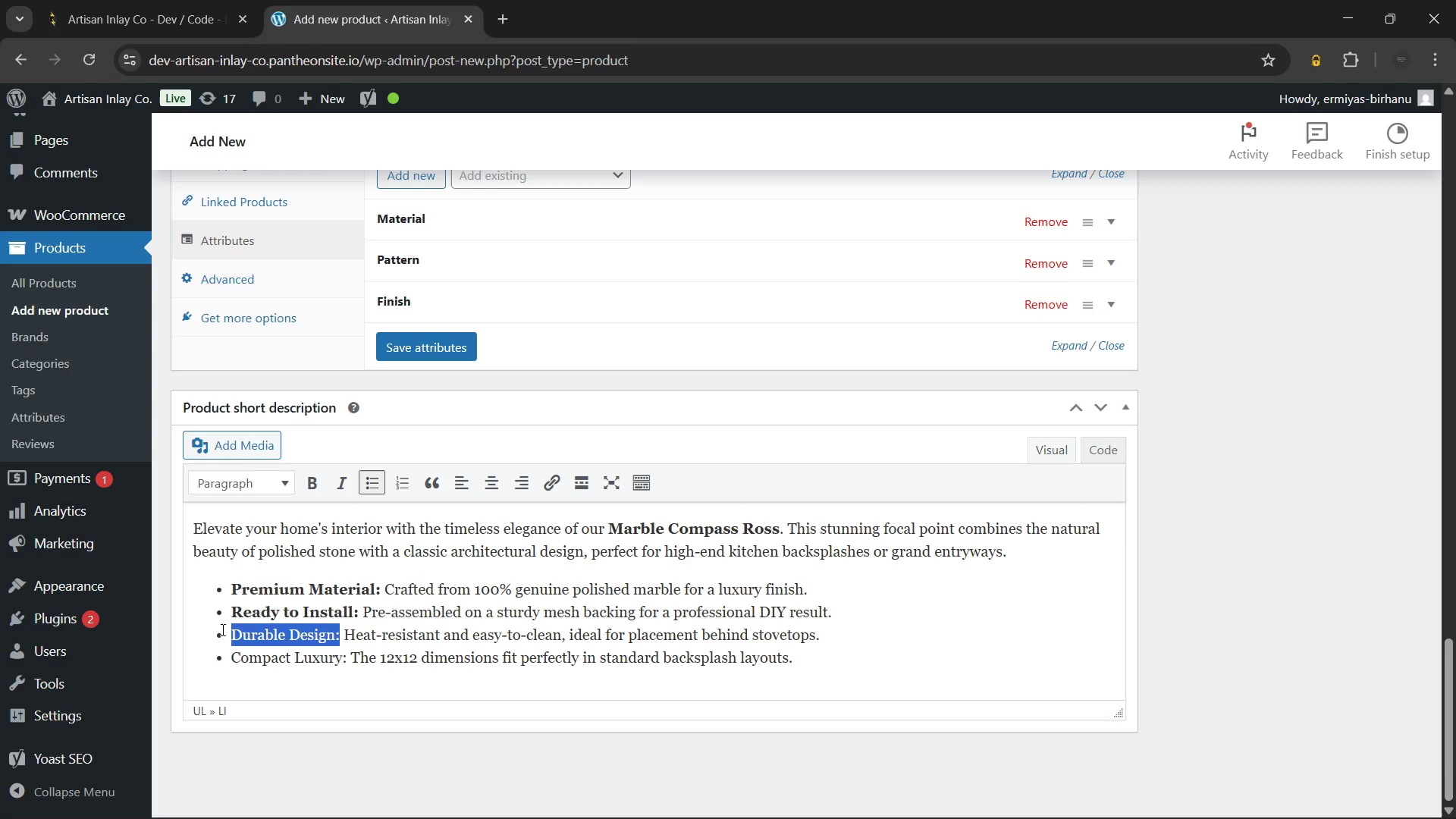 
key(Control+B)
 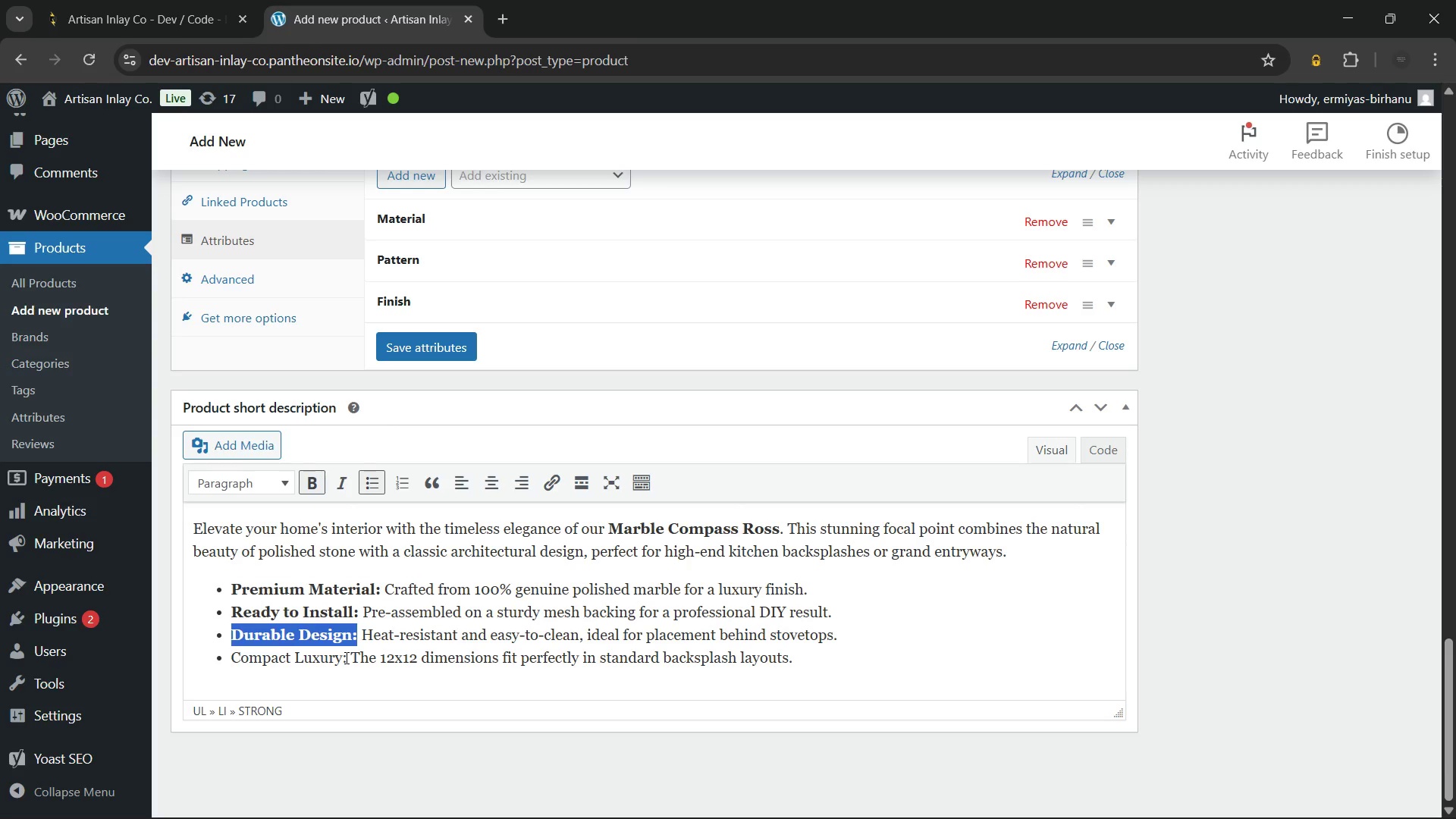 
left_click_drag(start_coordinate=[345, 657], to_coordinate=[212, 660])
 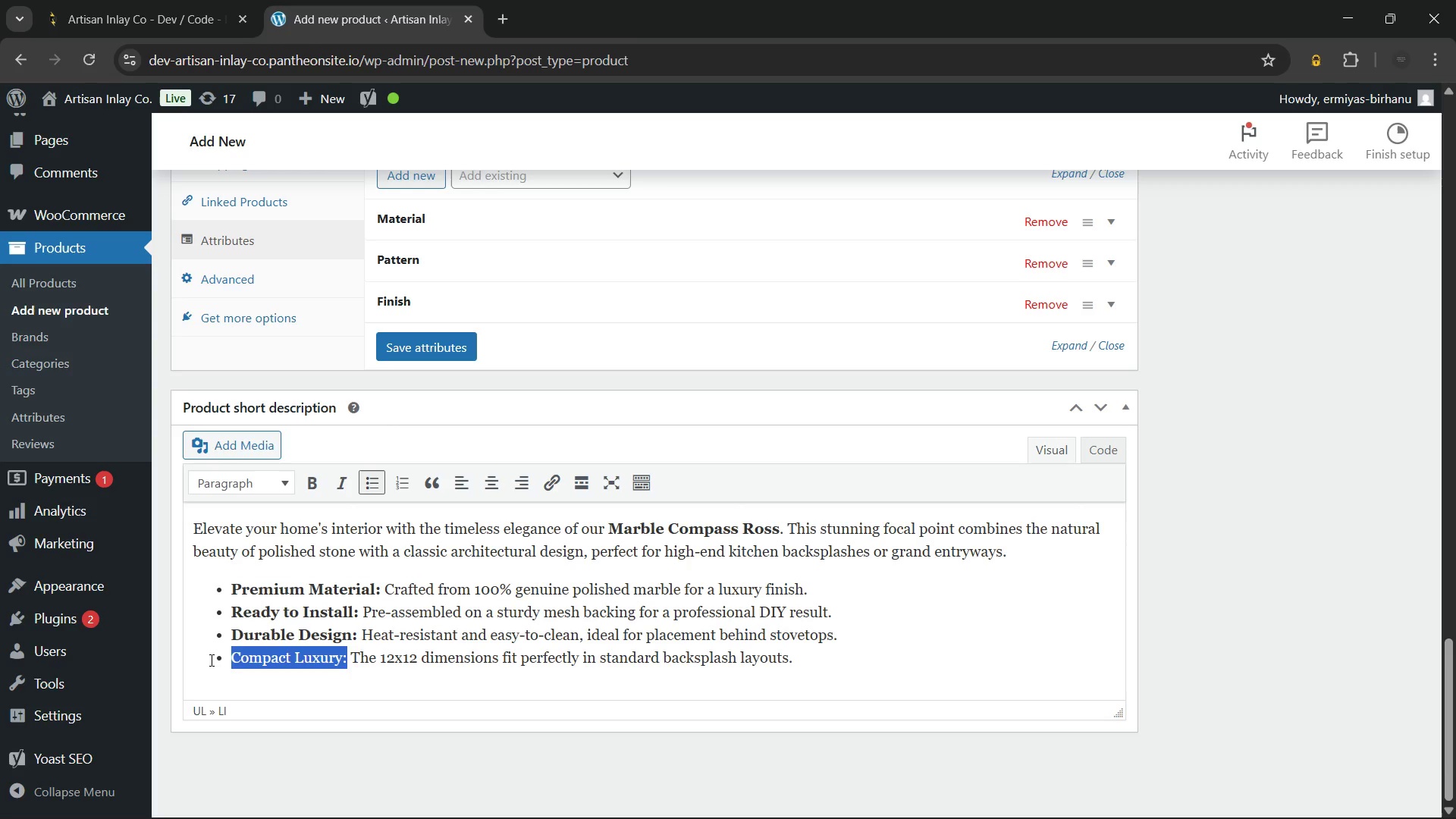 
key(Control+B)
 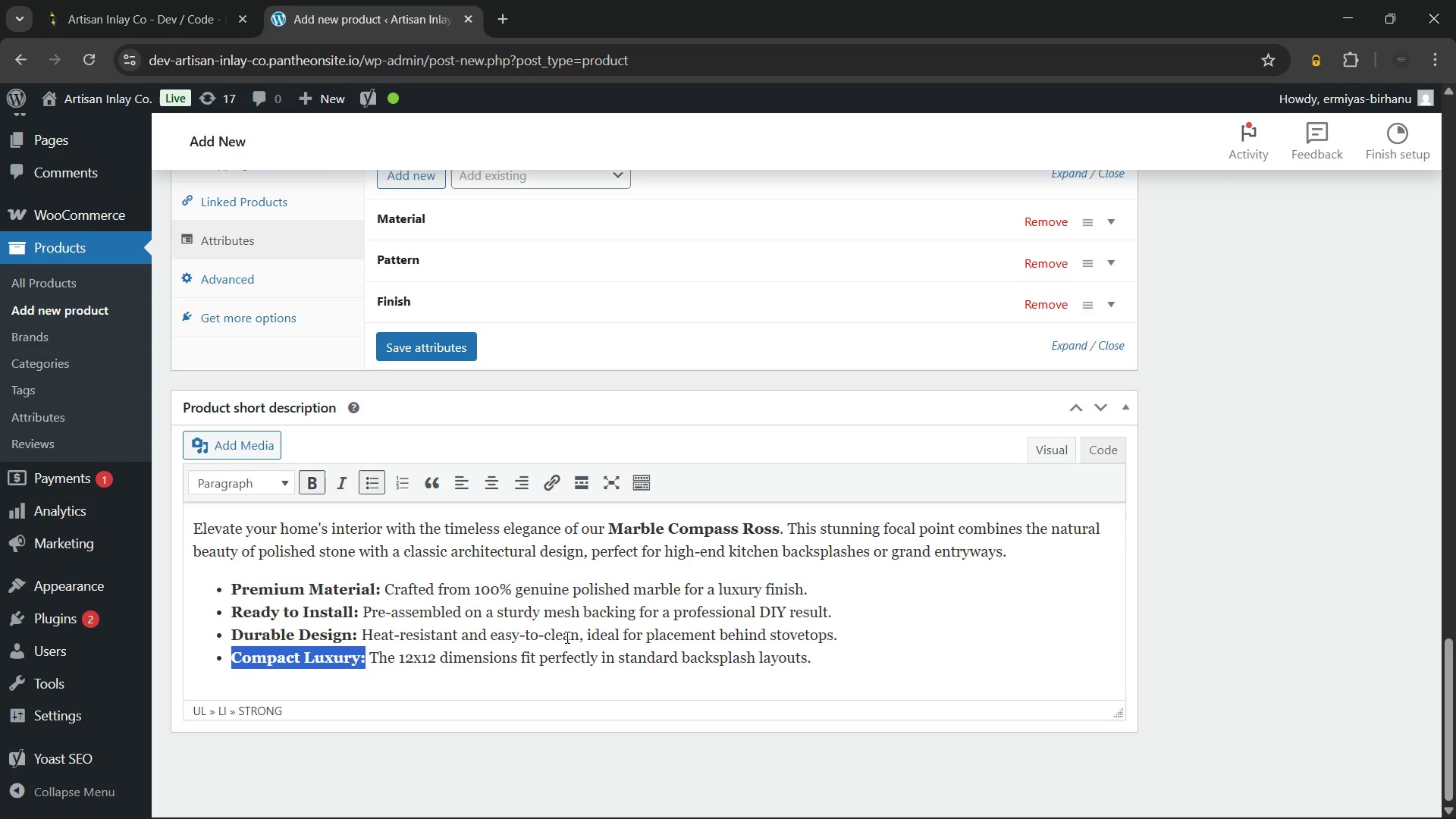 
left_click([569, 635])
 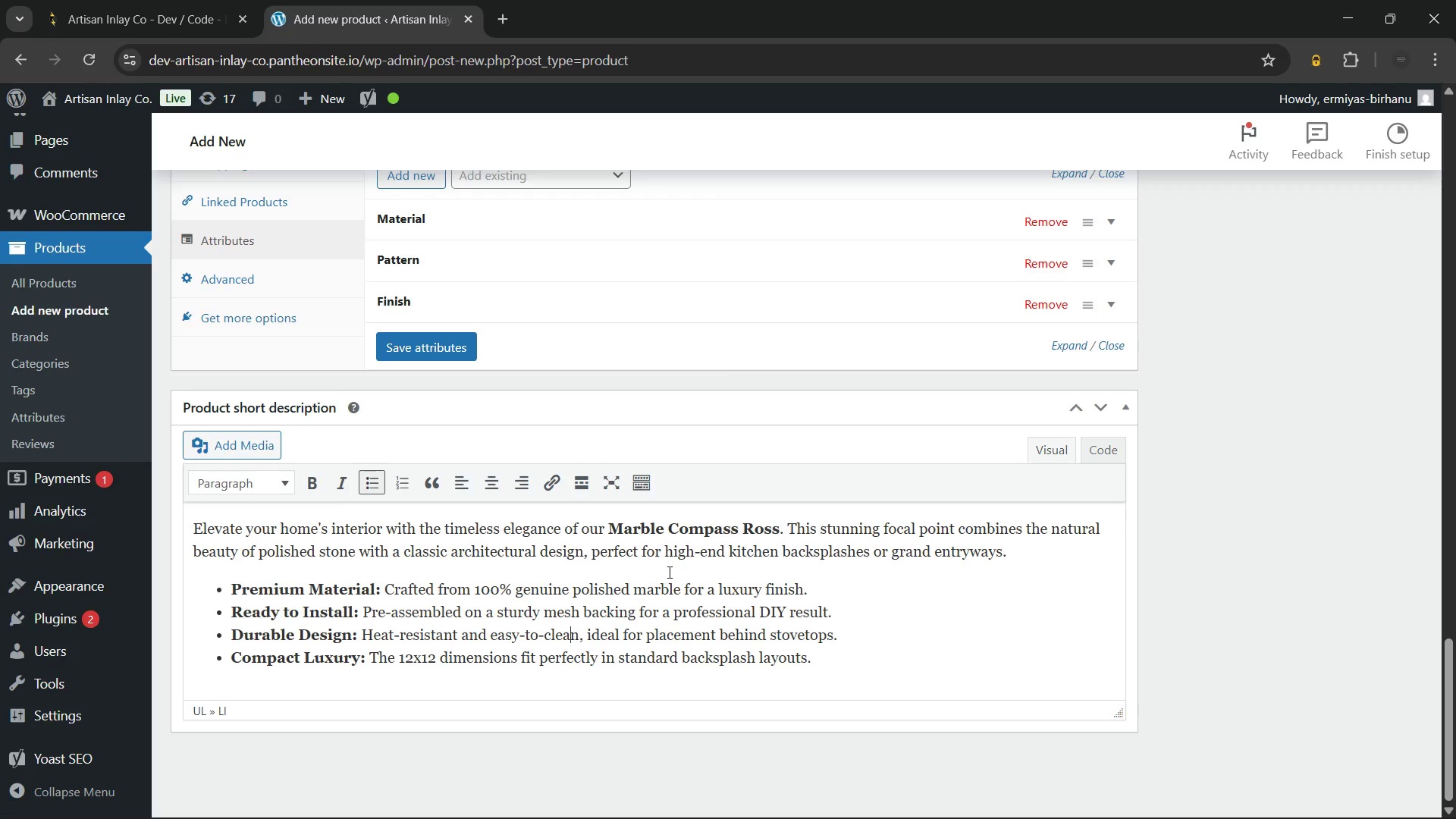 
scroll: coordinate [668, 571], scroll_direction: up, amount: 5.0
 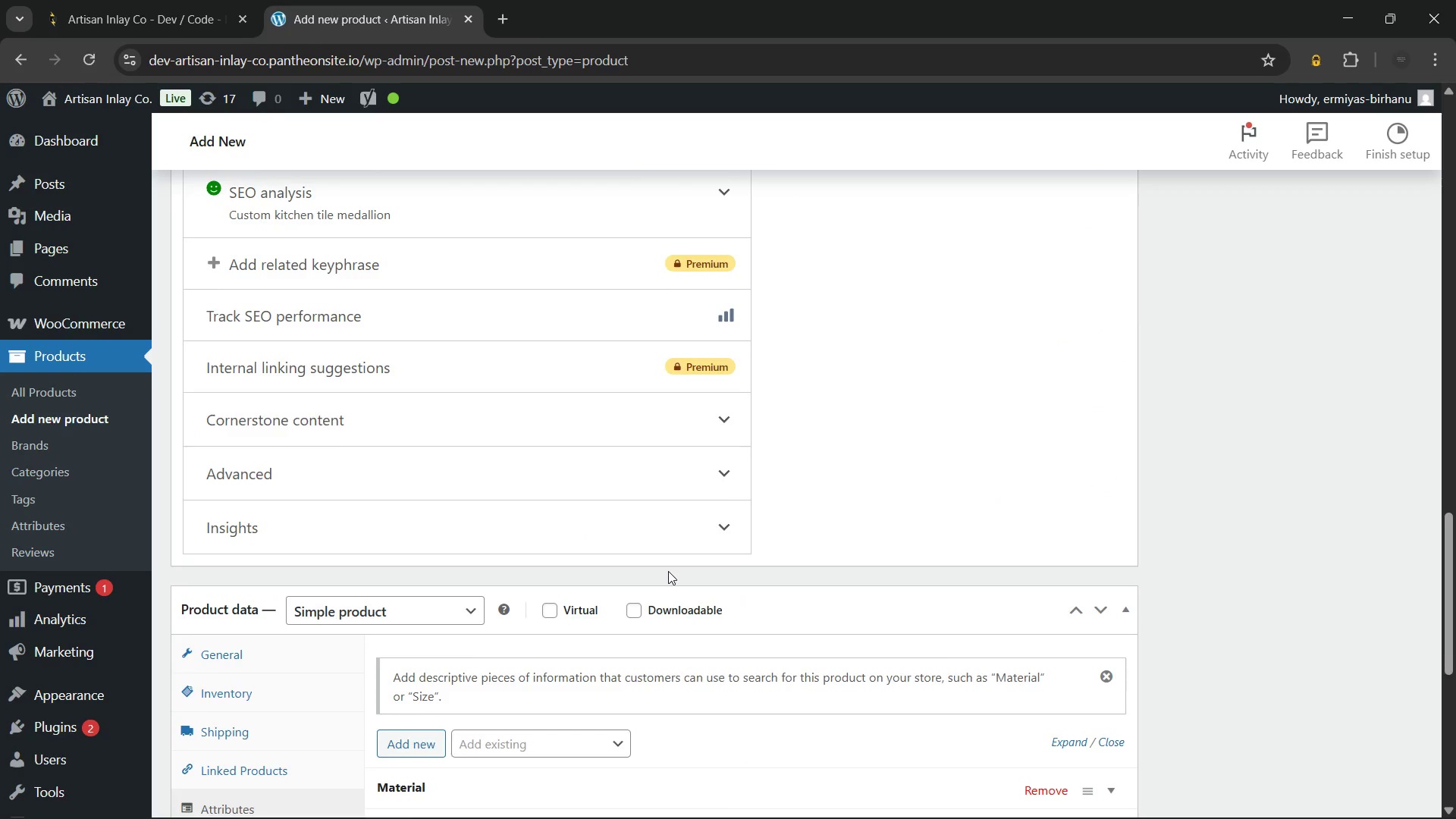 
scroll: coordinate [668, 571], scroll_direction: down, amount: 4.0
 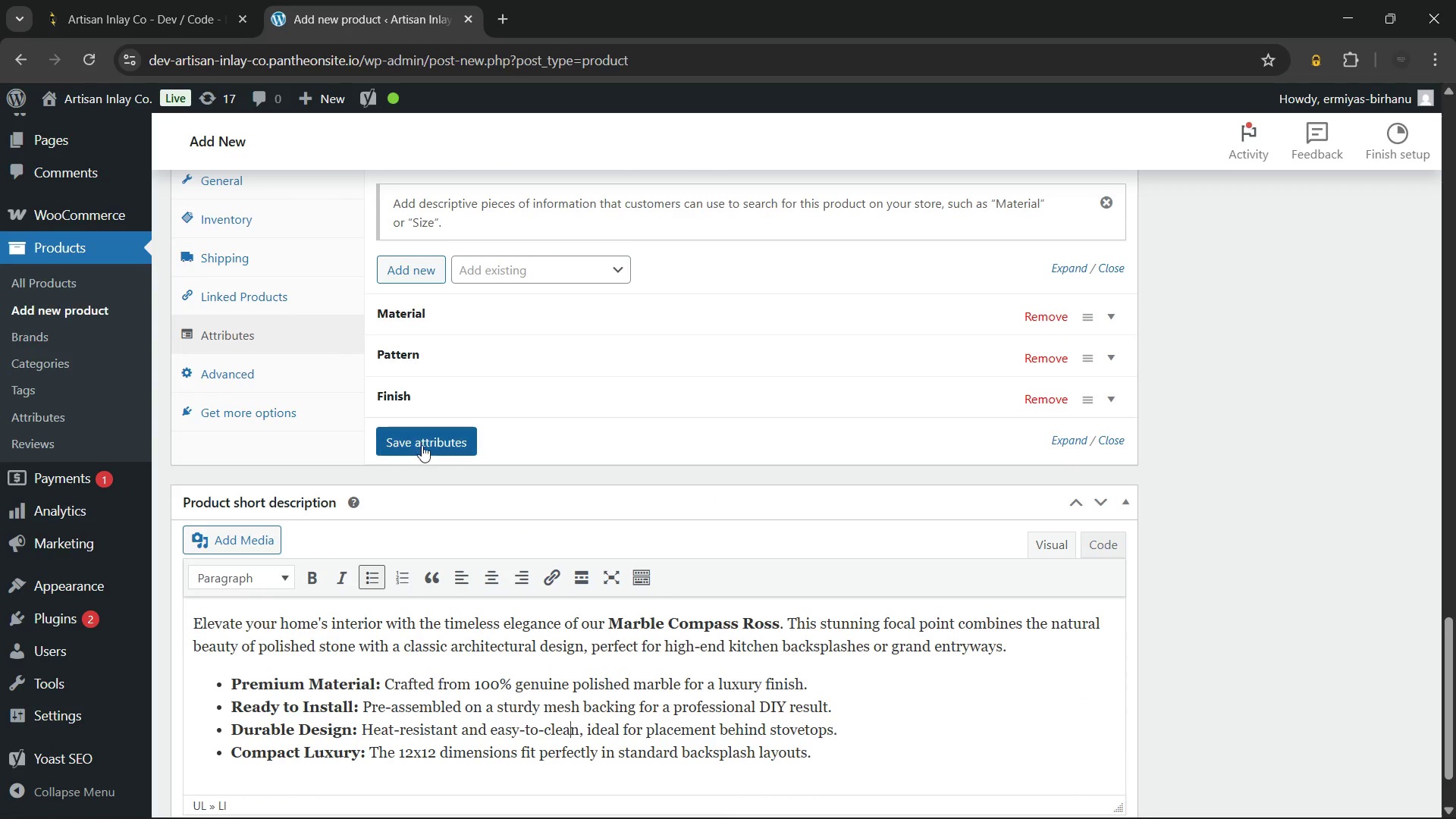 
left_click([422, 442])
 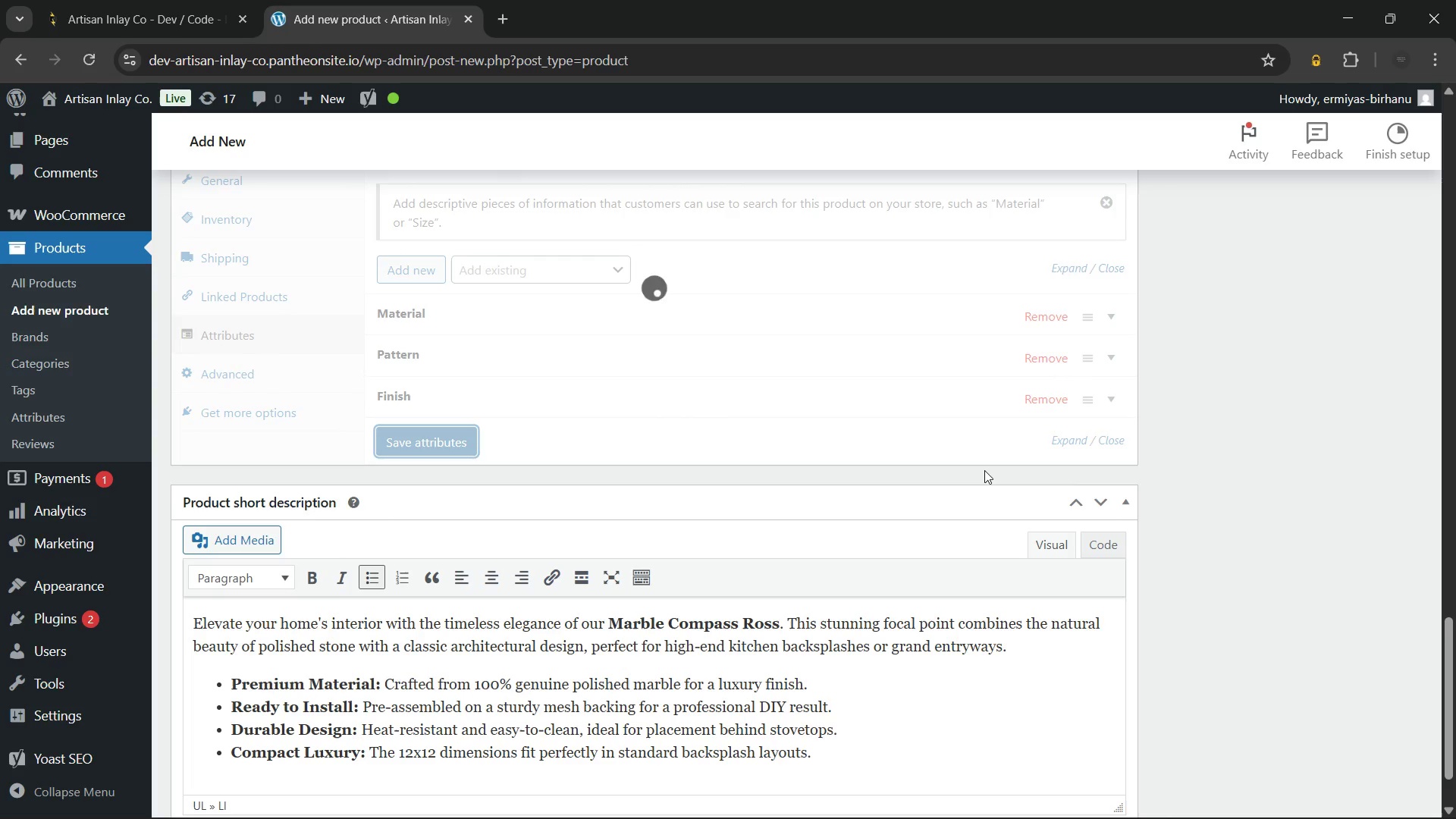 
scroll: coordinate [960, 479], scroll_direction: up, amount: 28.0
 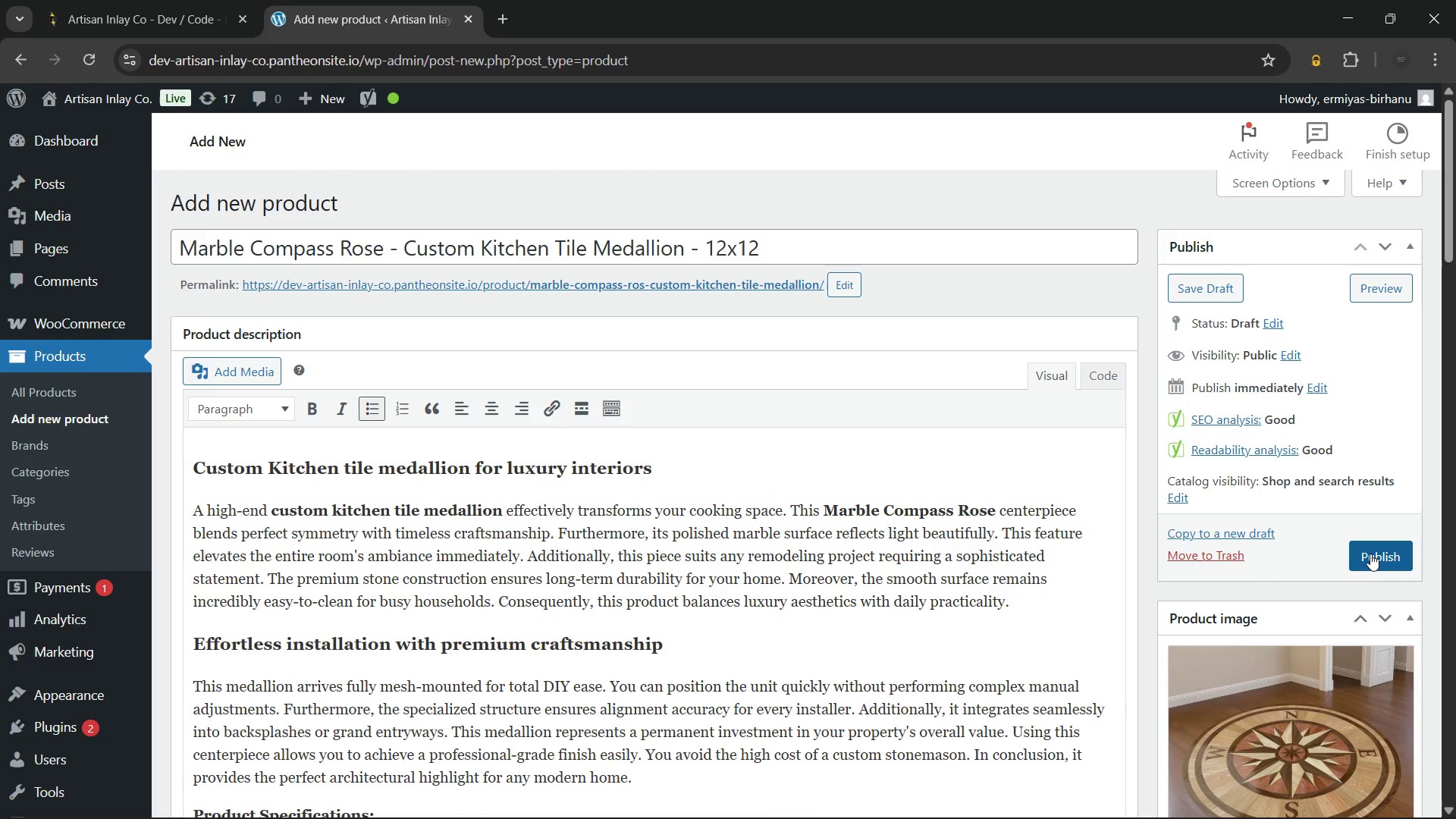 
left_click([1370, 554])
 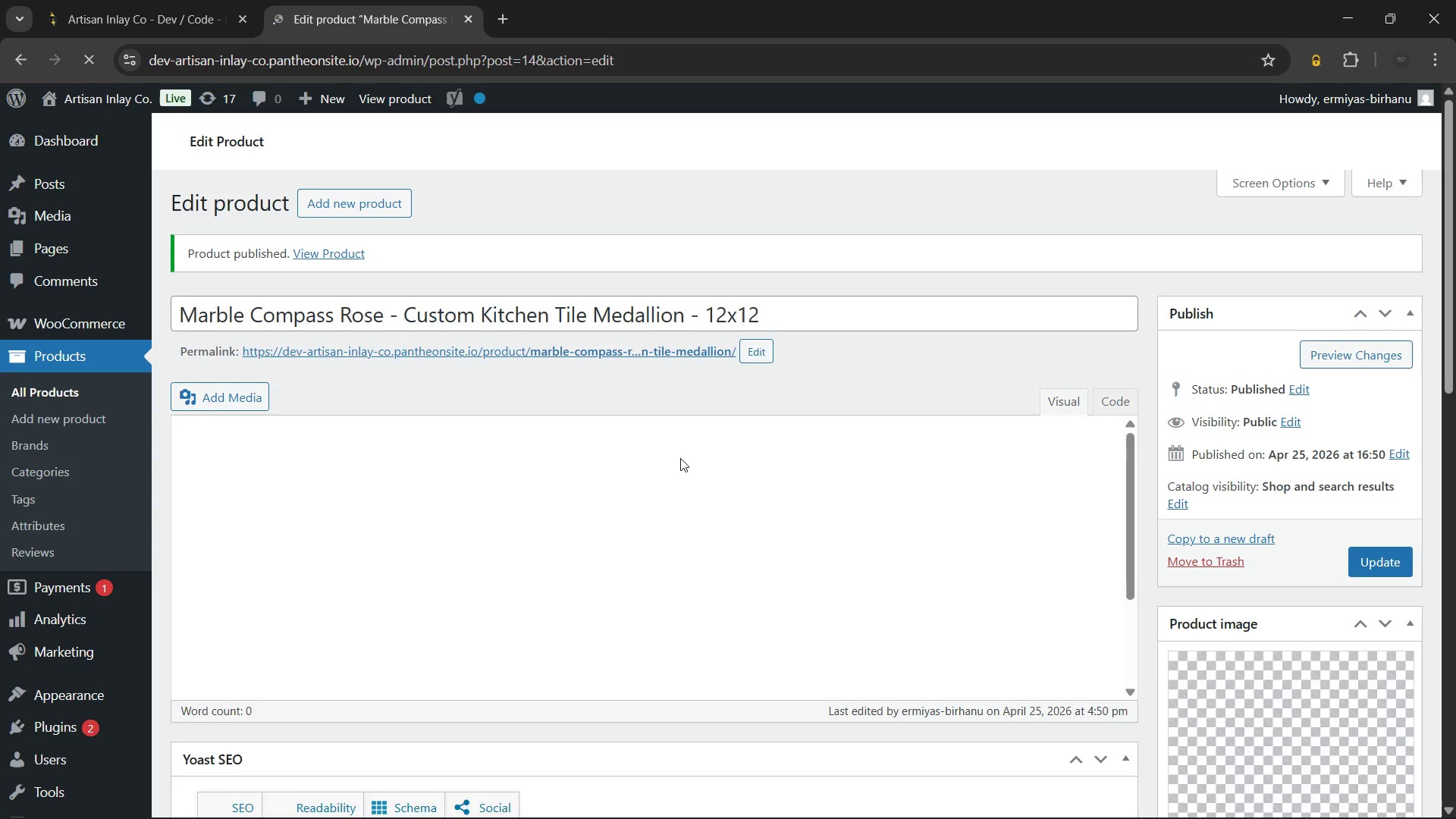 
wait(13.22)
 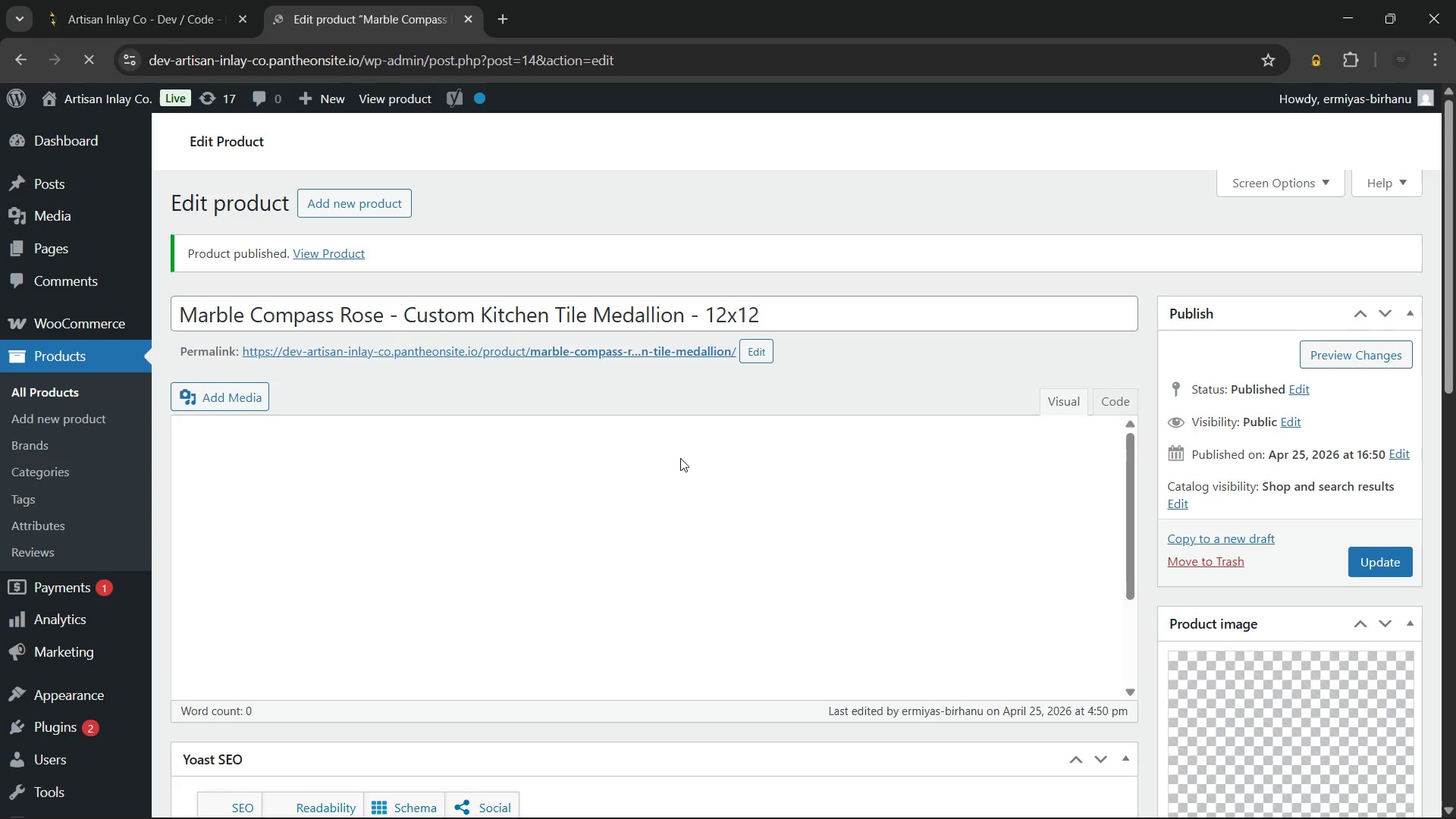 
left_click([627, 779])
 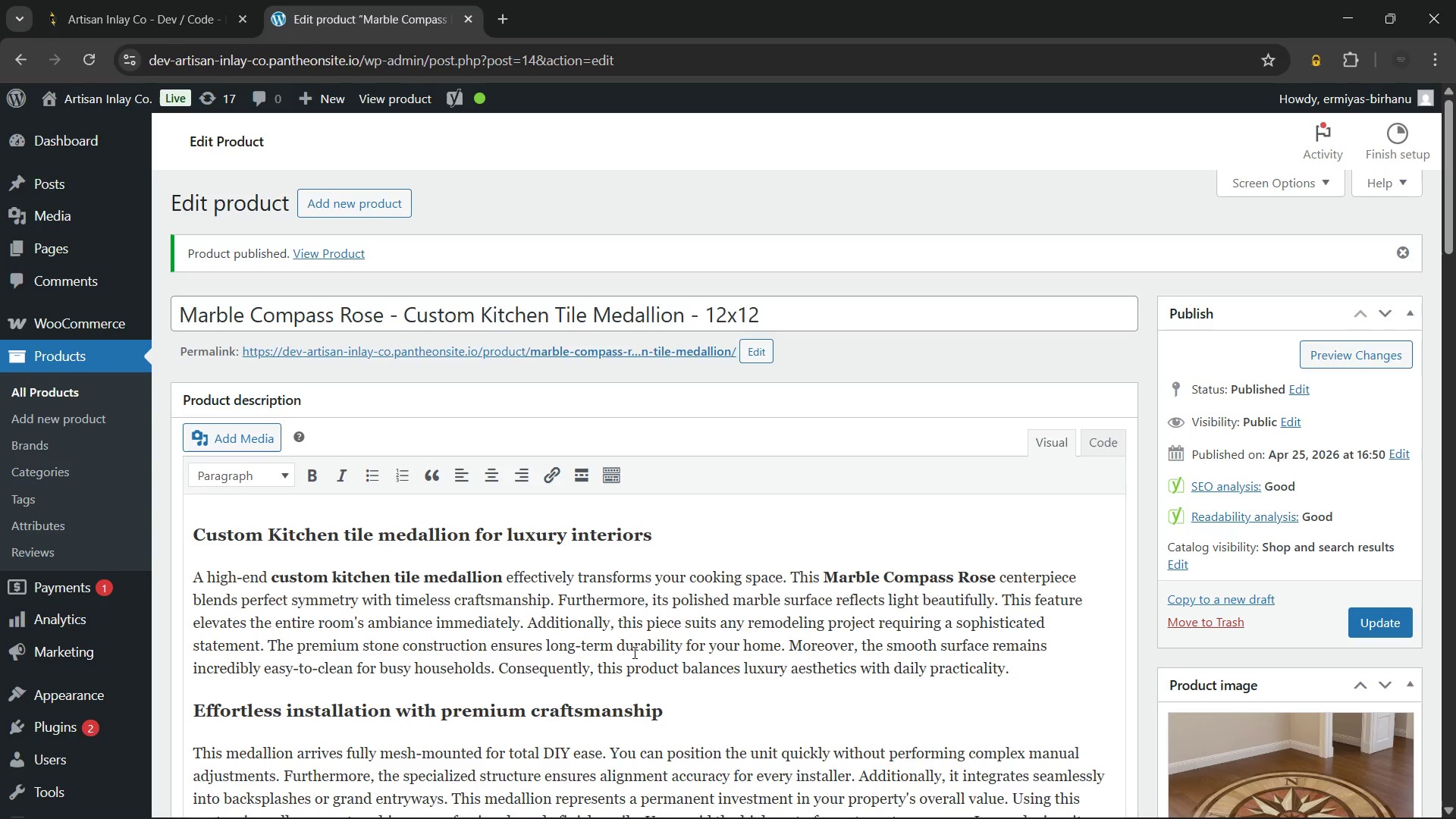 
wait(12.03)
 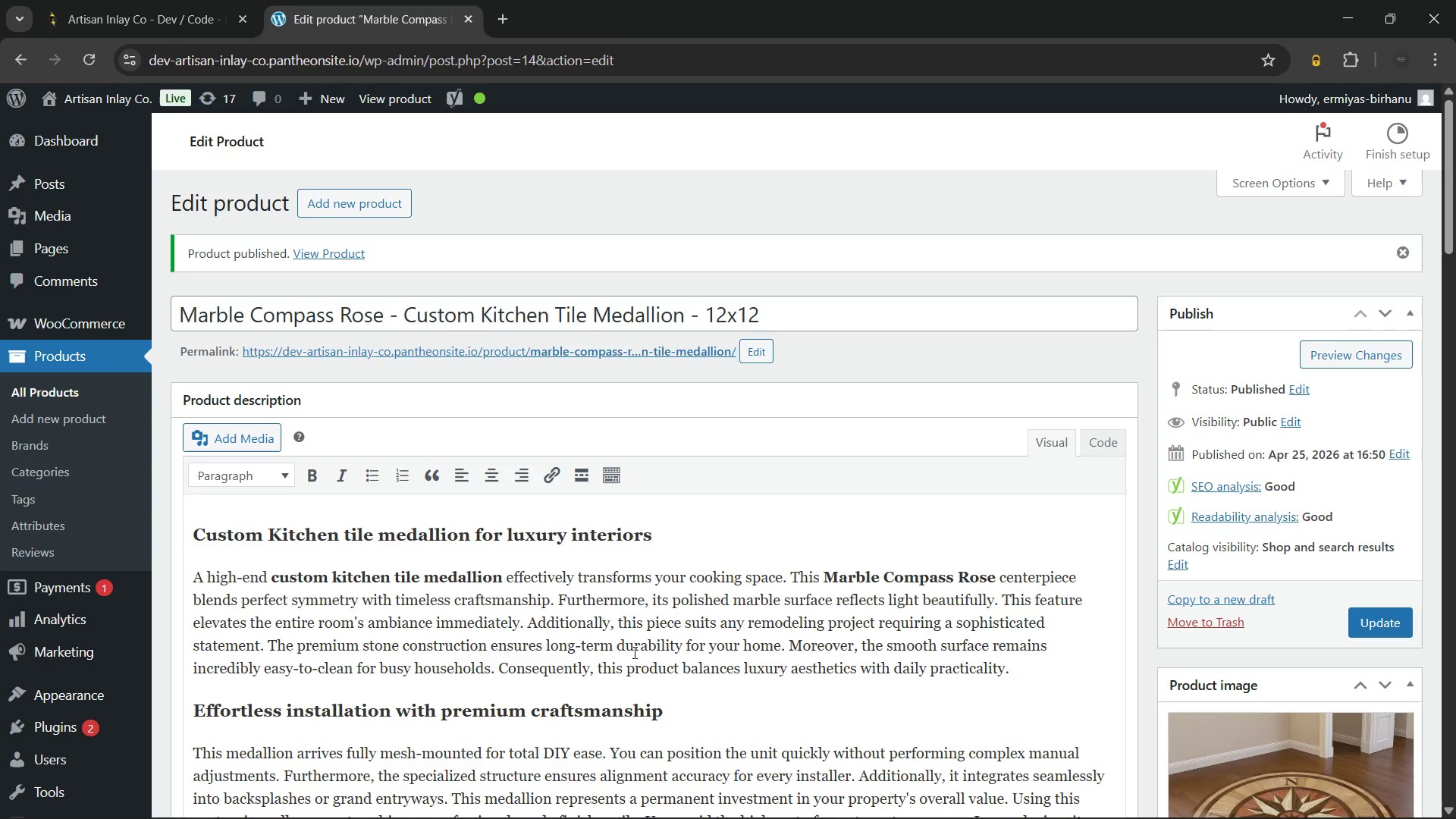 
hold_key(key=ControlLeft, duration=0.55)
left_click([432, 347])
 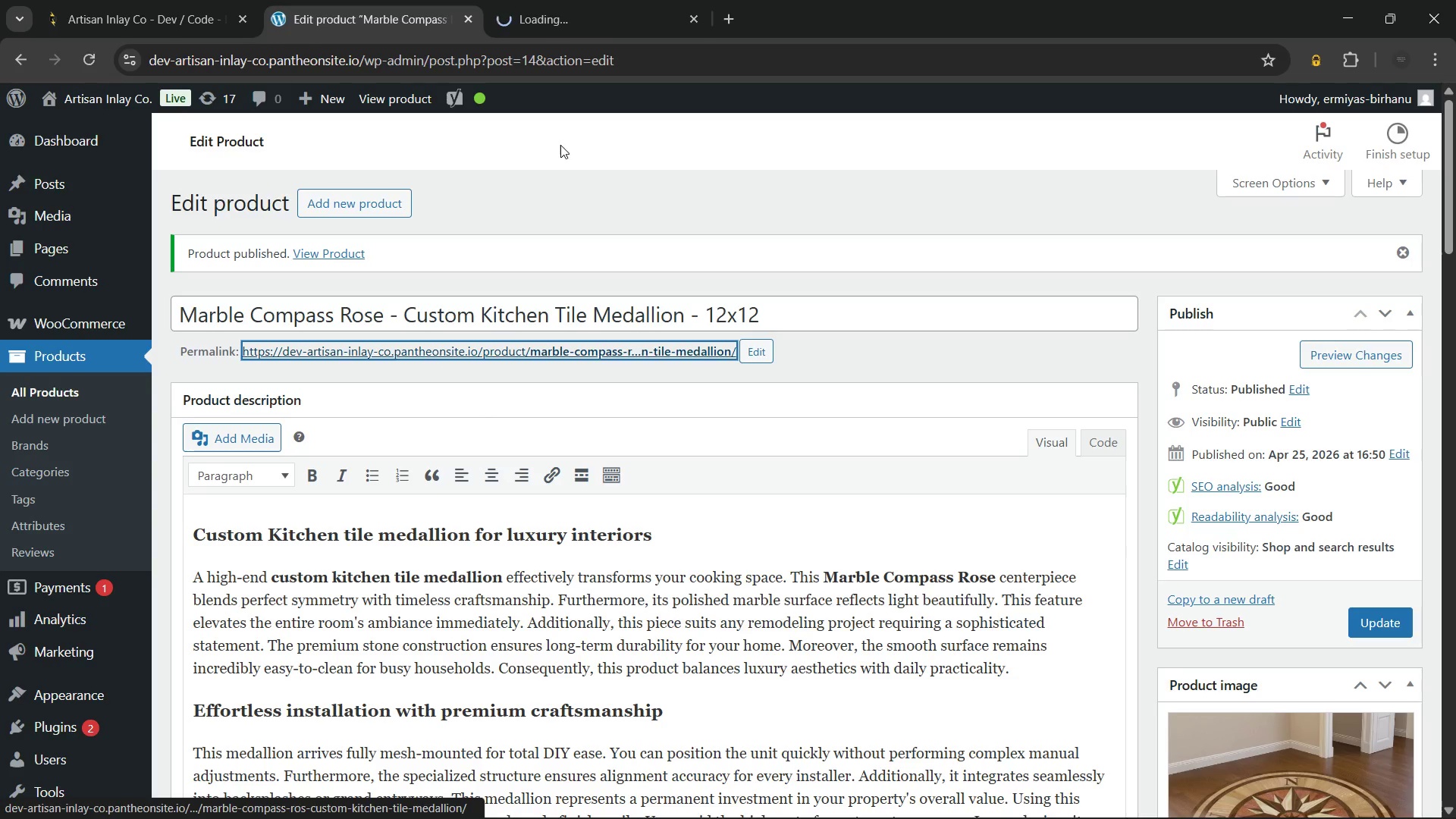 
left_click([560, 145])
 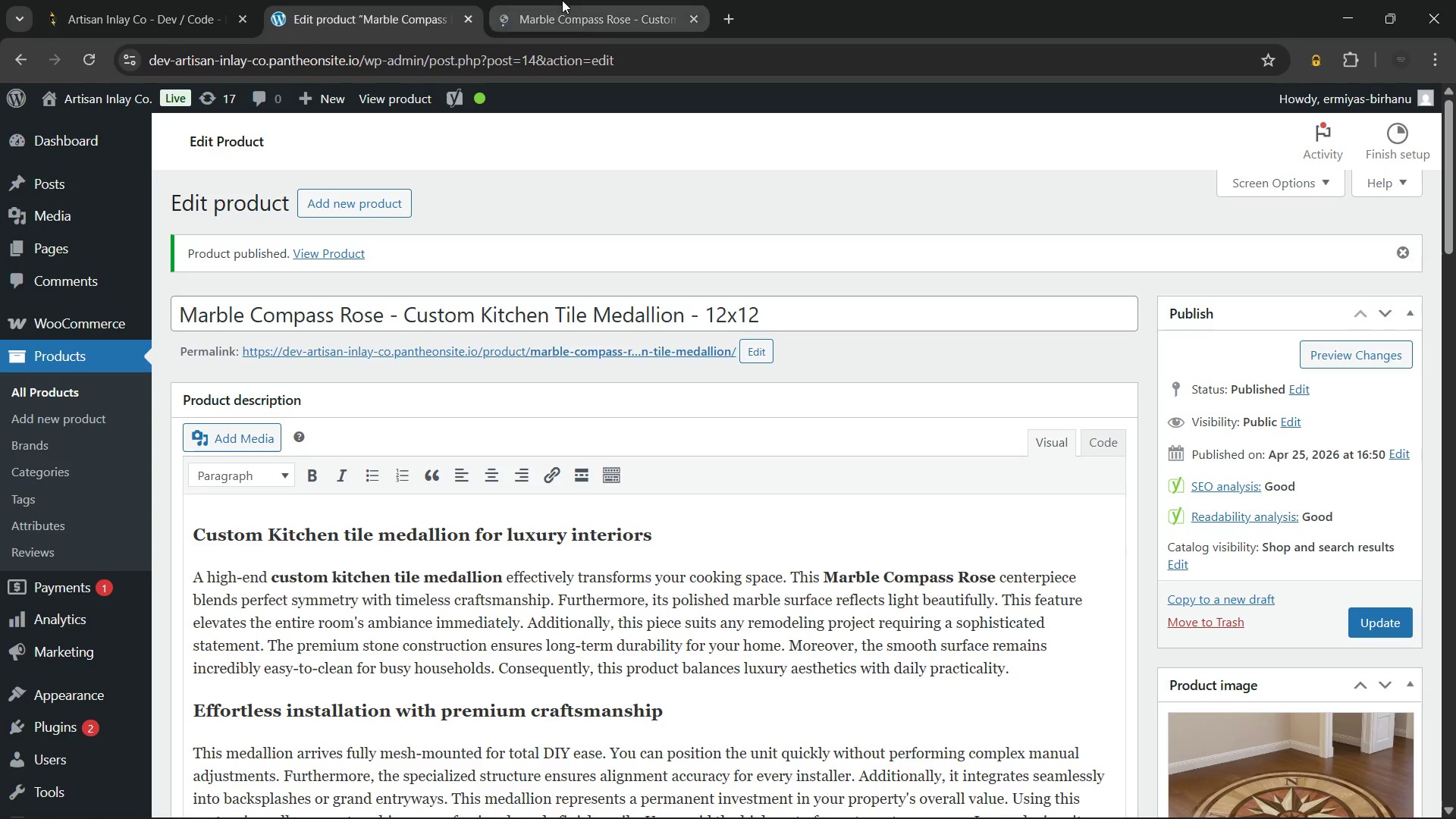 
left_click([562, 0])
 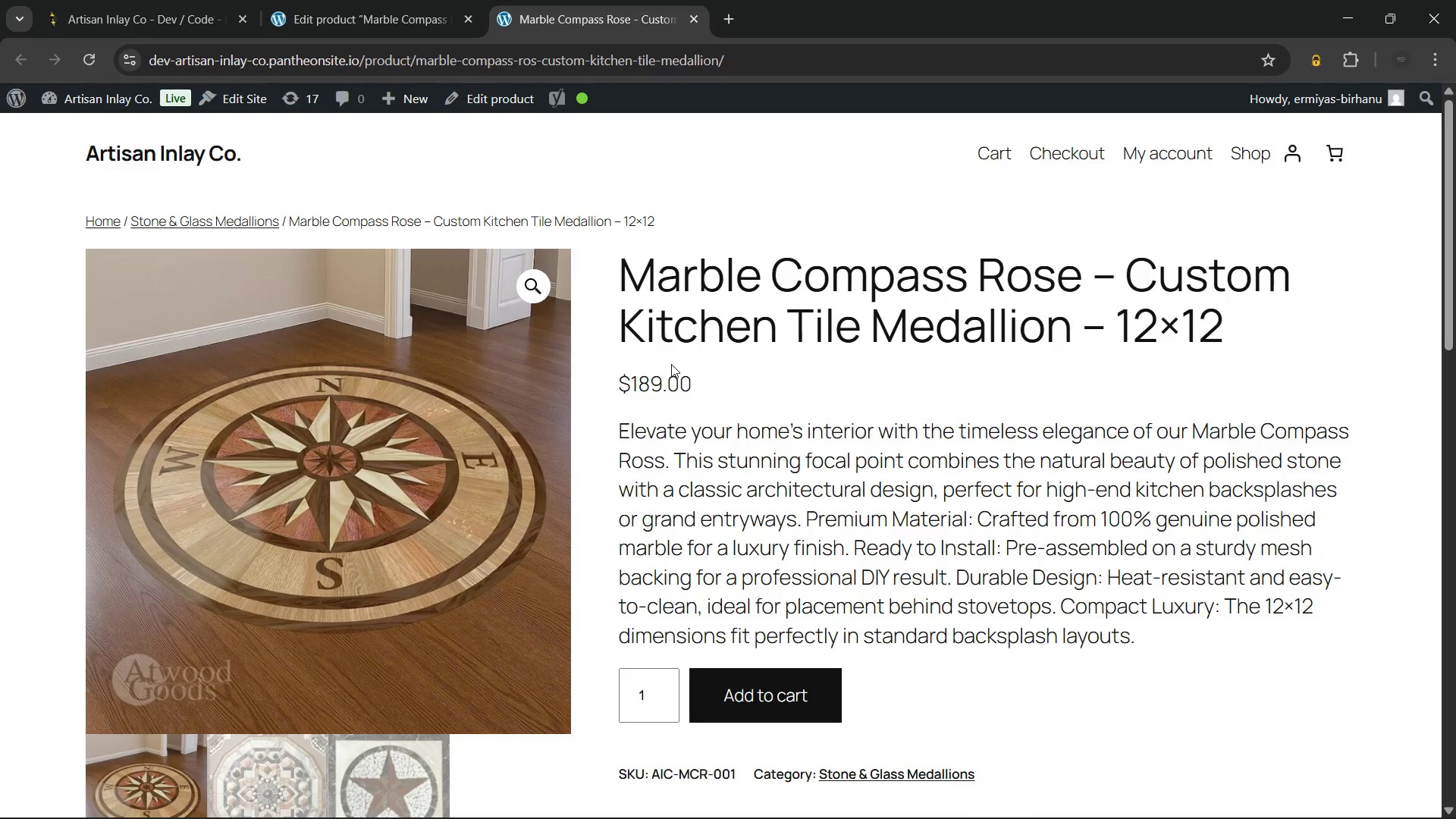 
wait(6.31)
 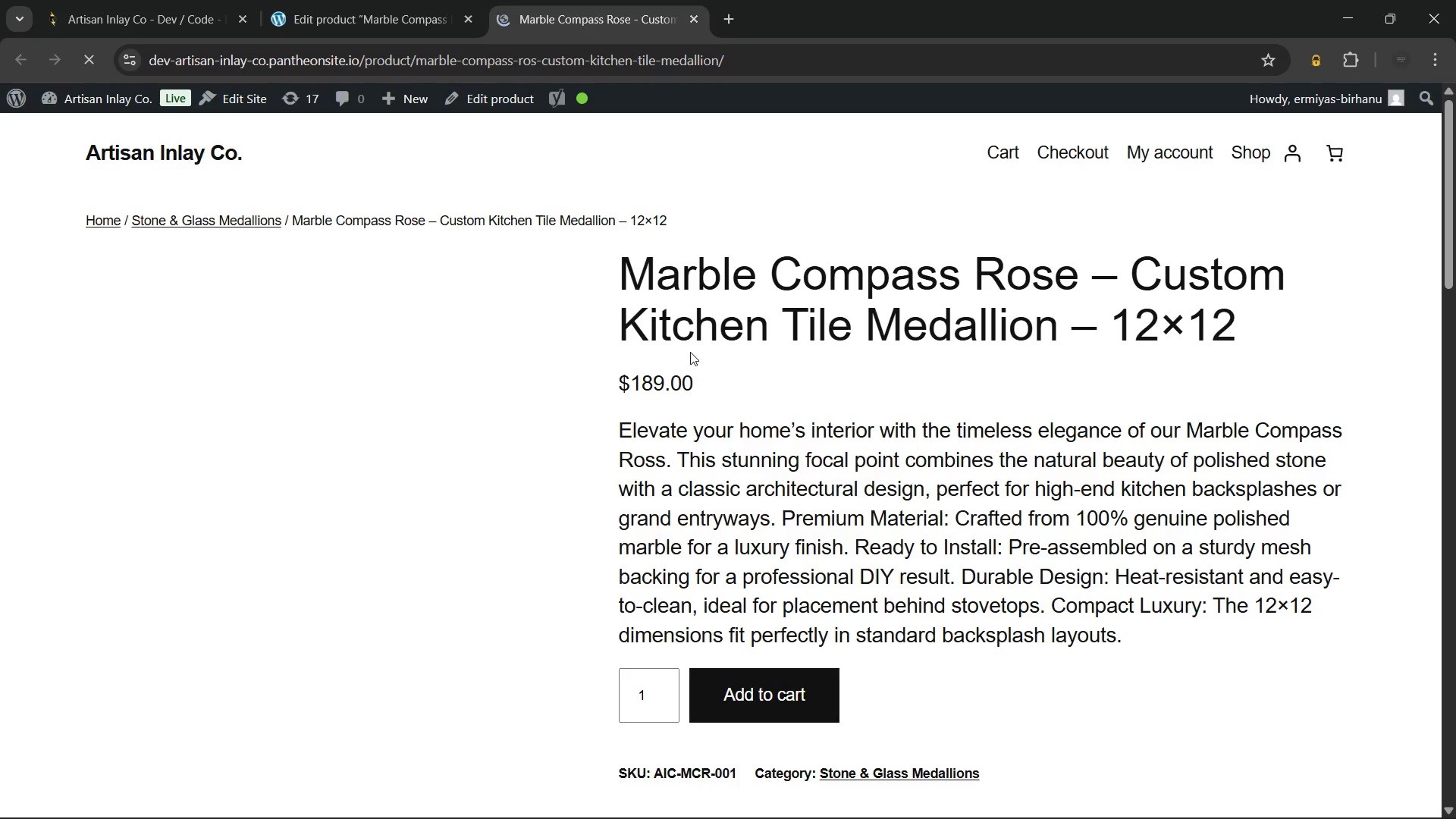 
scroll: coordinate [671, 364], scroll_direction: down, amount: 4.0
 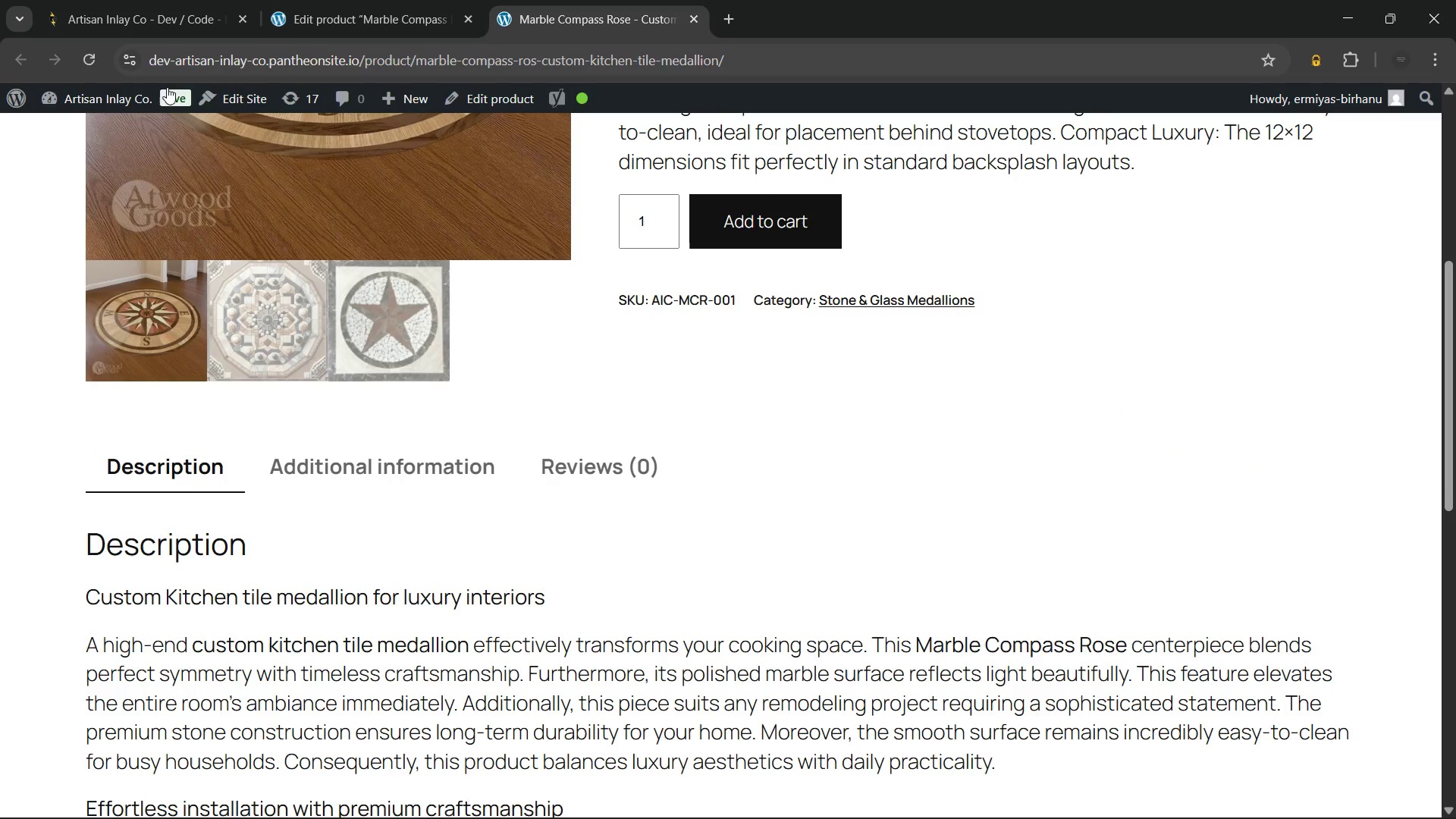 
left_click([72, 102])
 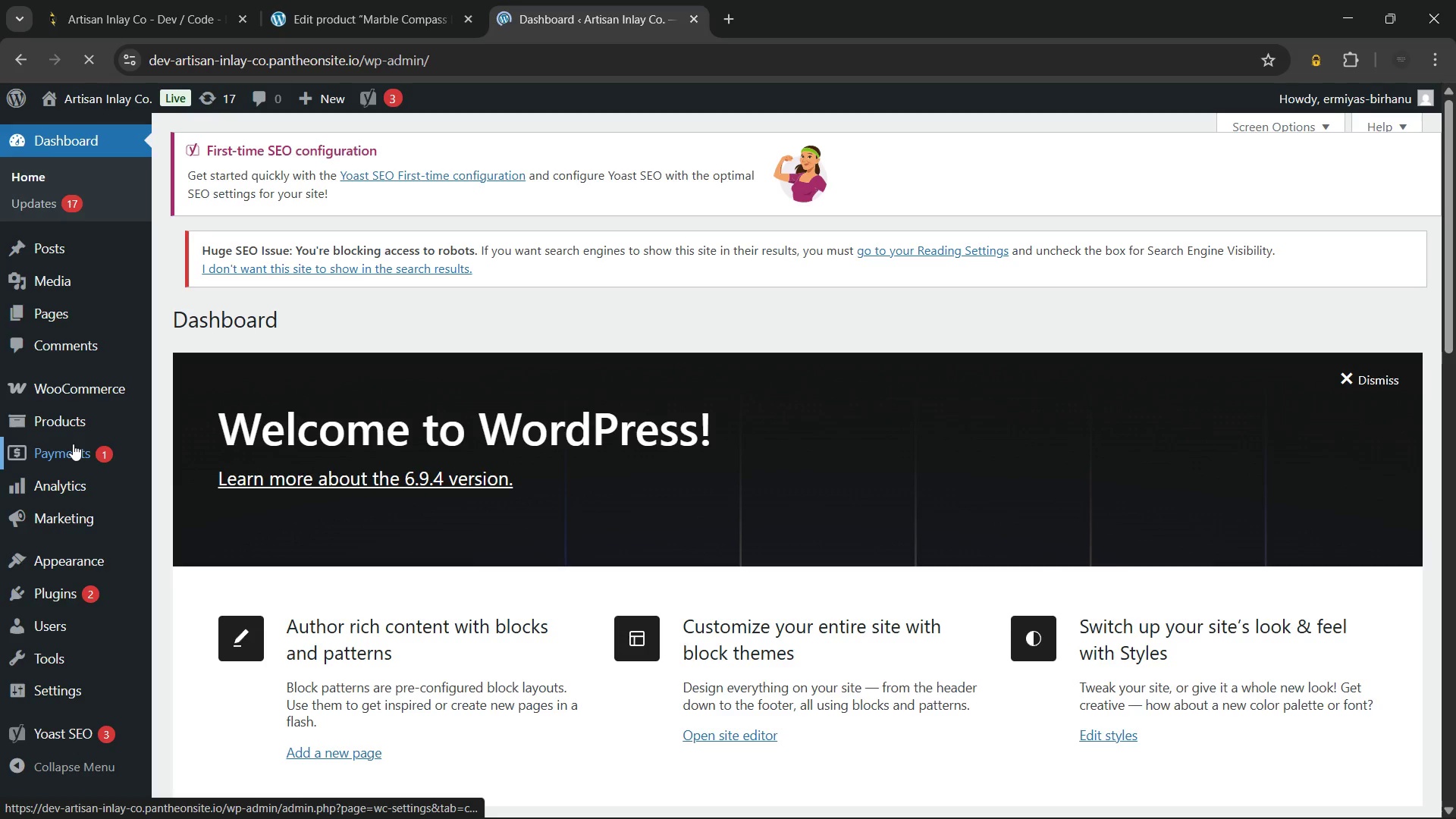 
wait(15.06)
 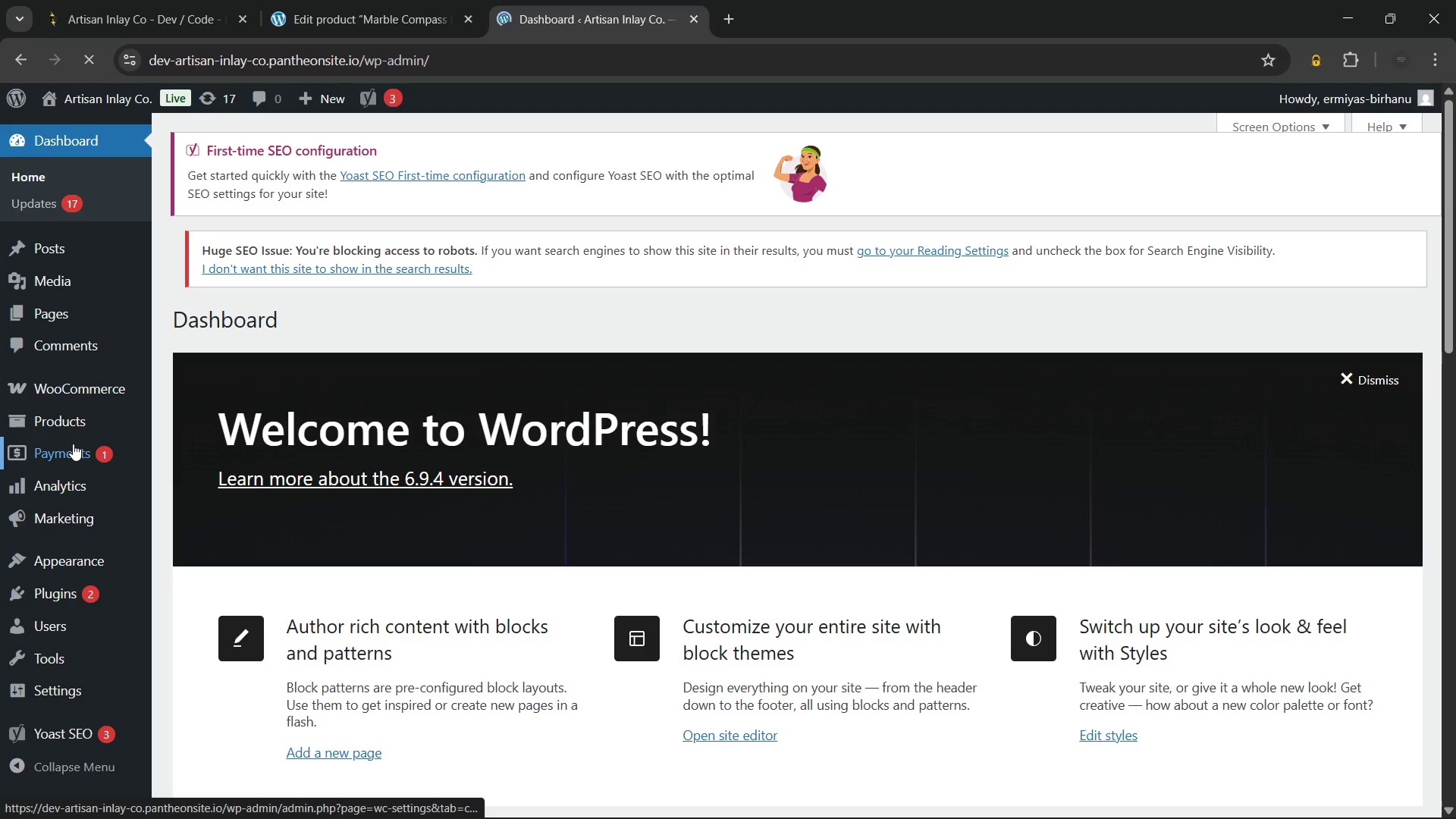 
left_click([201, 560])
 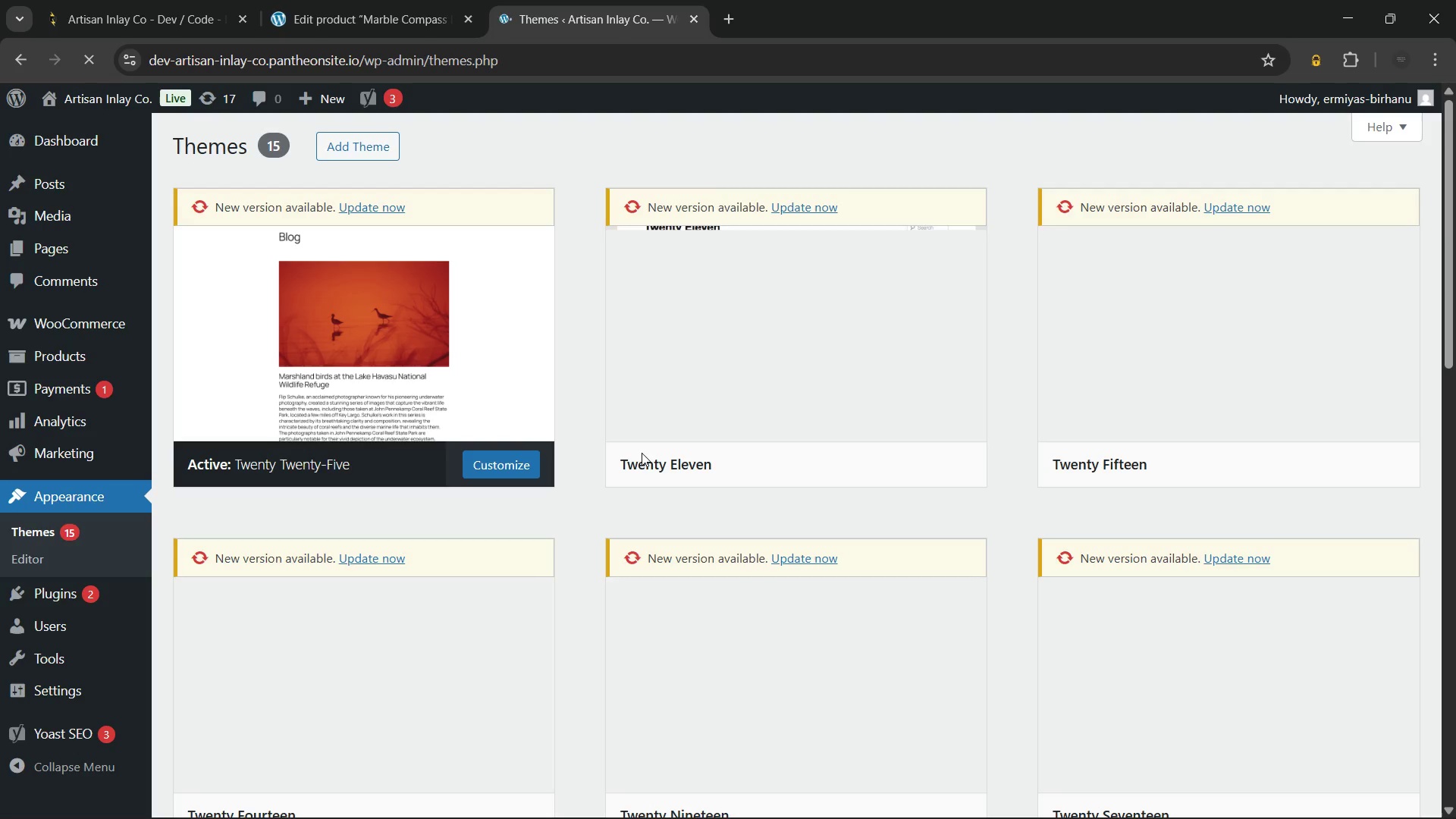 
left_click([344, 143])
 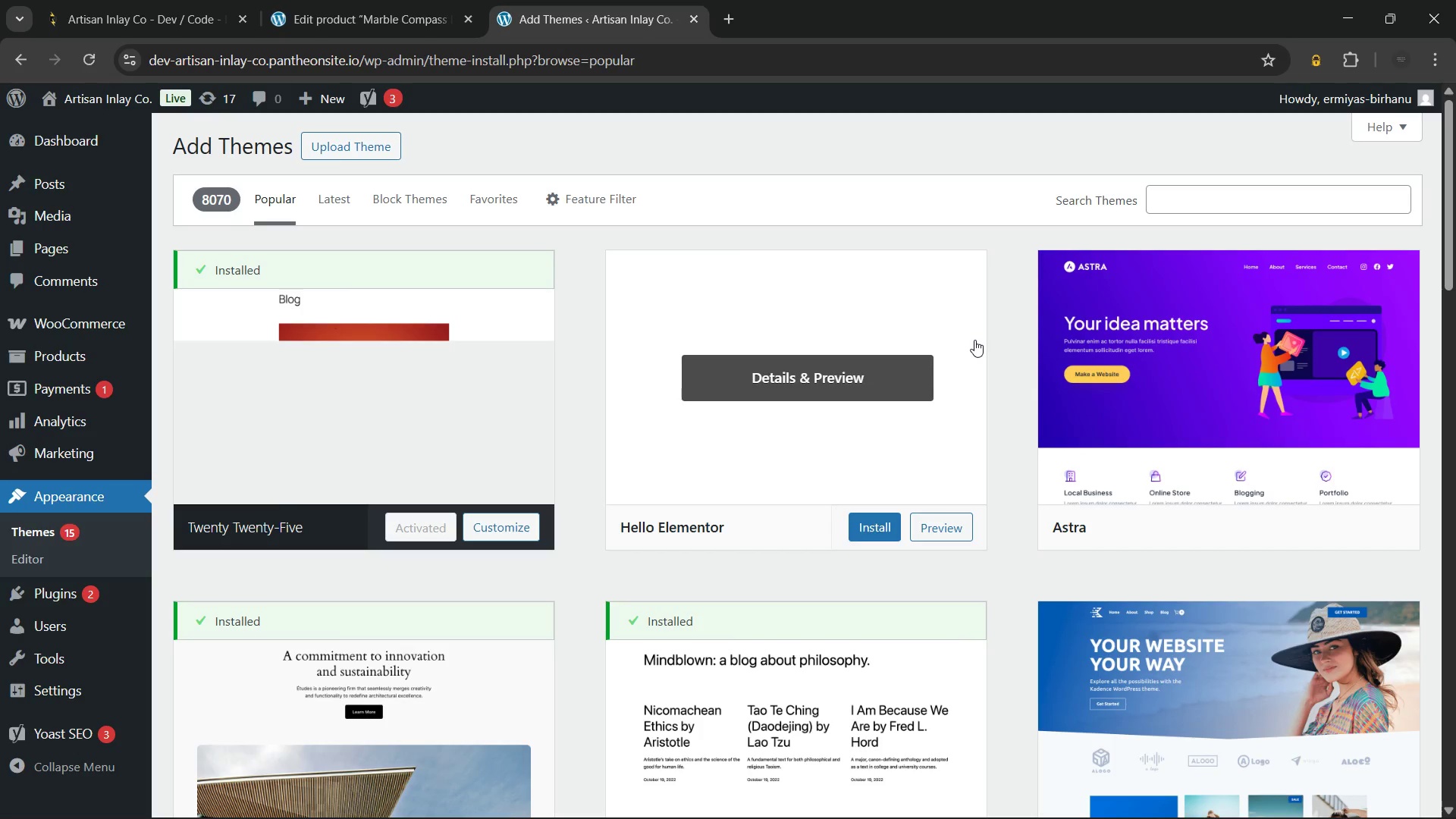 
wait(16.08)
 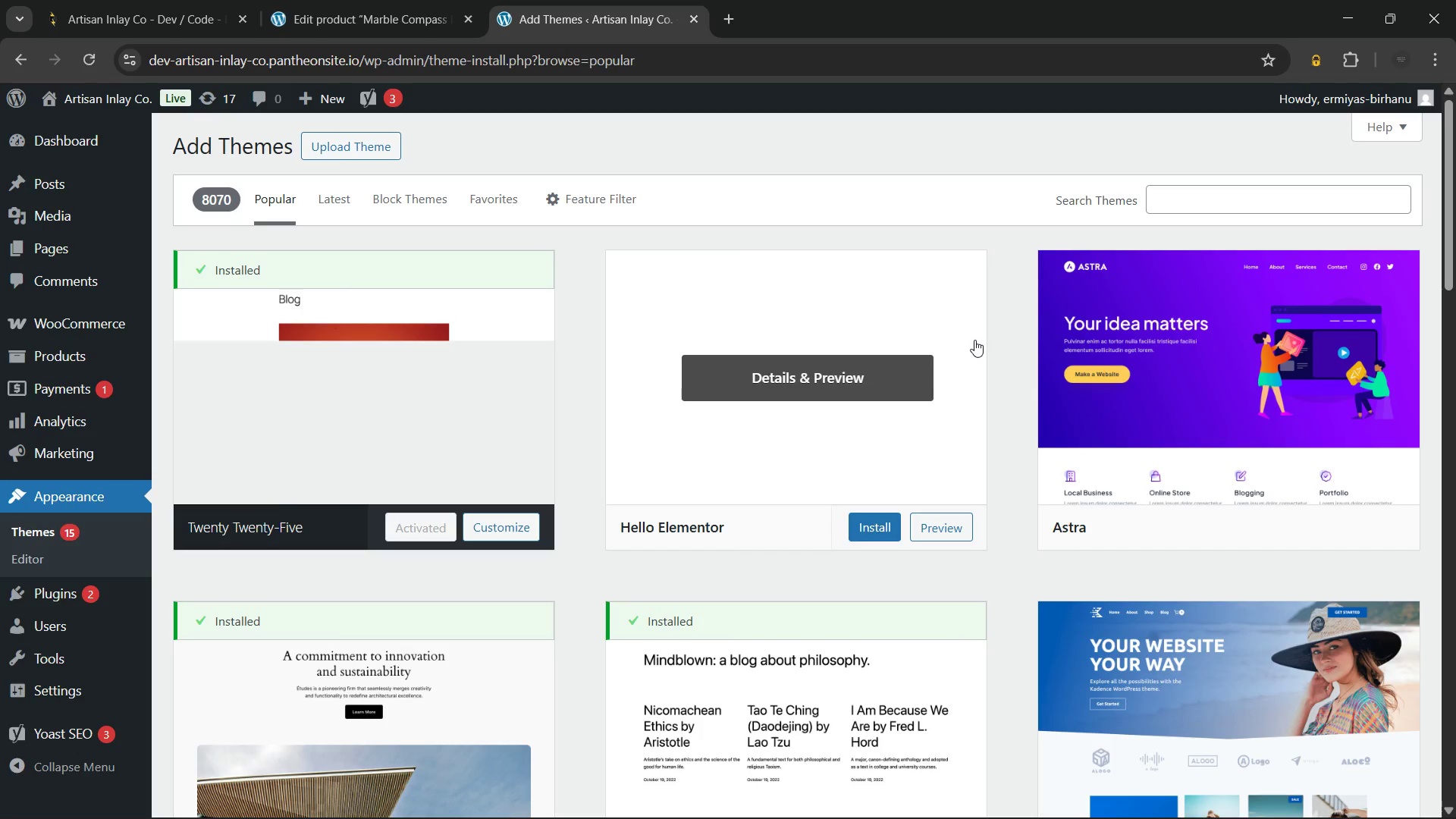 
left_click([1302, 523])
 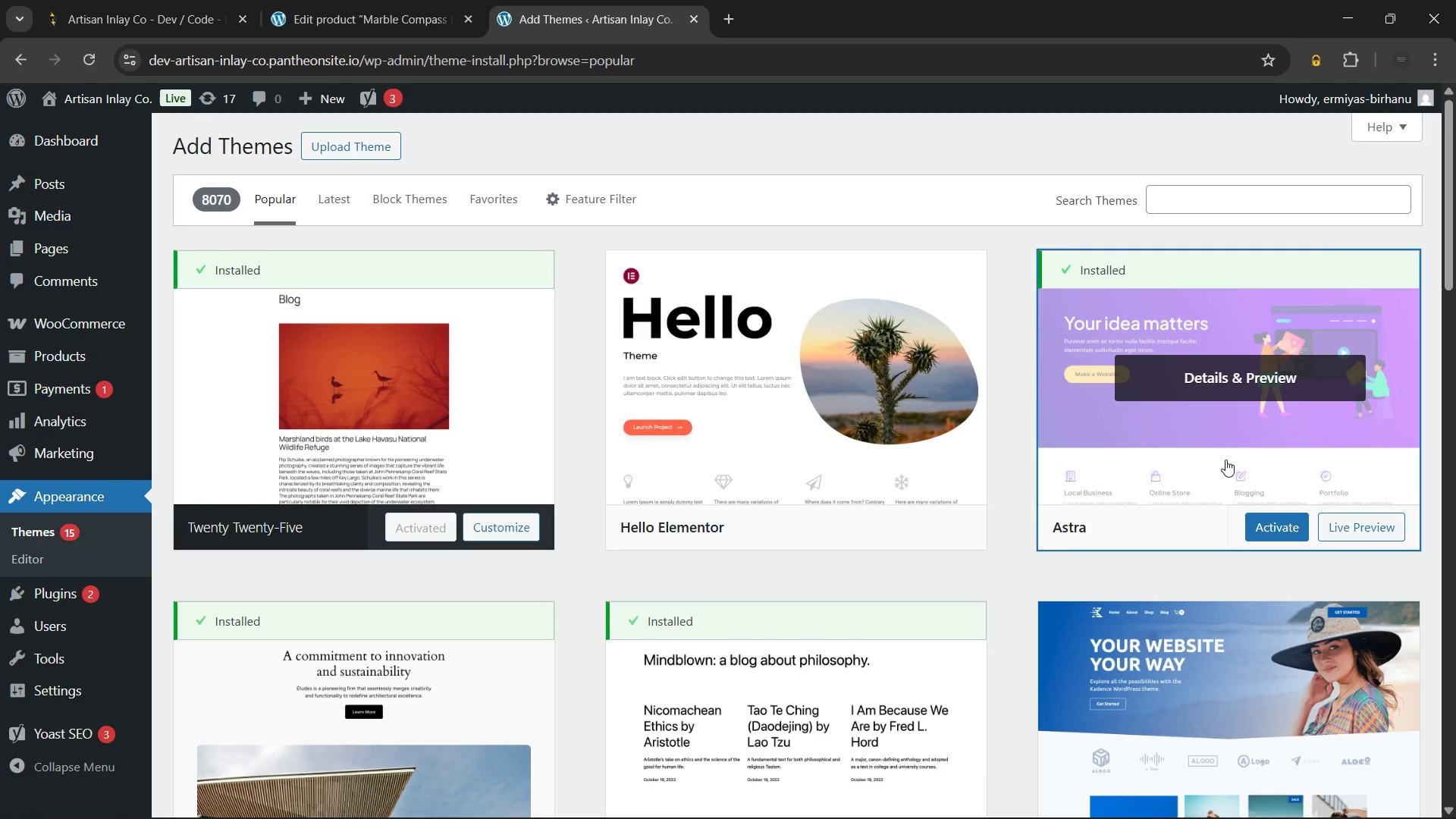 
left_click([1269, 522])
 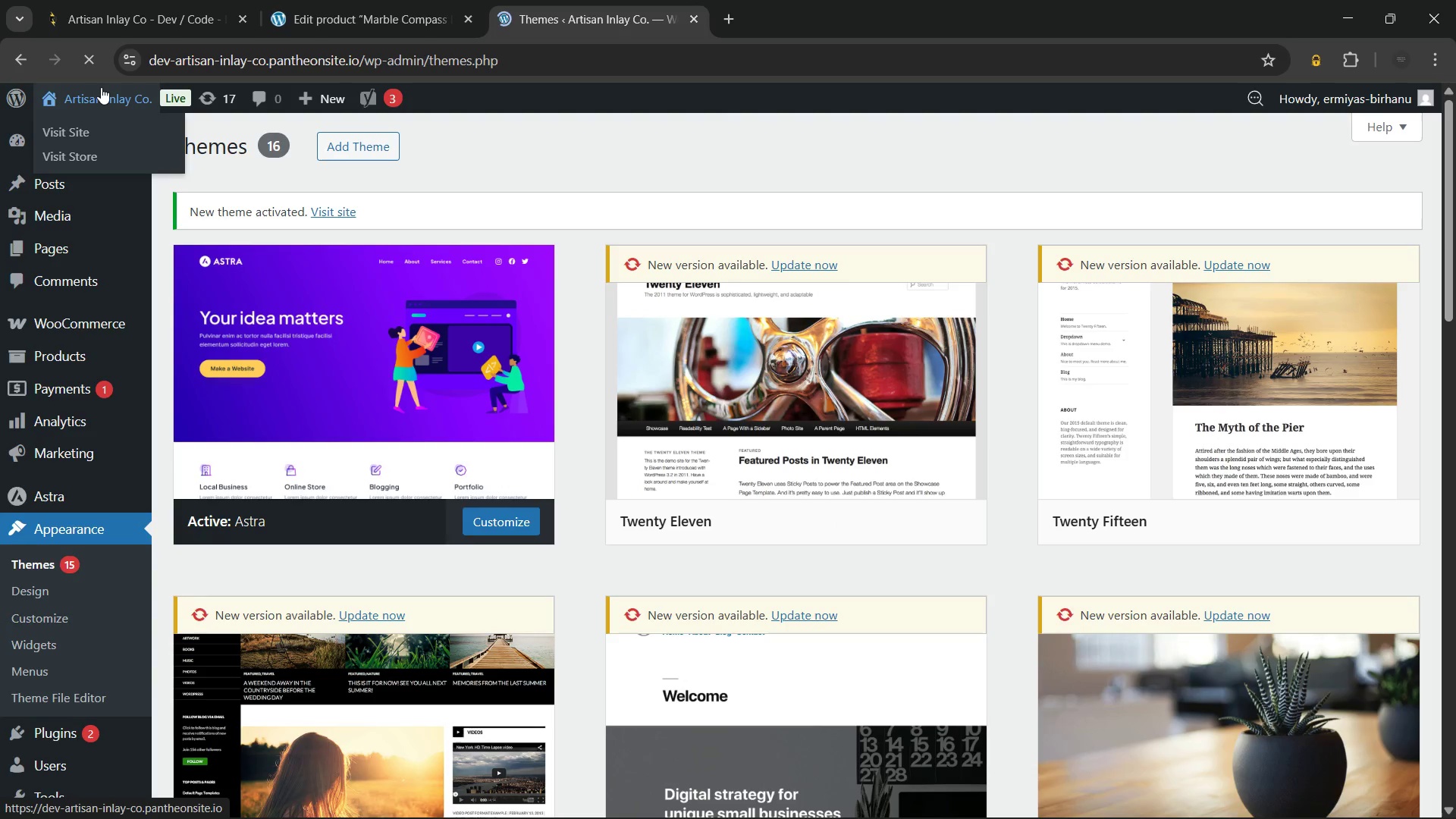 
wait(17.77)
 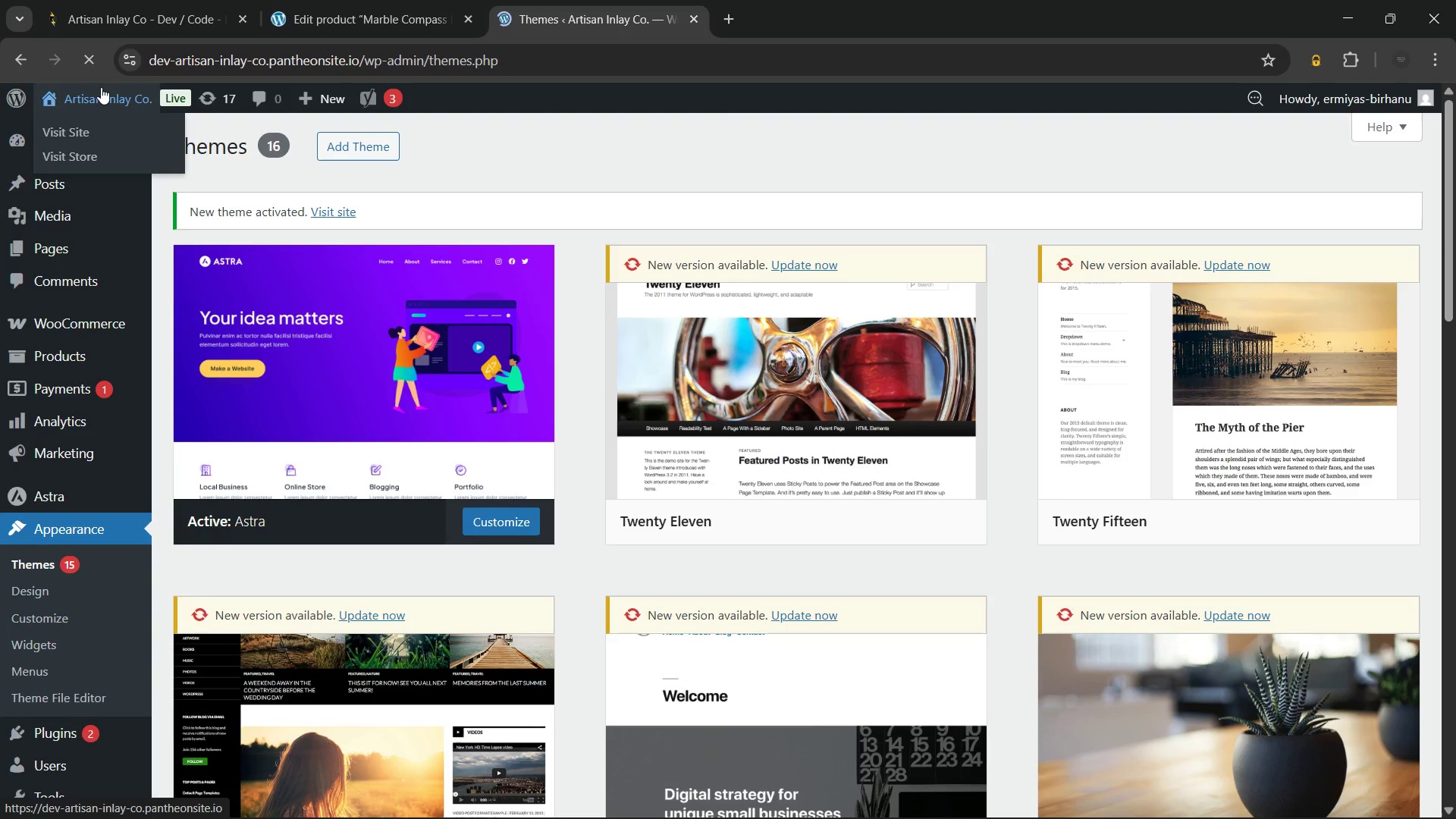 
left_click([109, 93])
 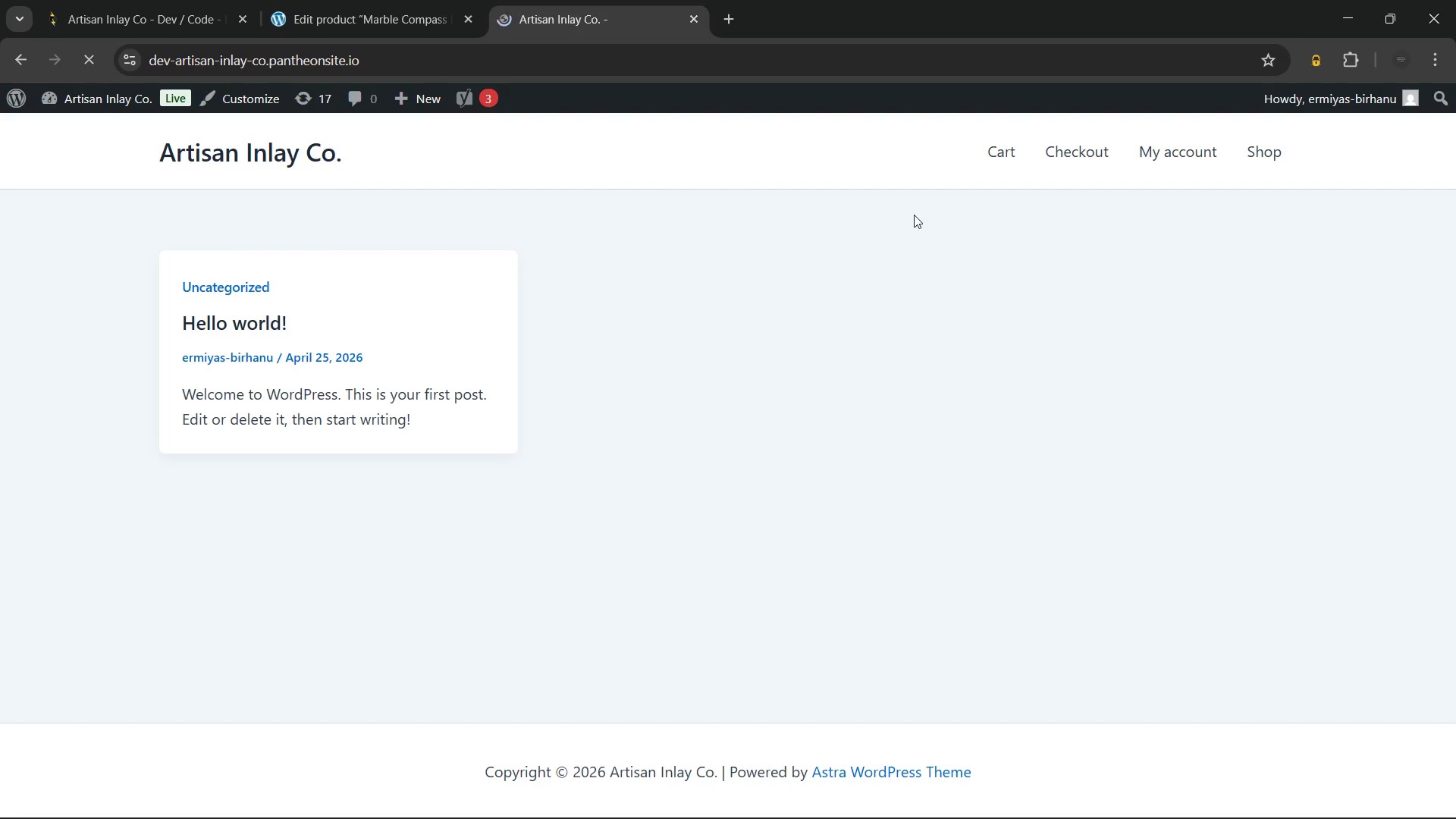 
left_click([1249, 150])
 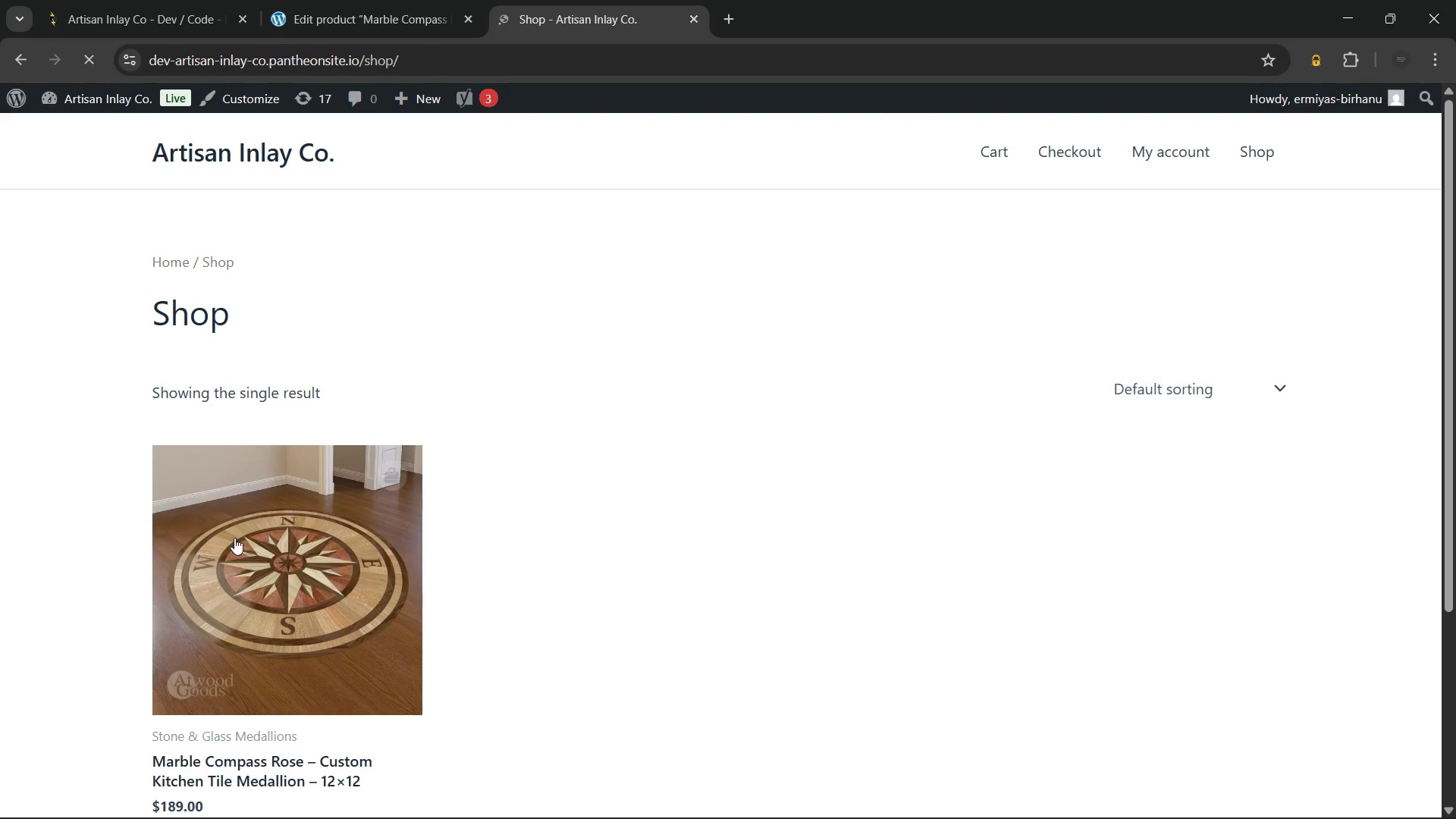 
left_click([236, 571])
 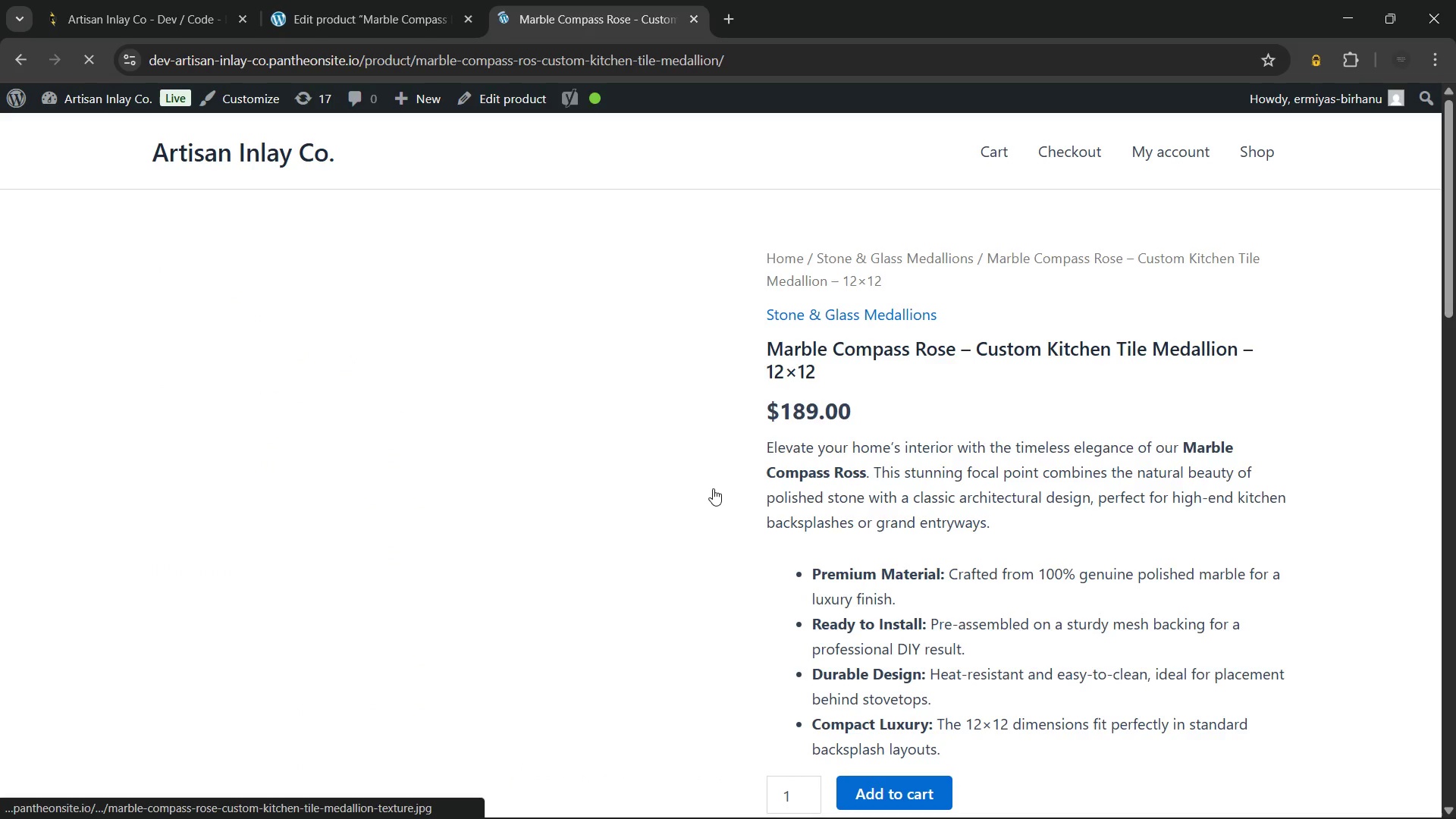 
scroll: coordinate [823, 443], scroll_direction: down, amount: 11.0
 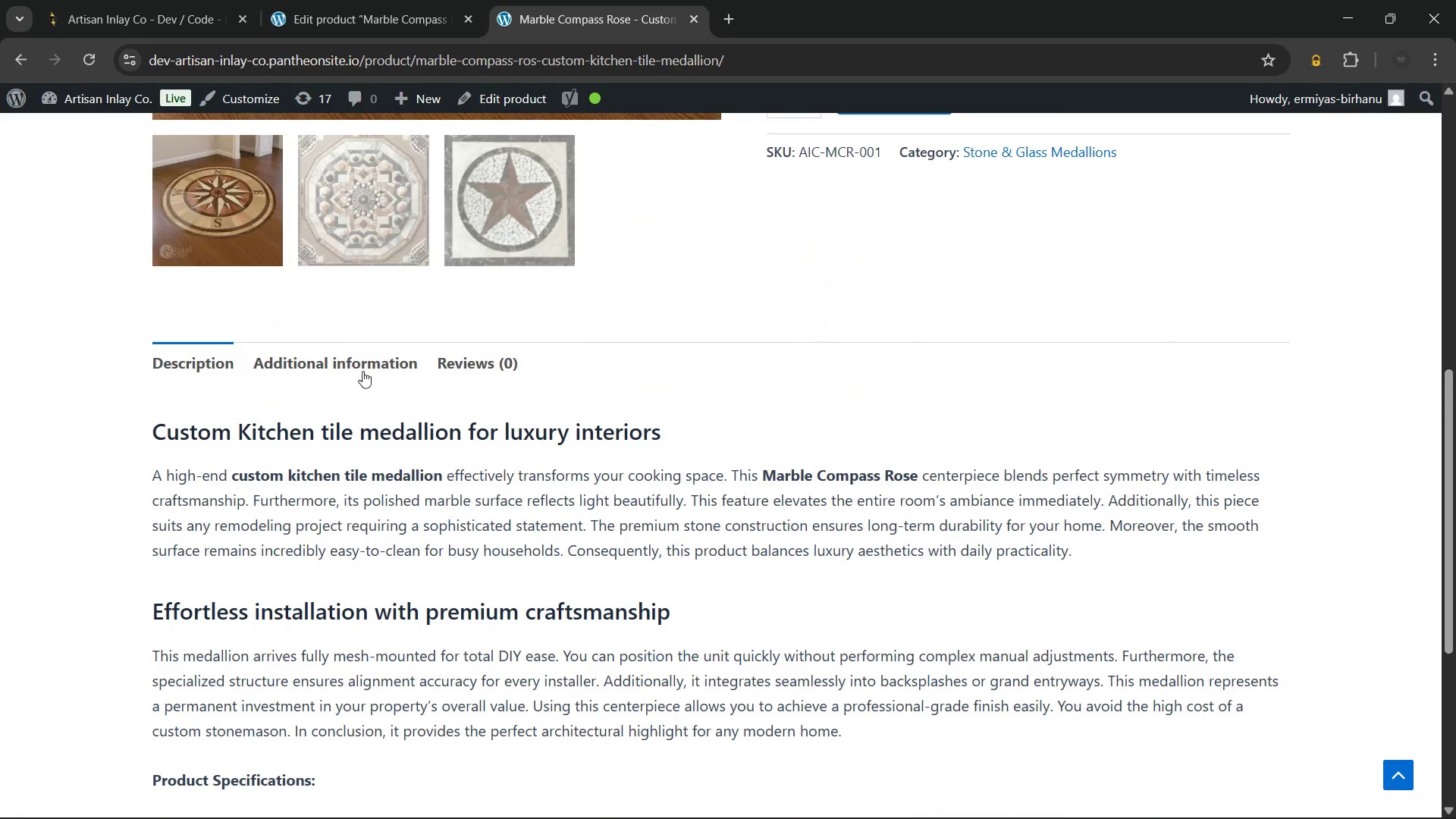 
left_click([354, 363])
 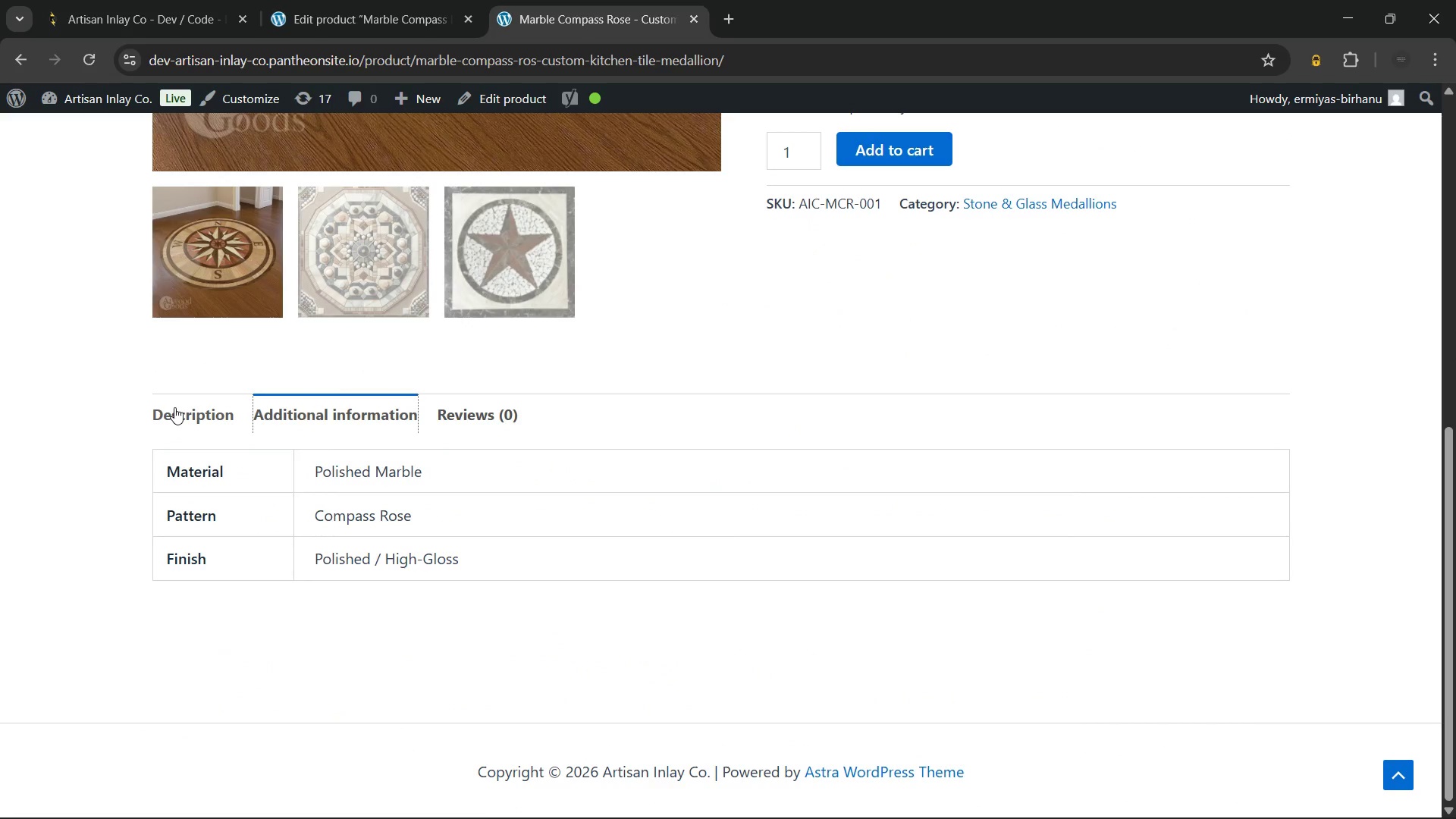 
left_click([174, 407])
 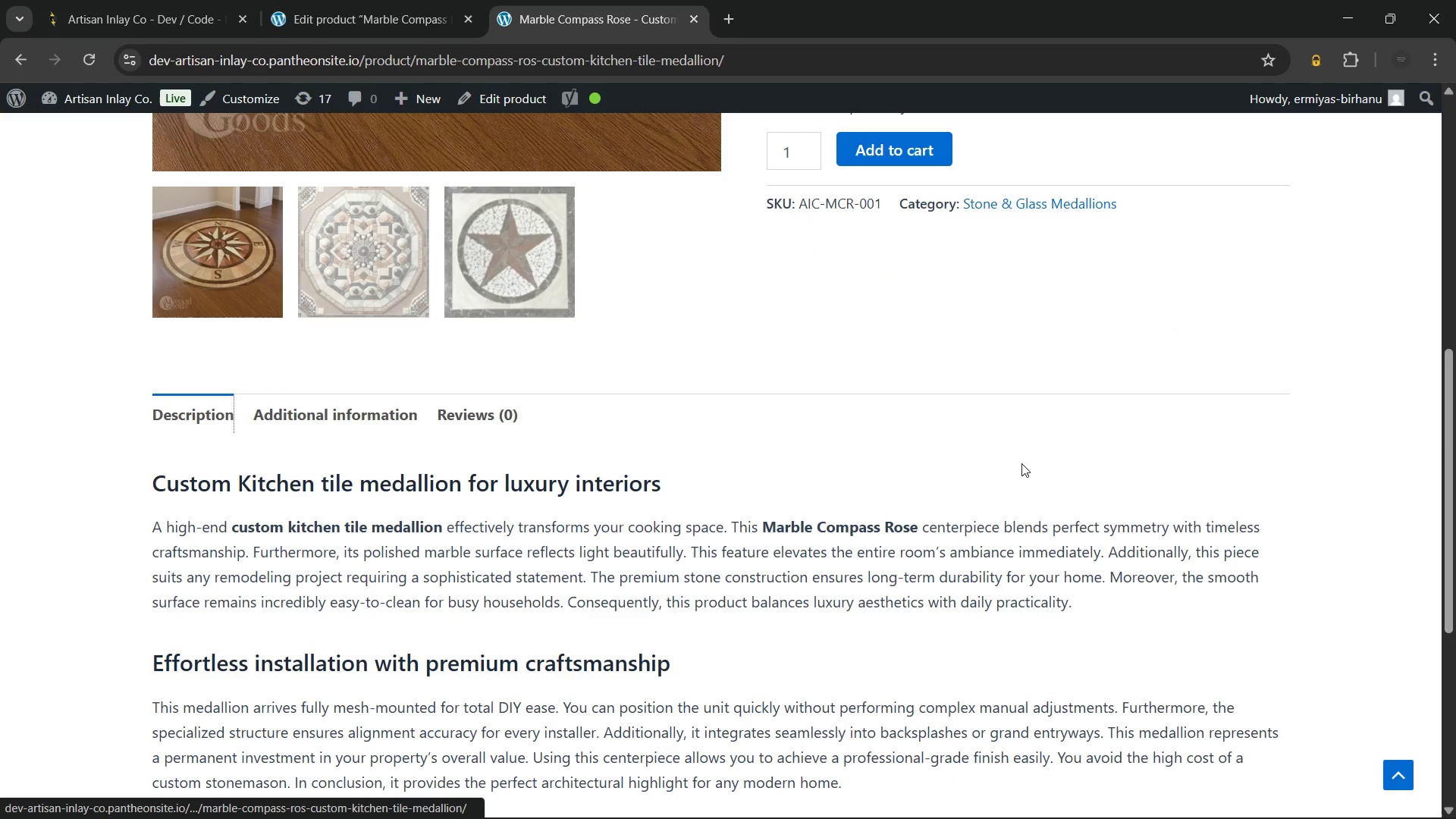 
scroll: coordinate [1022, 463], scroll_direction: down, amount: 3.0
 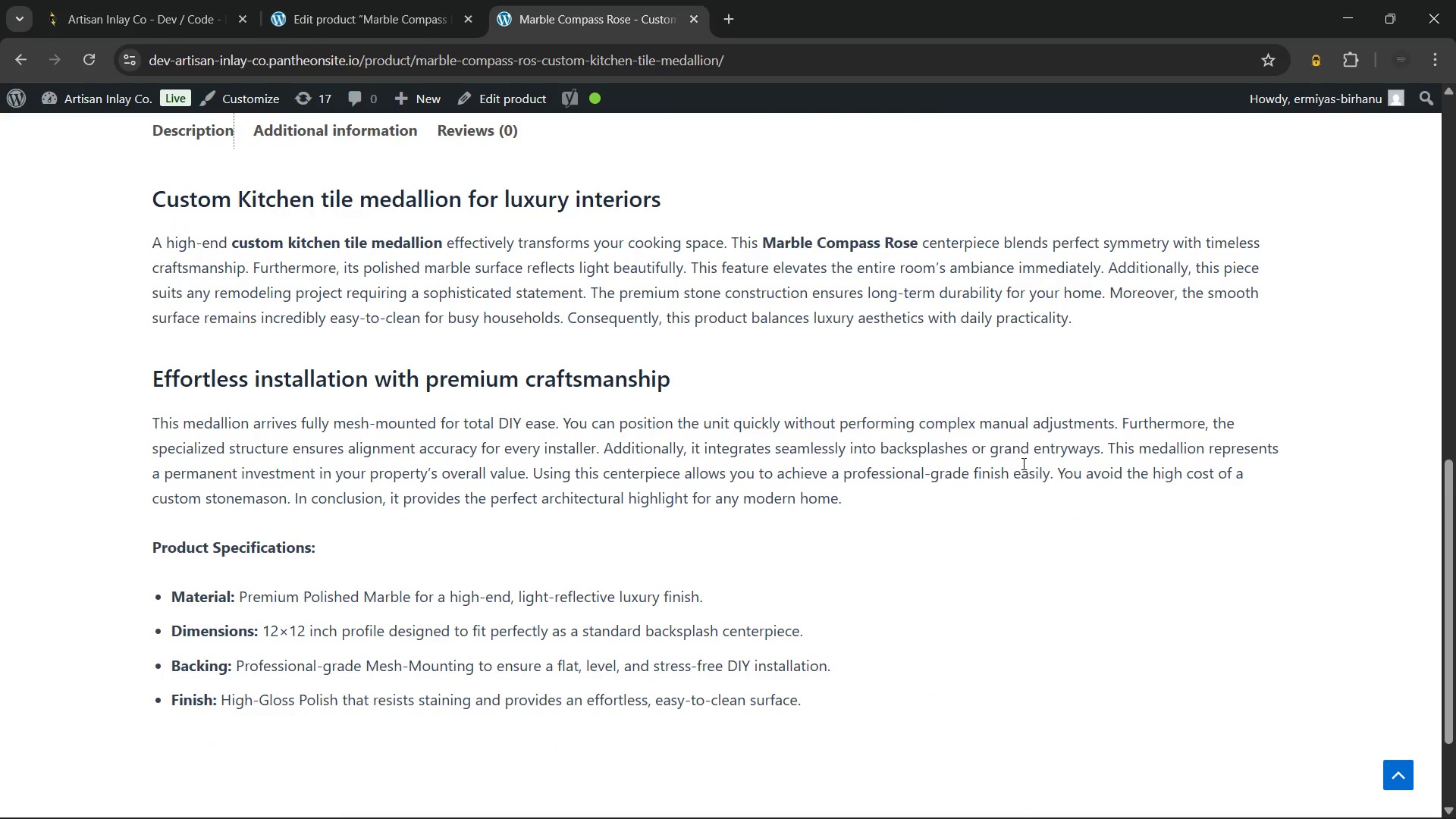 
scroll: coordinate [1022, 463], scroll_direction: up, amount: 5.0
 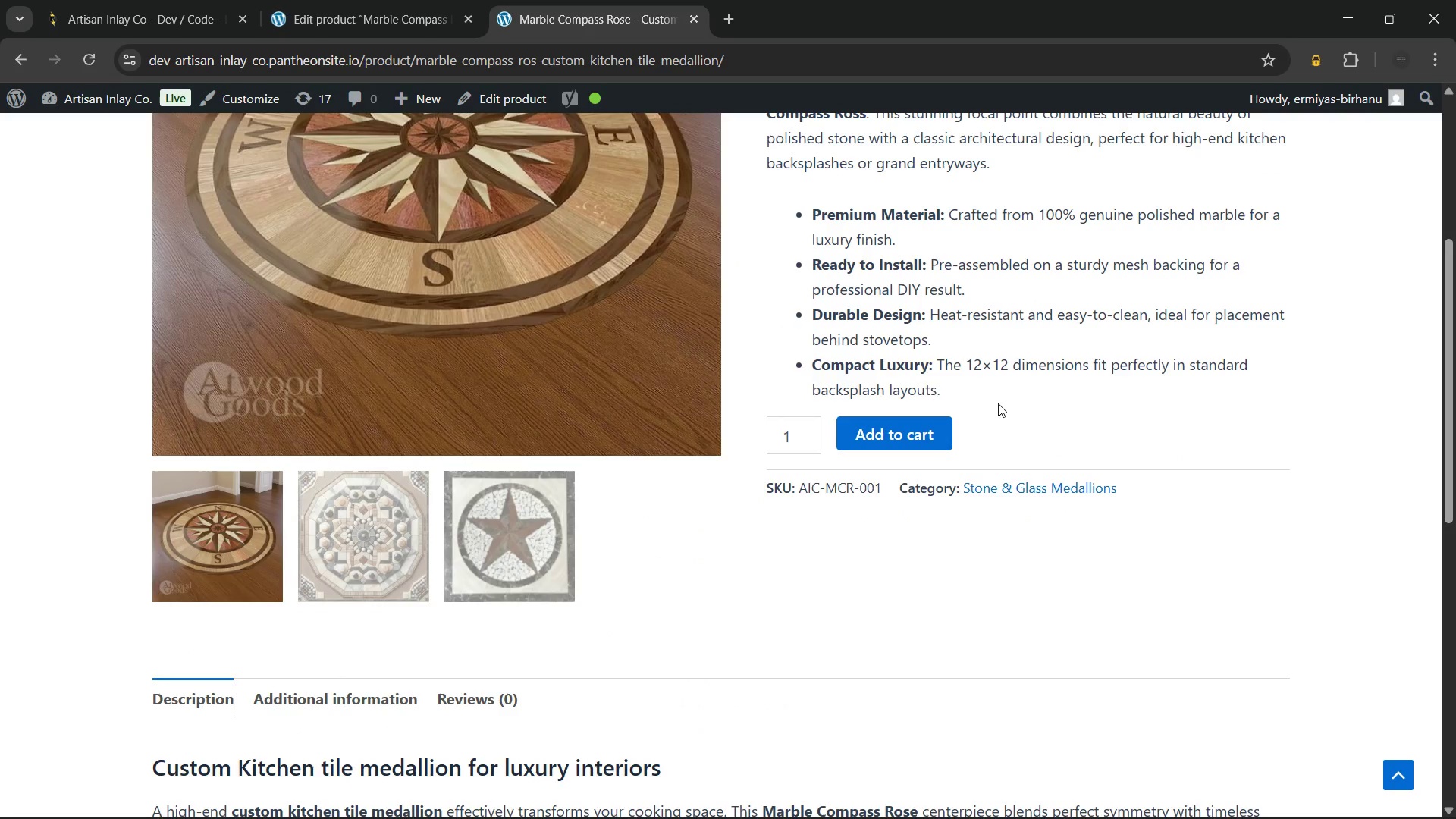 
scroll: coordinate [1003, 401], scroll_direction: down, amount: 5.0
 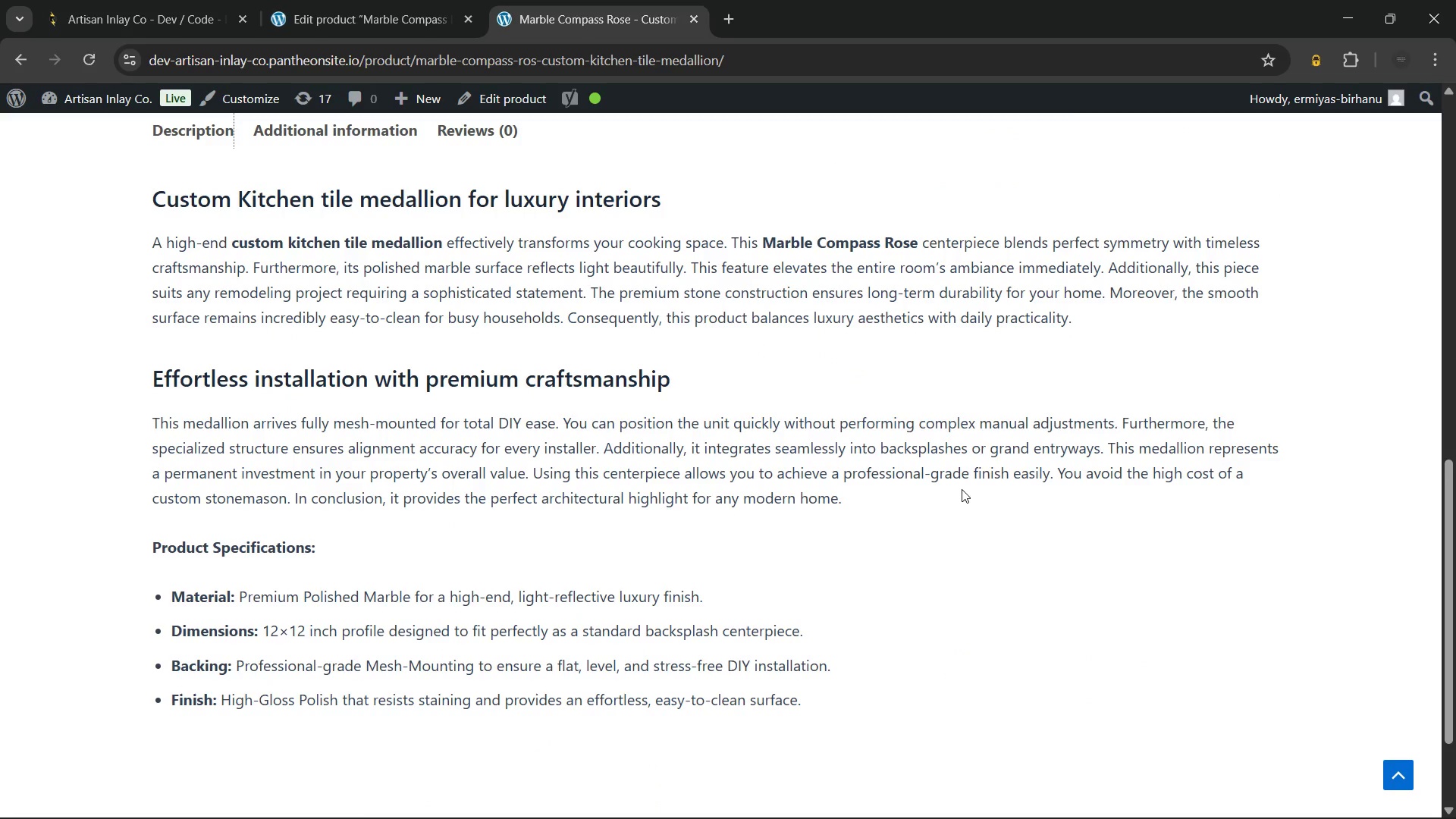 
scroll: coordinate [962, 490], scroll_direction: up, amount: 6.0
 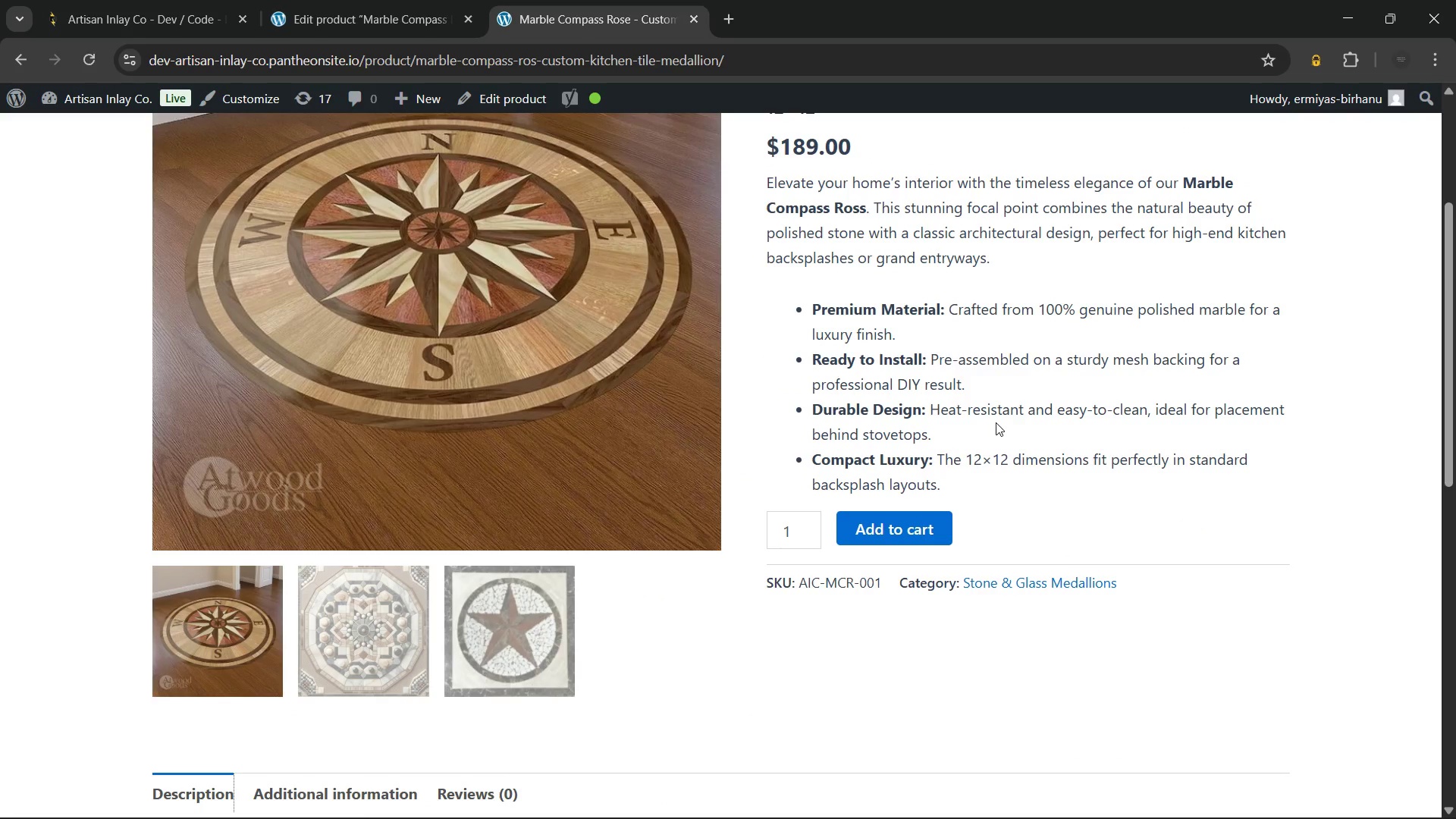 
wait(5.28)
 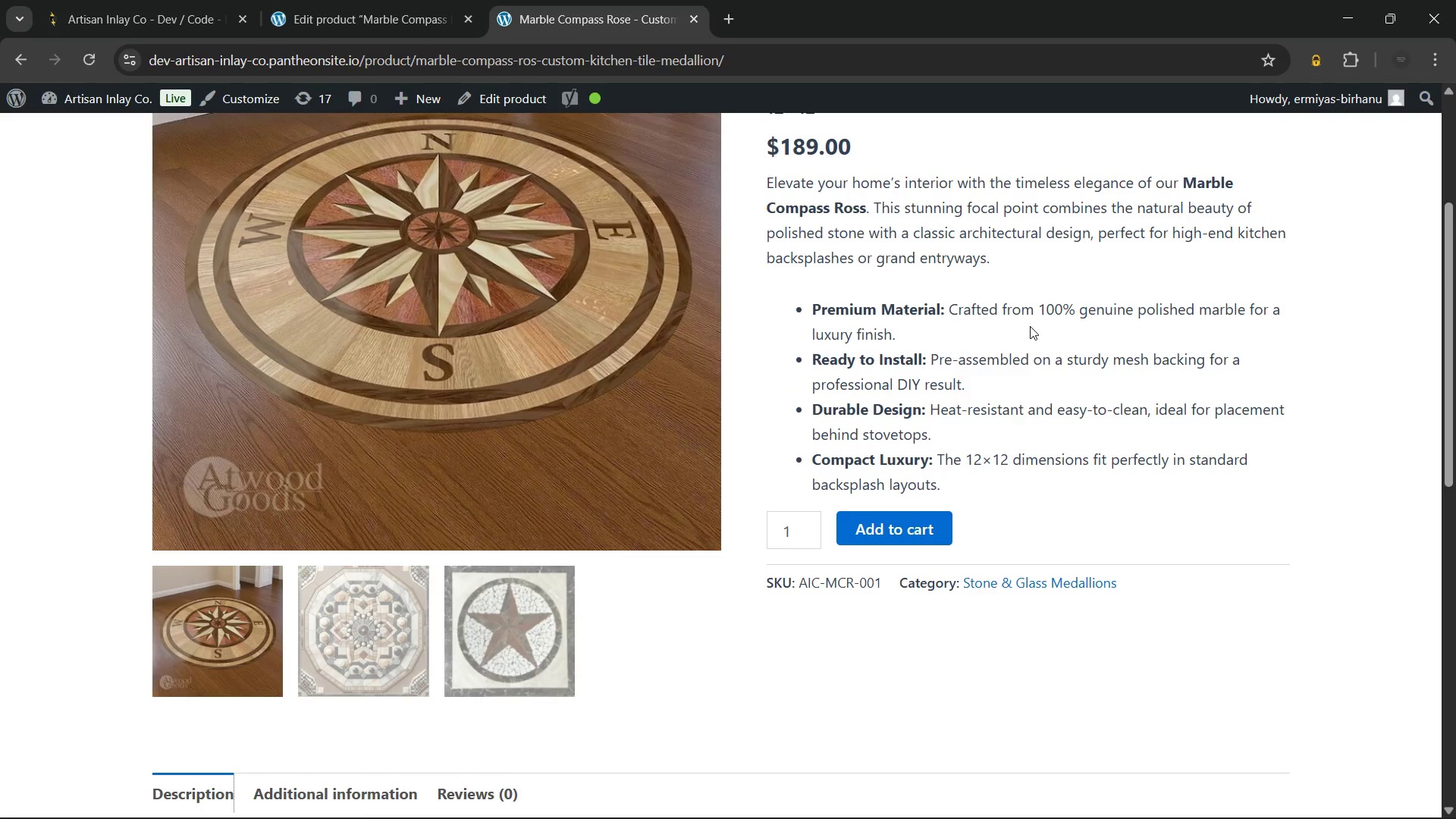 
scroll: coordinate [996, 422], scroll_direction: down, amount: 3.0
 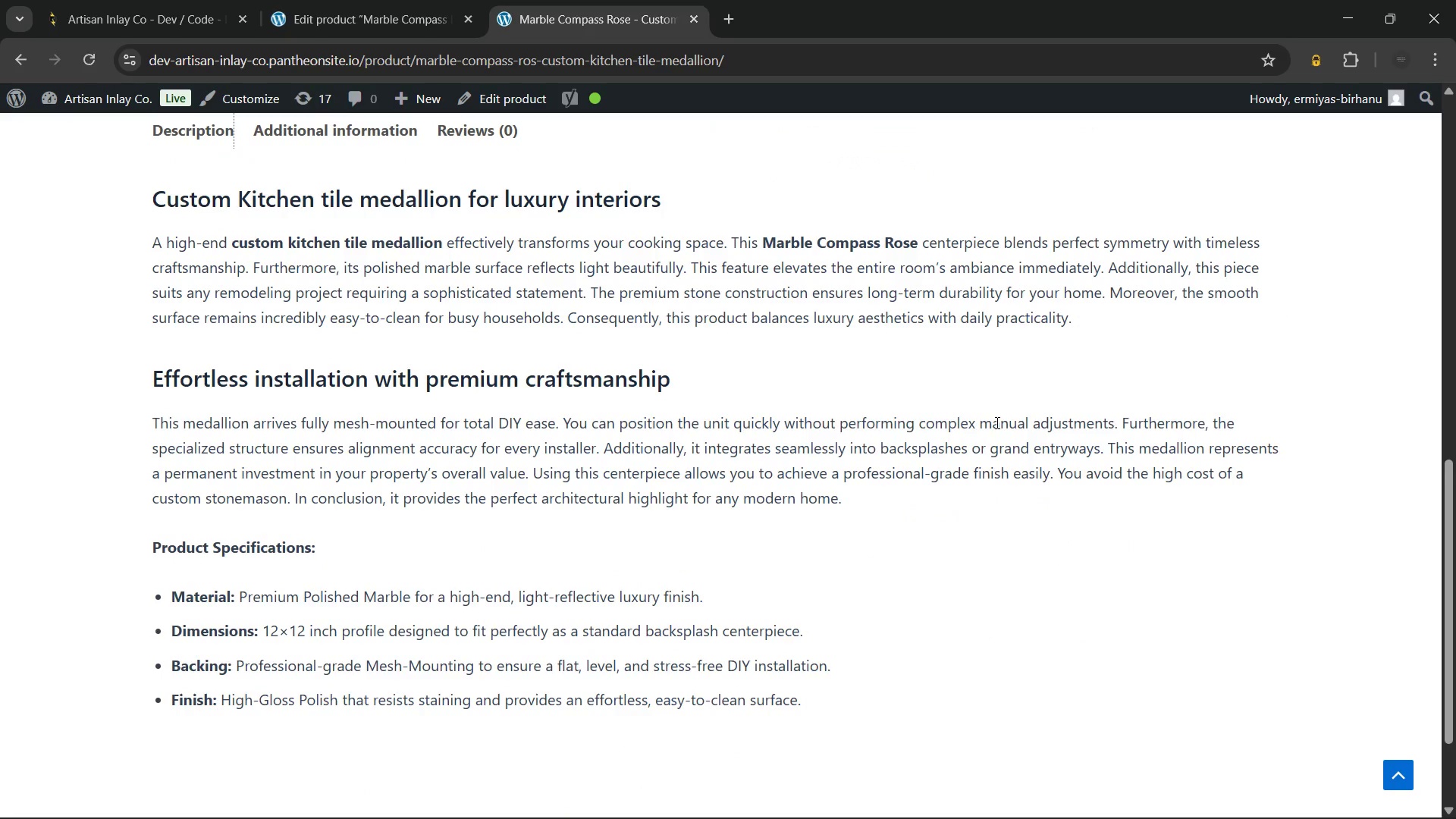 
scroll: coordinate [996, 422], scroll_direction: up, amount: 5.0
 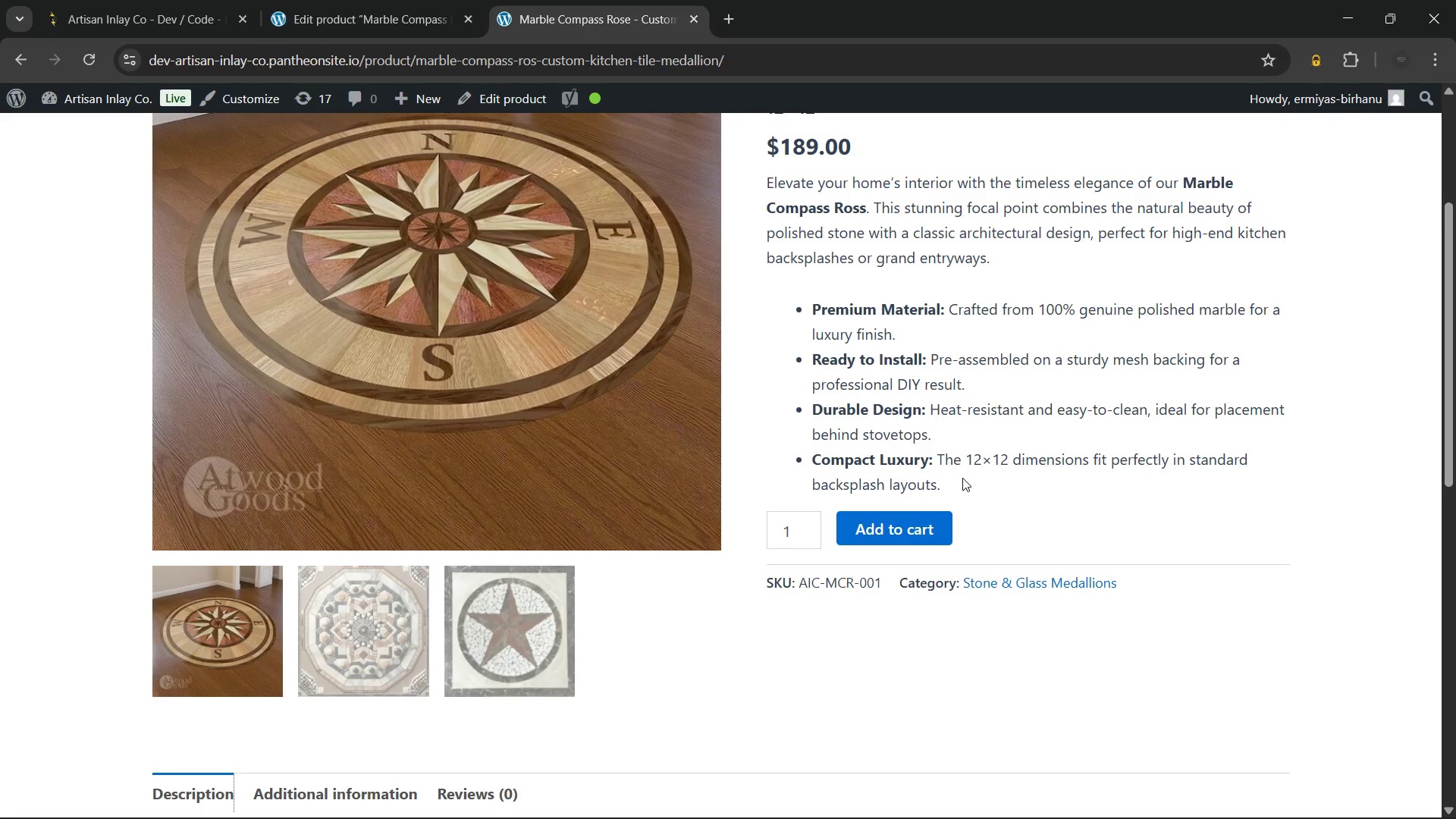 
wait(31.64)
 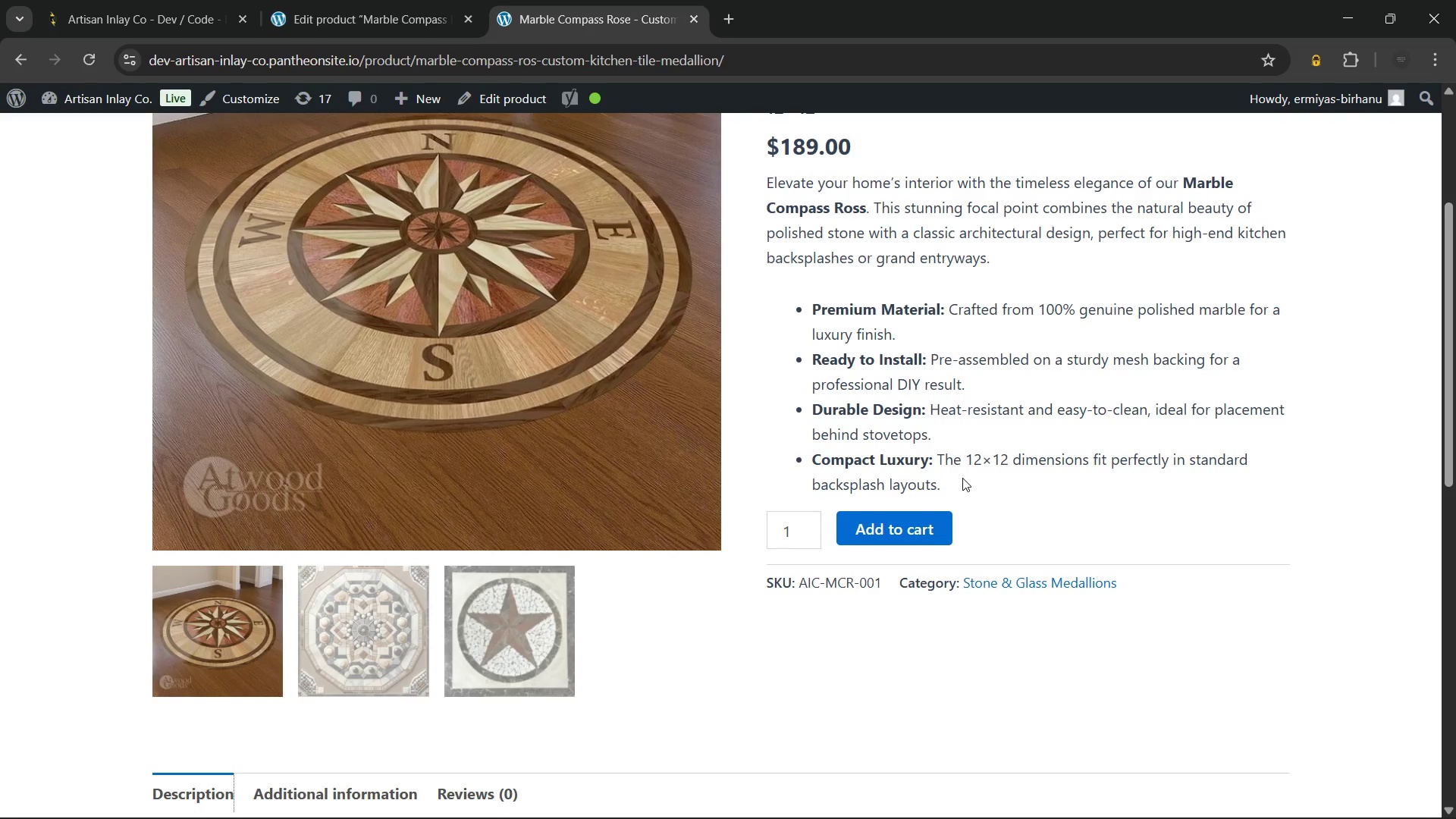 
scroll: coordinate [962, 478], scroll_direction: up, amount: 7.0
 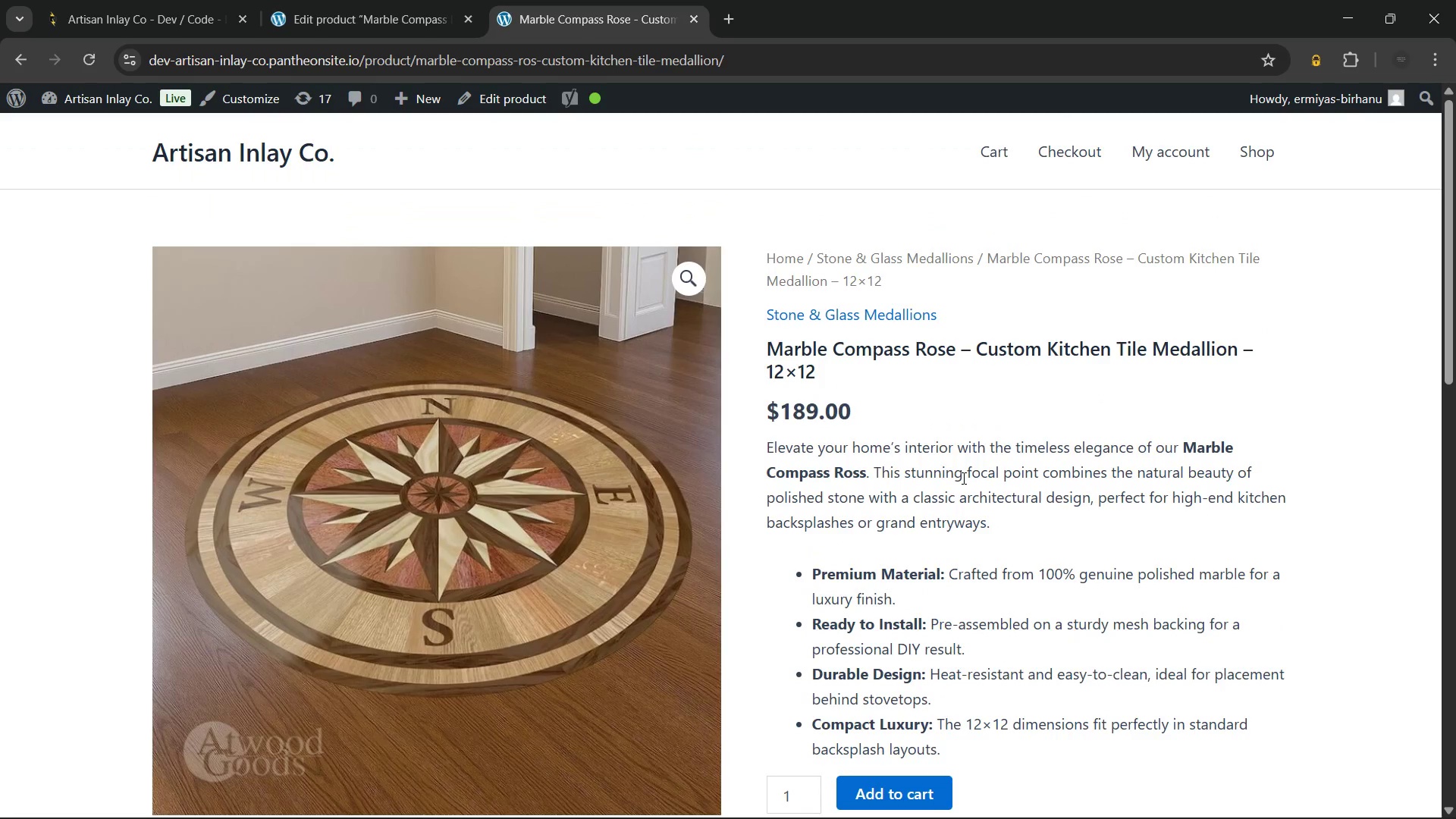 
wait(86.2)
 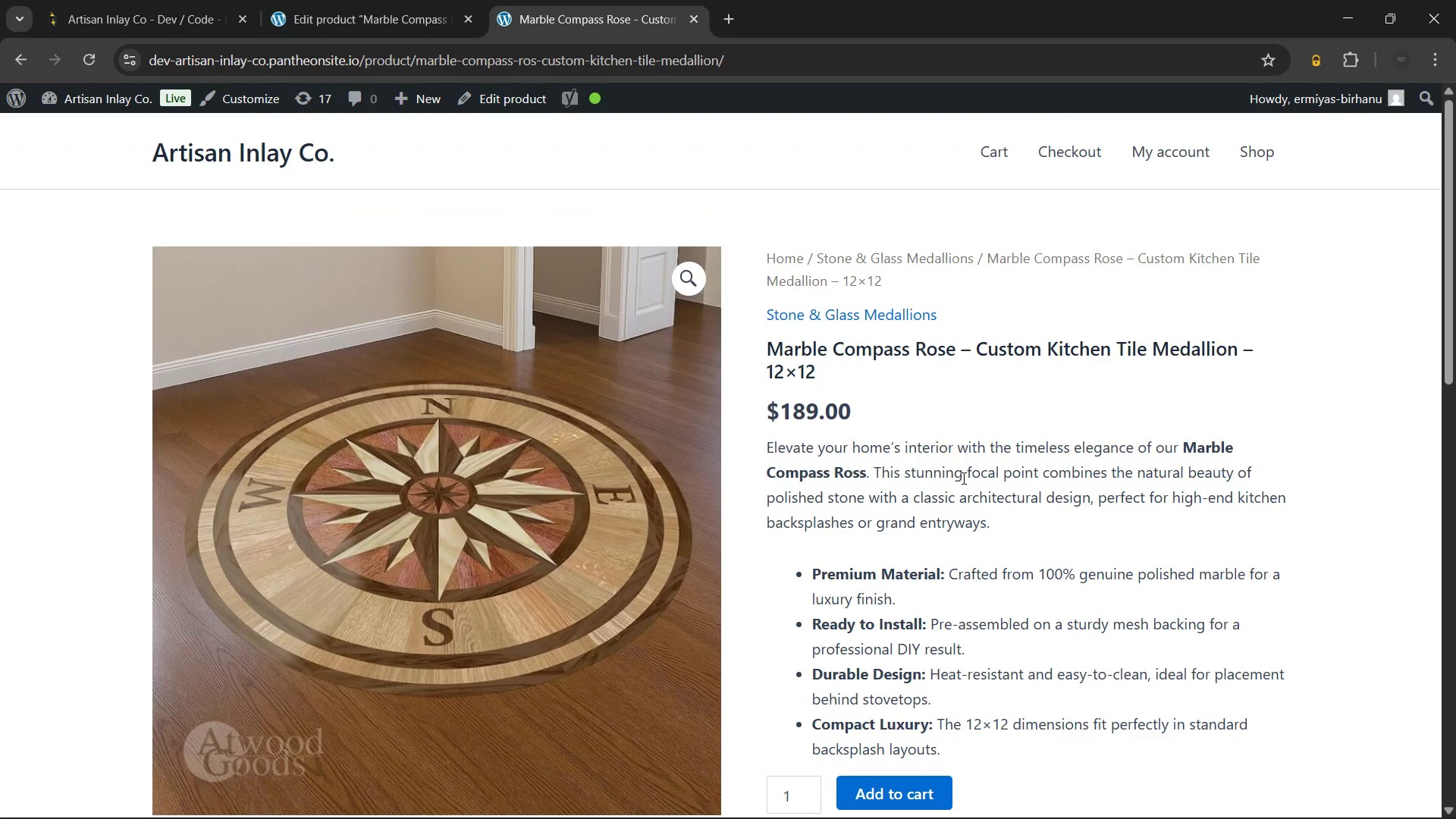 
left_click([315, 26])
 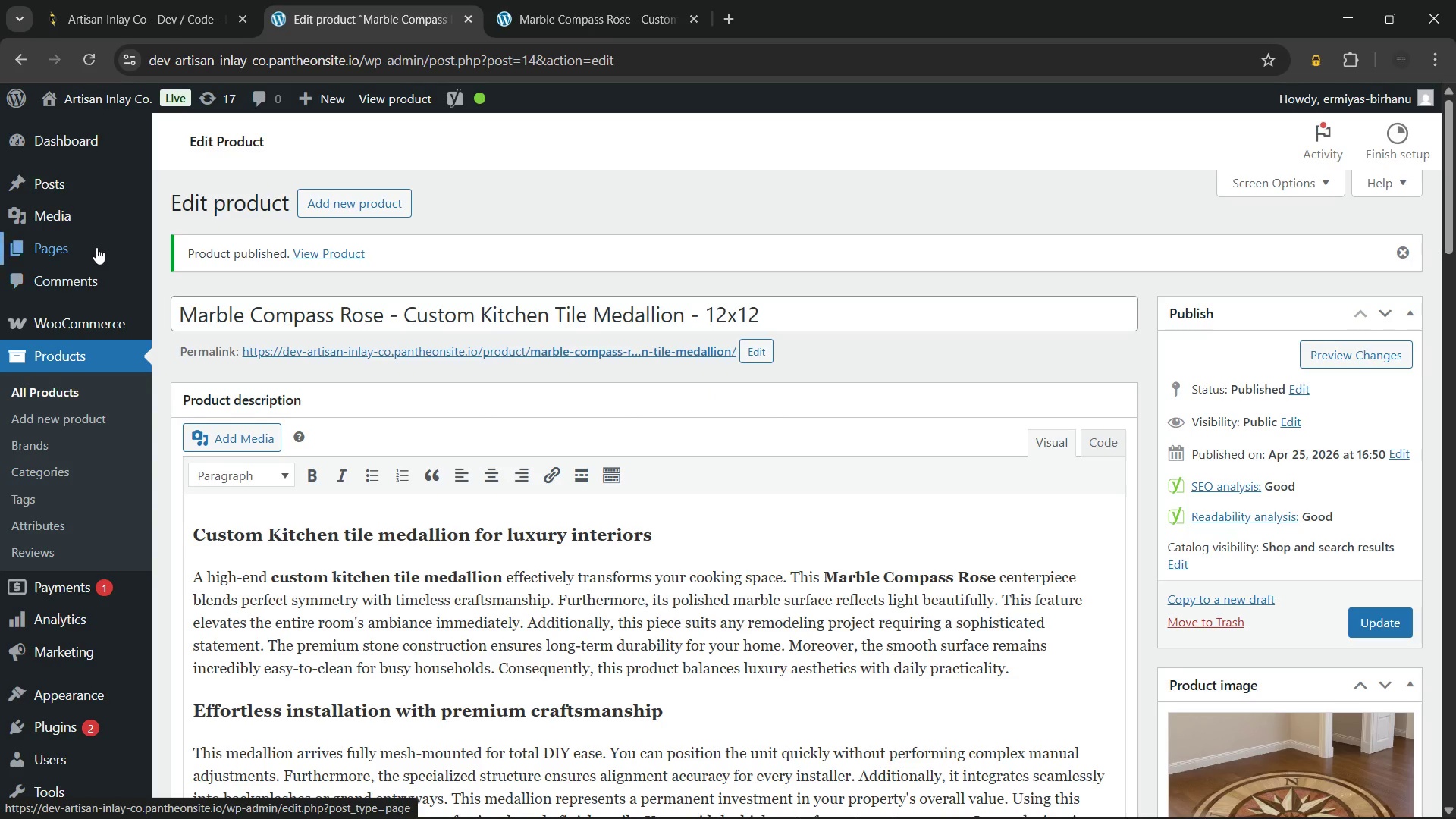 
left_click([65, 209])
 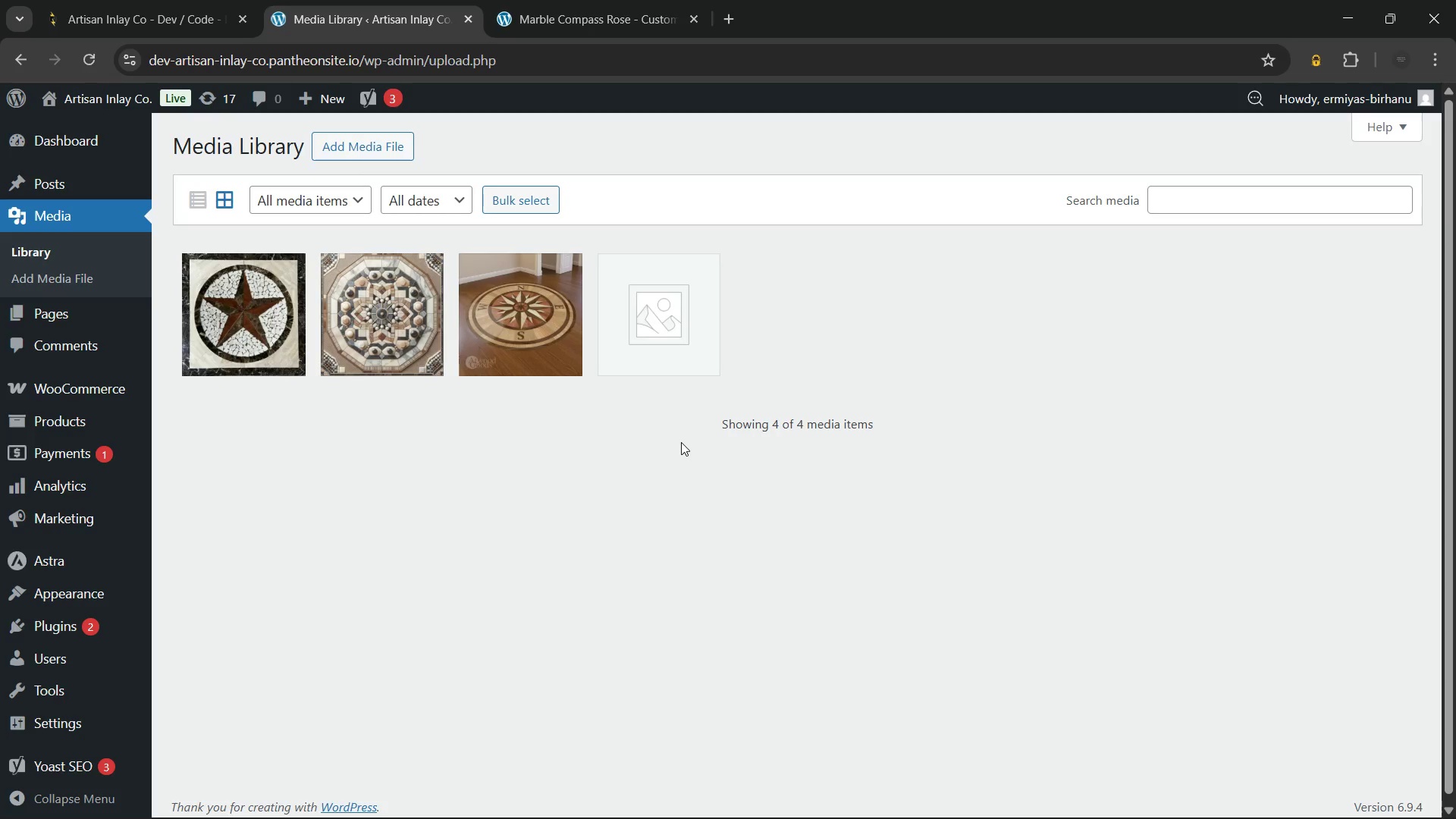 
wait(25.45)
 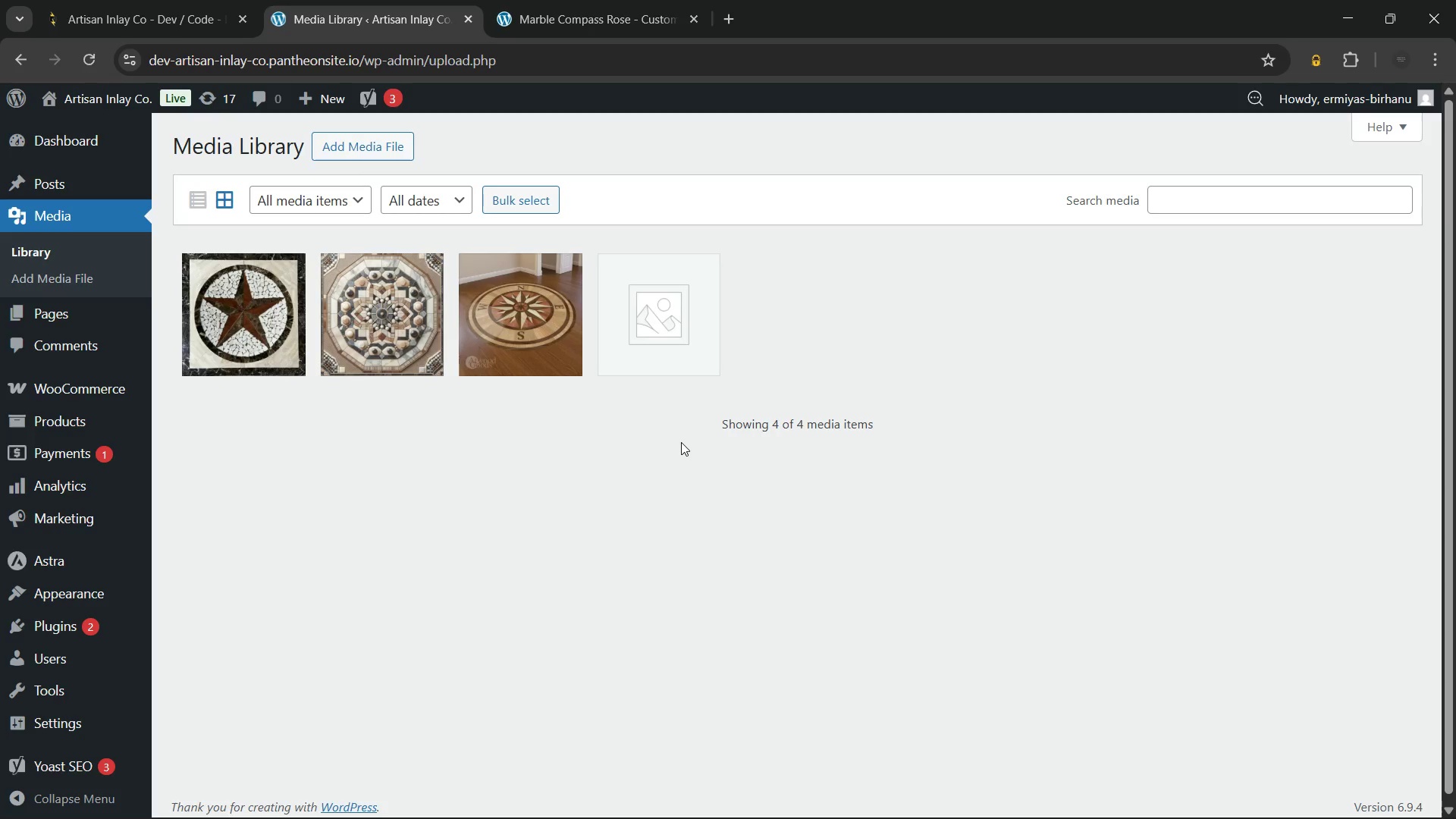 
left_click([778, 280])
 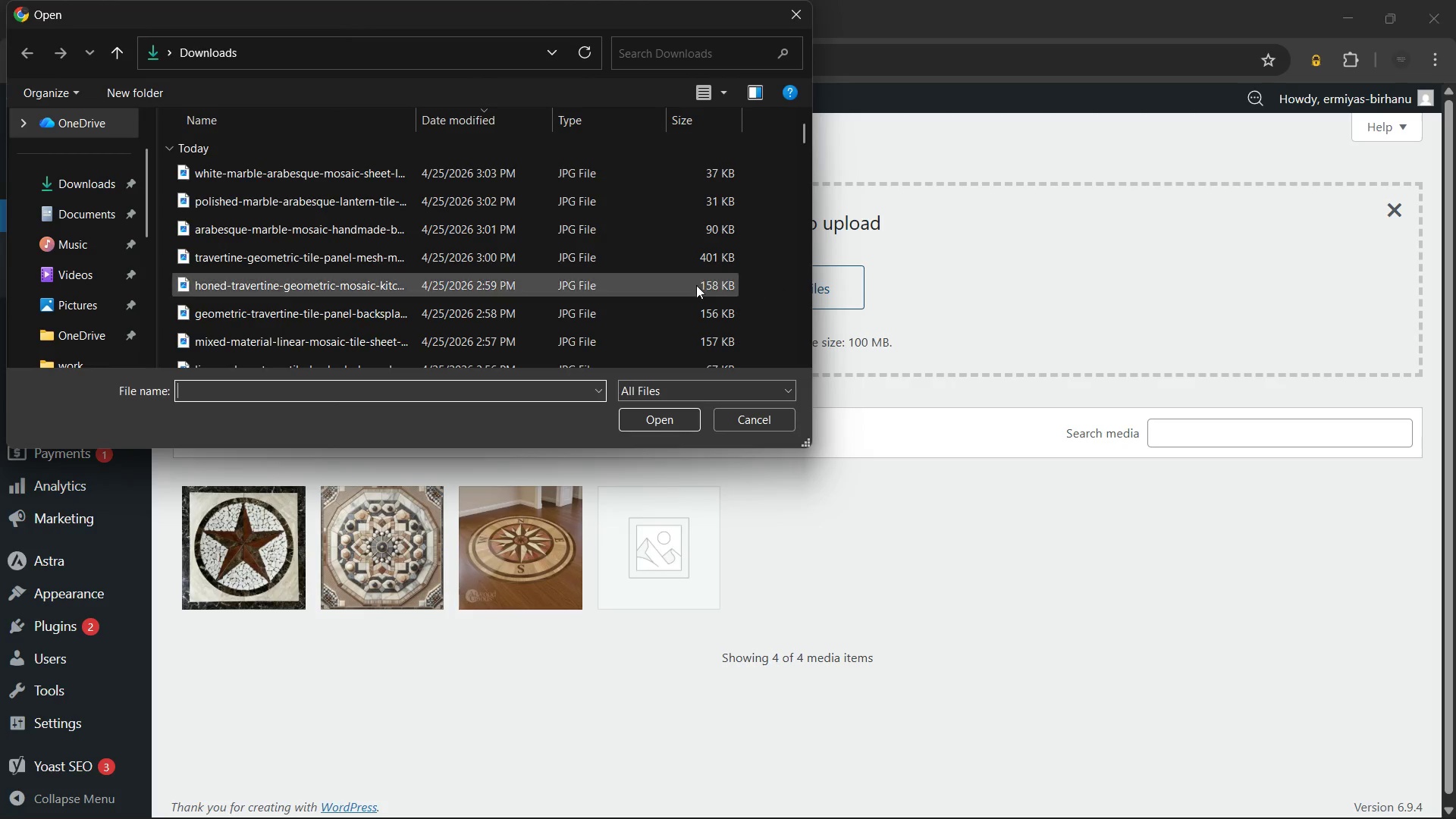 
scroll: coordinate [537, 275], scroll_direction: down, amount: 3.0
 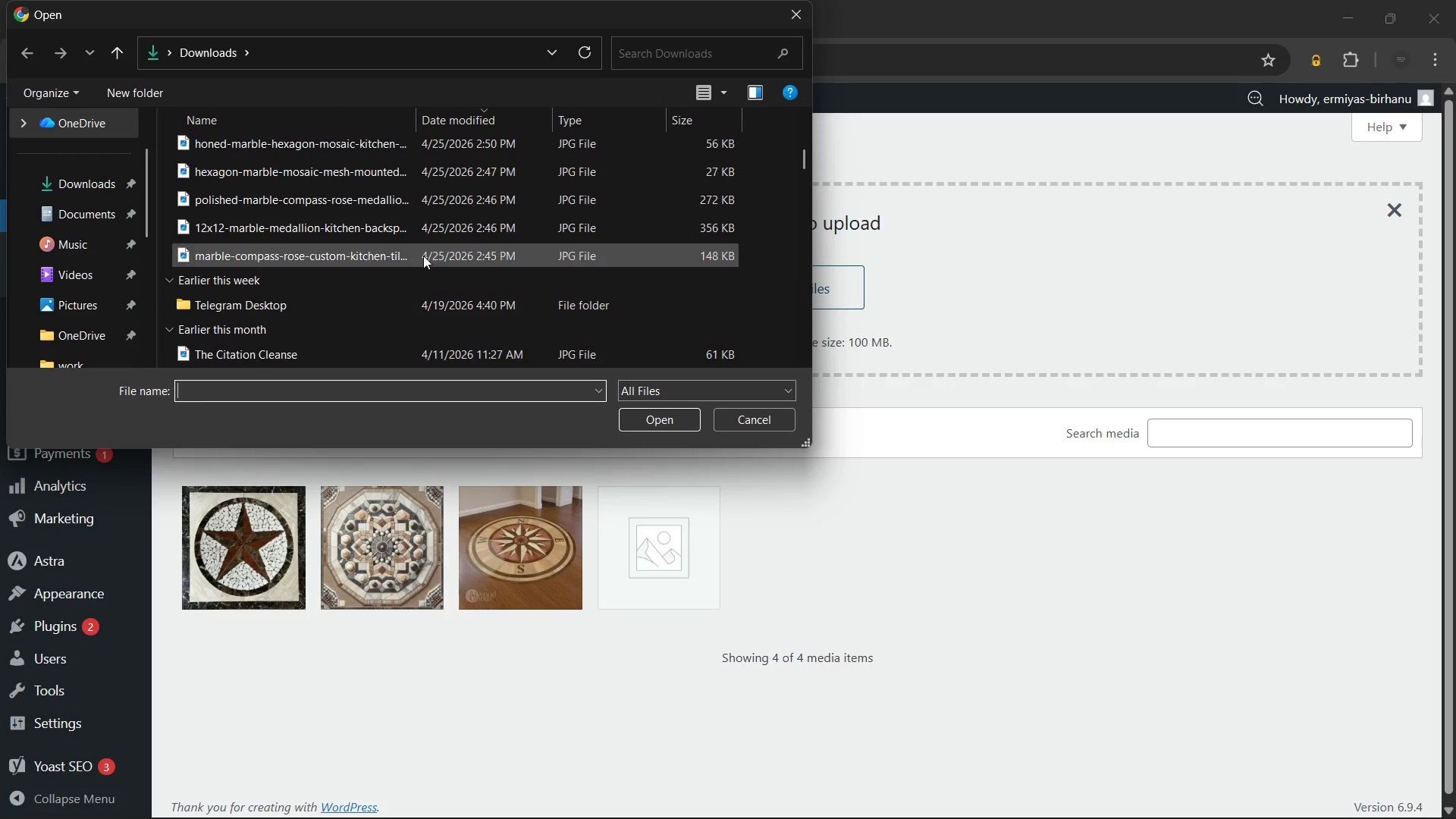 
mouse_move([394, 212])
 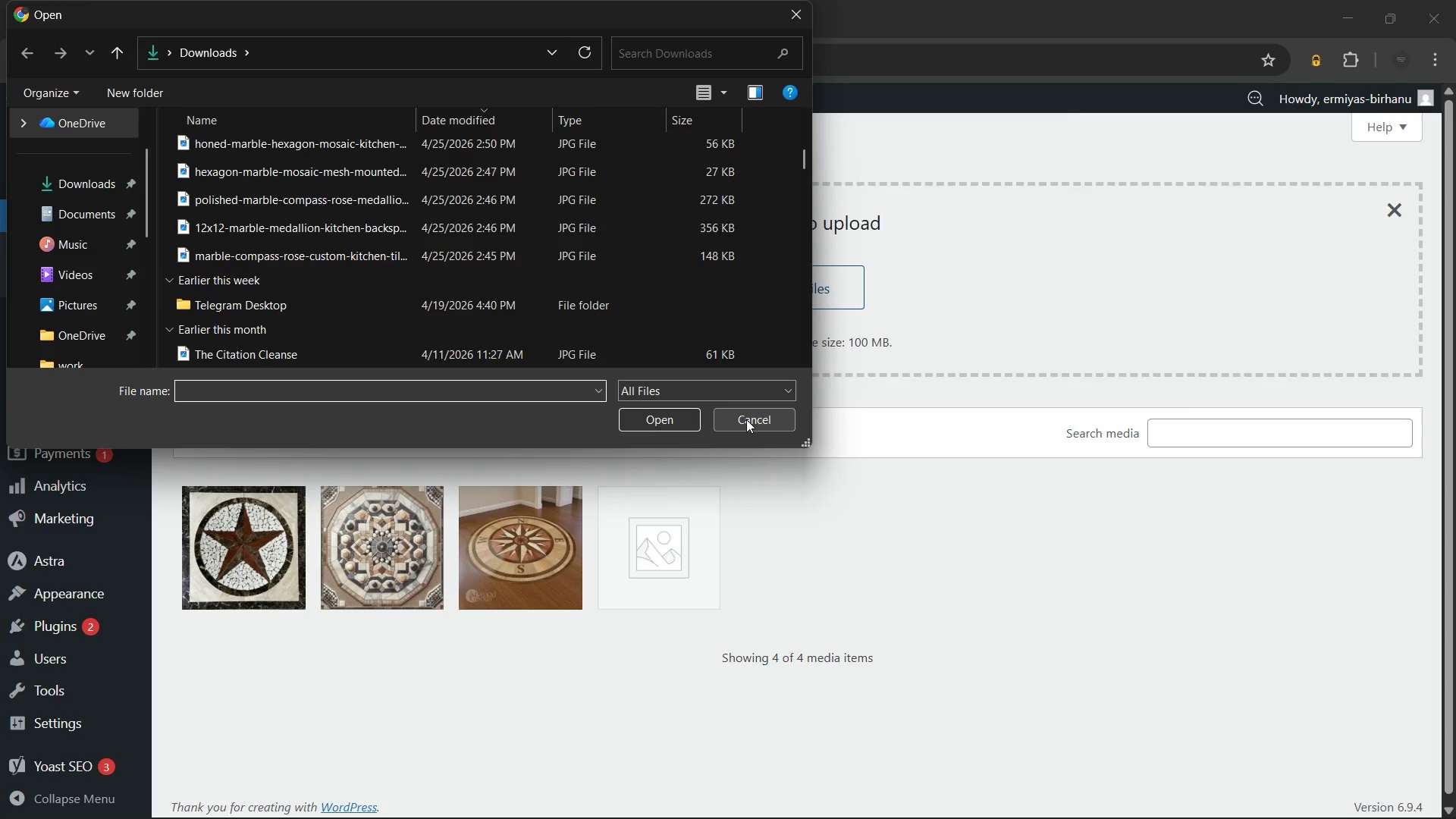 
left_click([746, 419])
 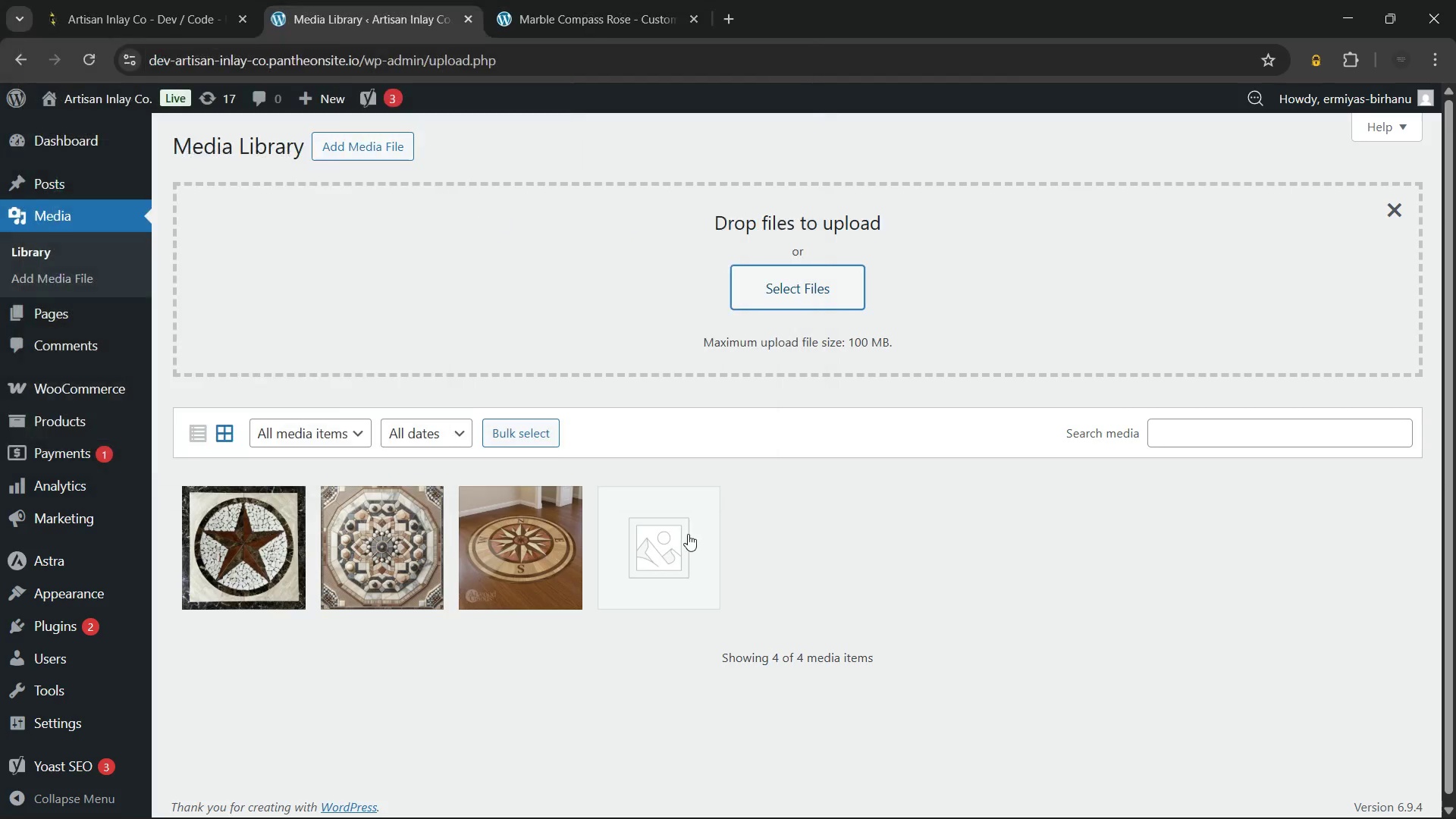 
scroll: coordinate [688, 534], scroll_direction: down, amount: 2.0
 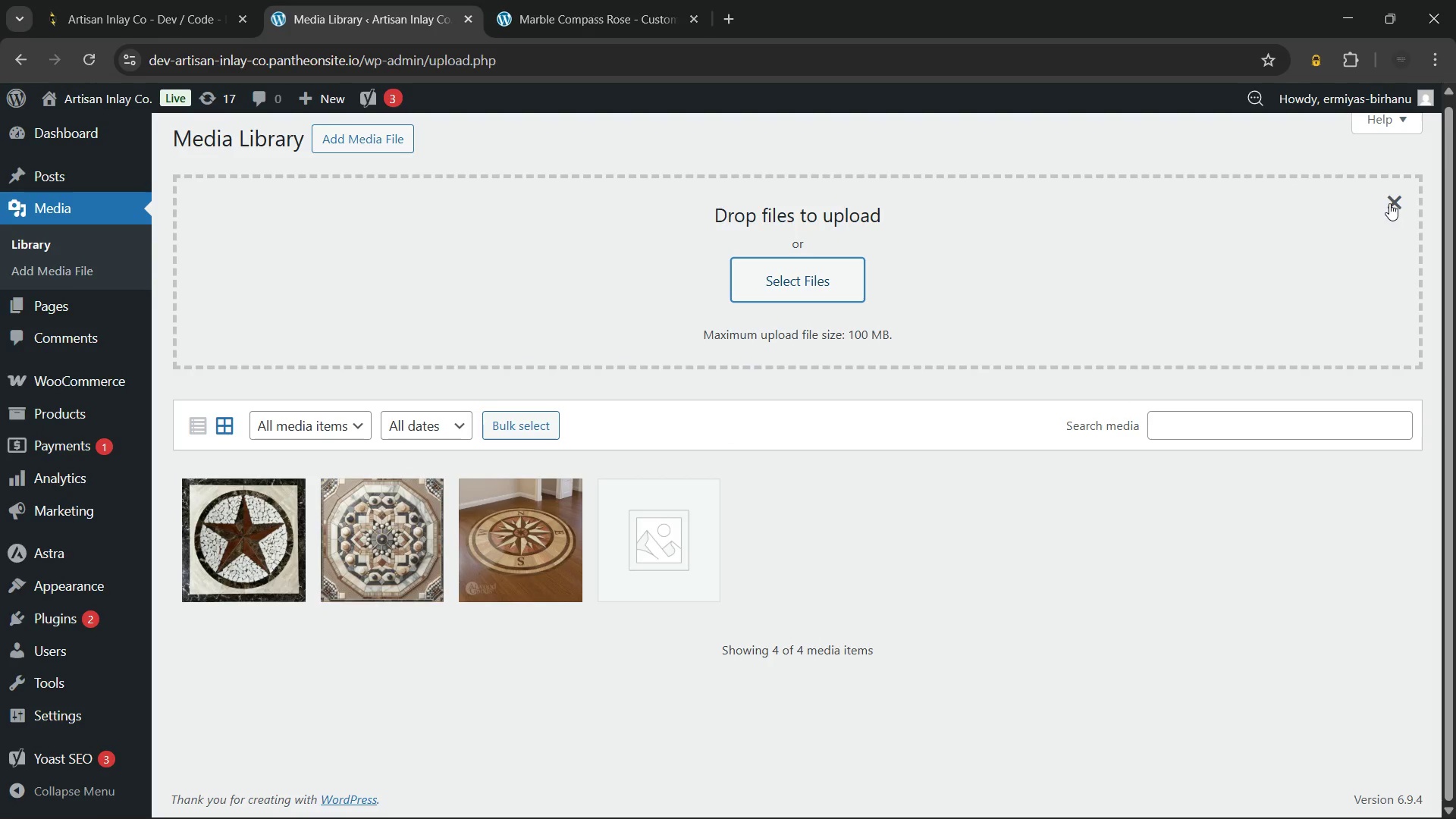 
left_click([1392, 202])
 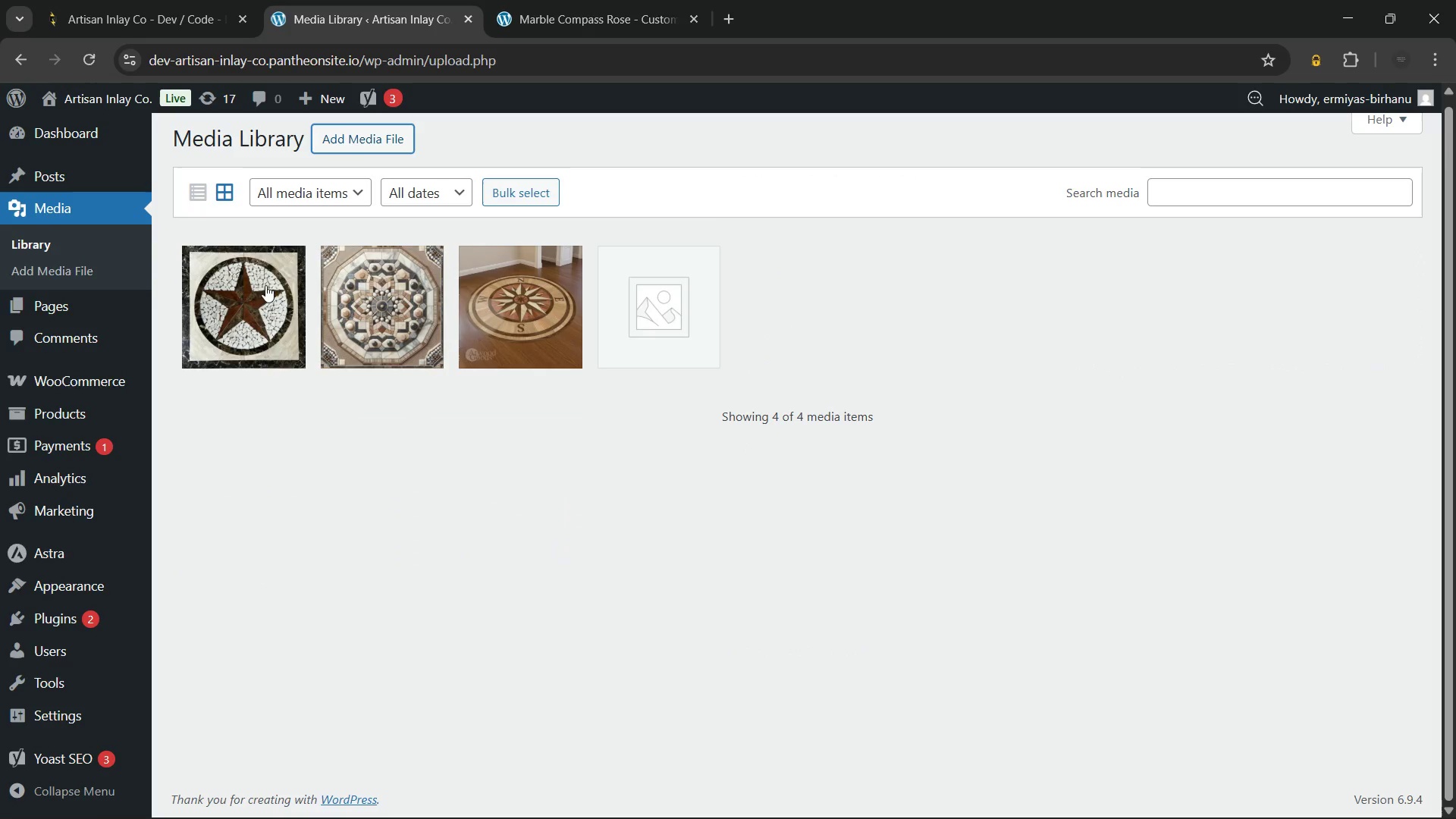 
left_click([253, 284])
 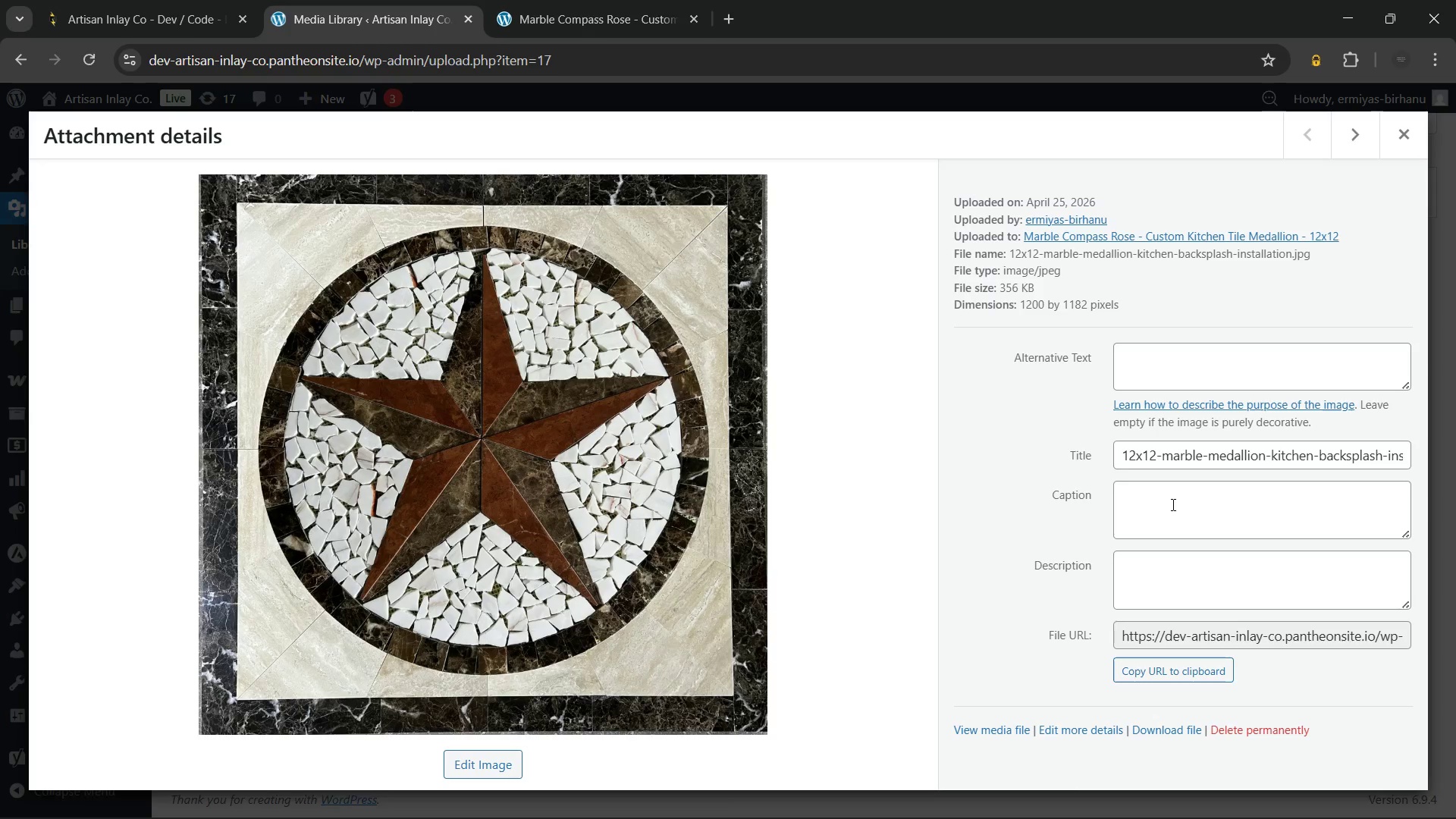 
left_click([1172, 504])
 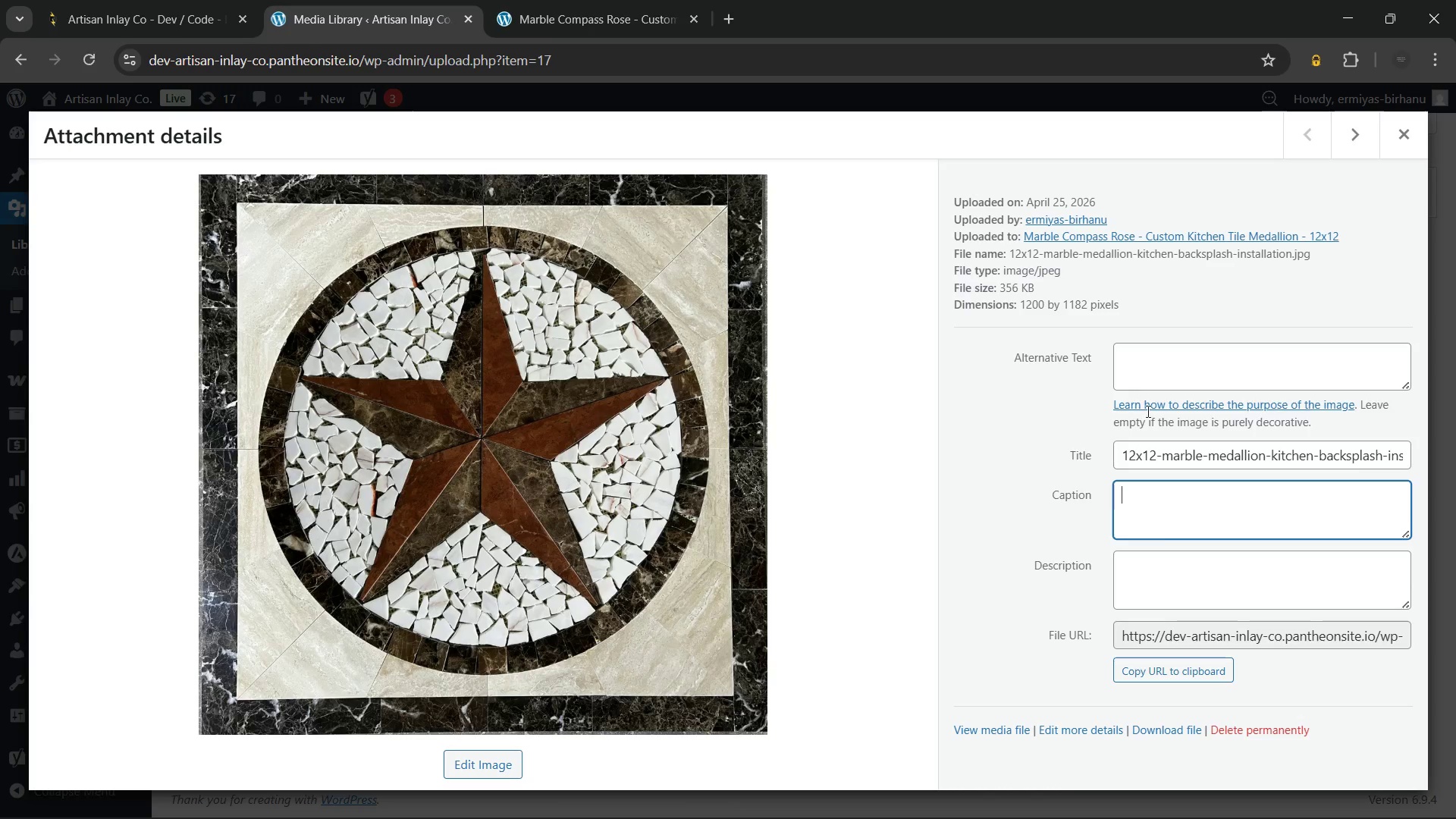 
left_click([1152, 362])
 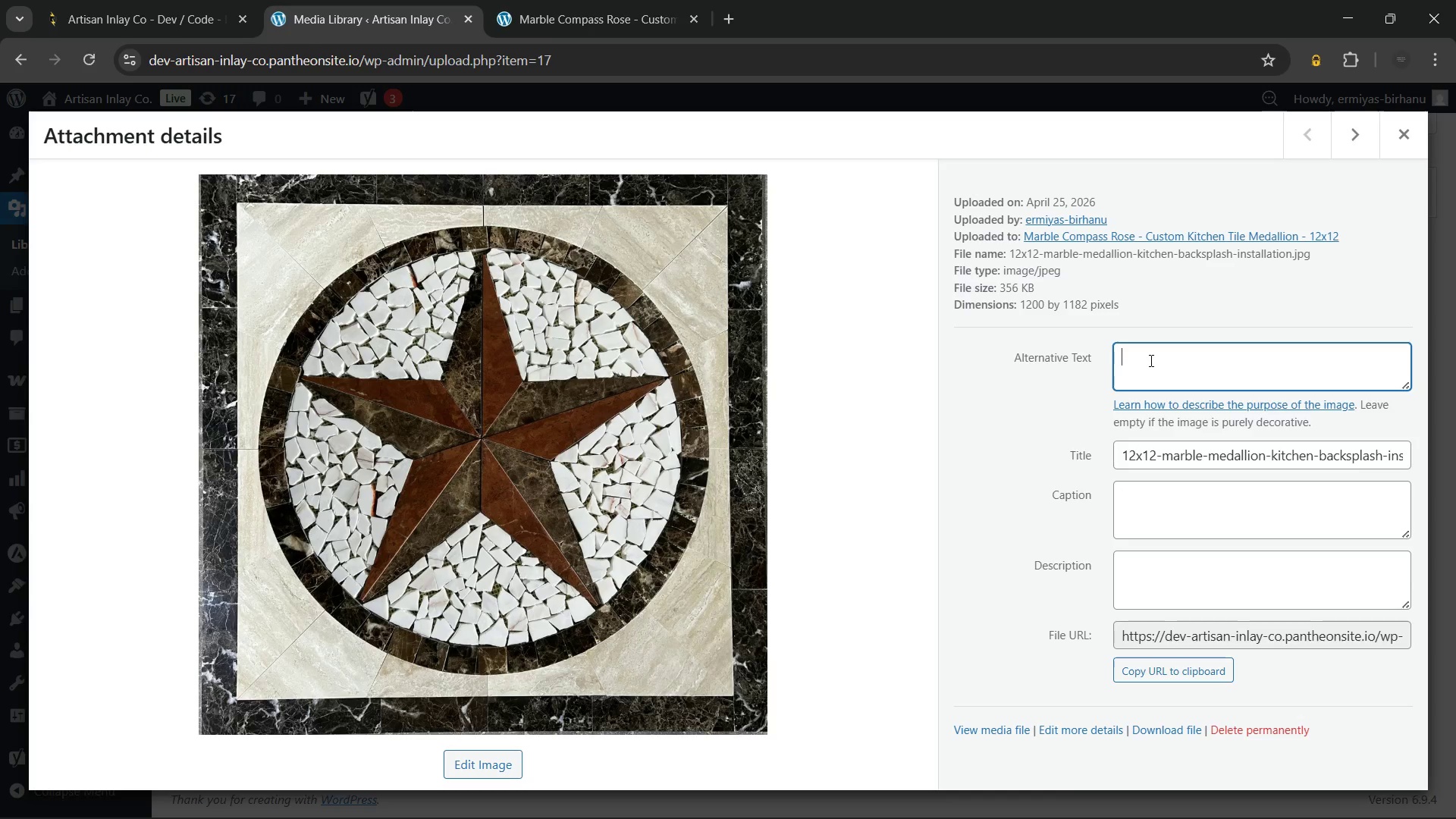 
type(Close-up texture )
 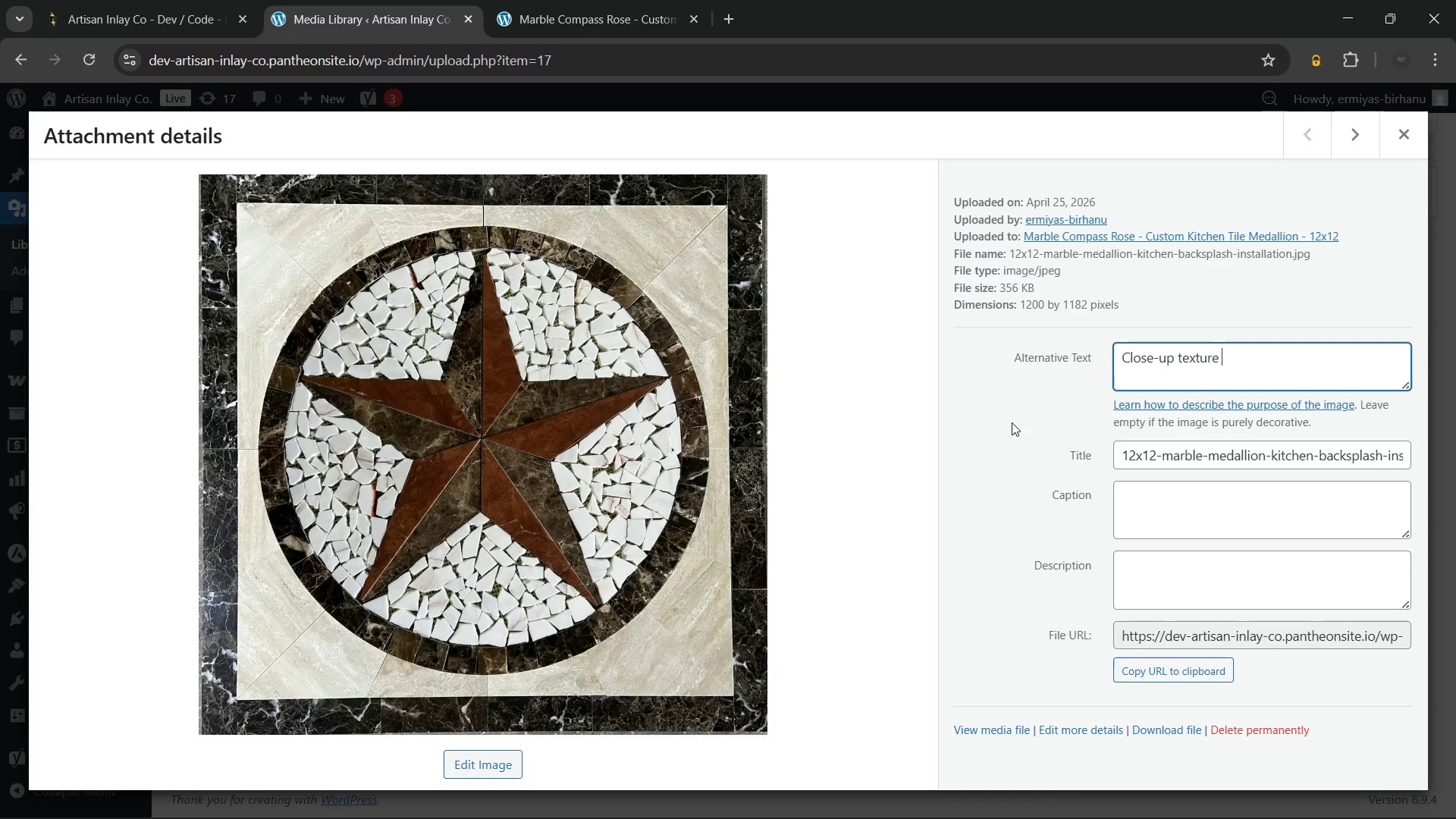 
type(of Marble Compass Ross Custom kitchen tile medallion showing polished stone)
 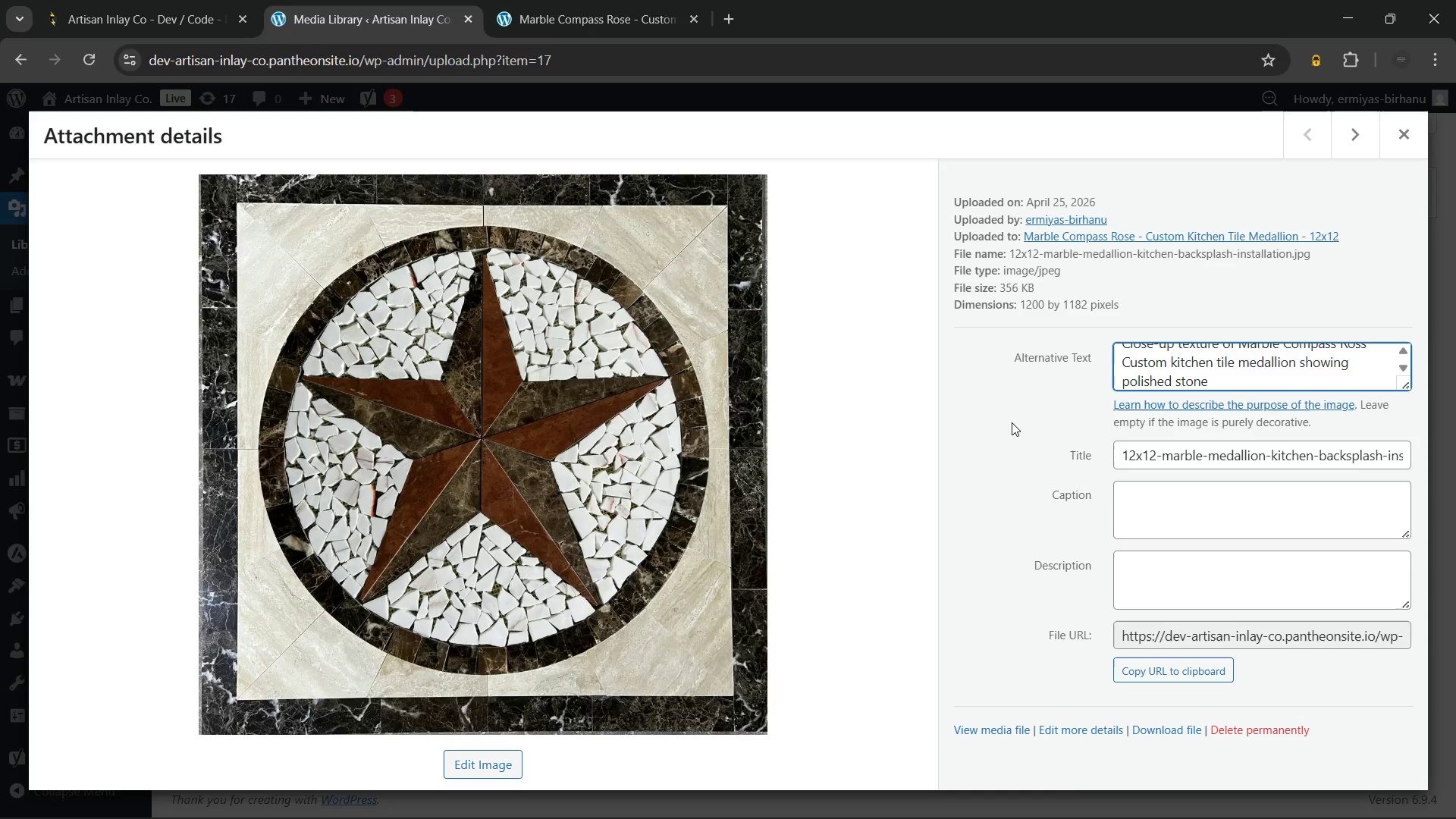 
wait(5.06)
 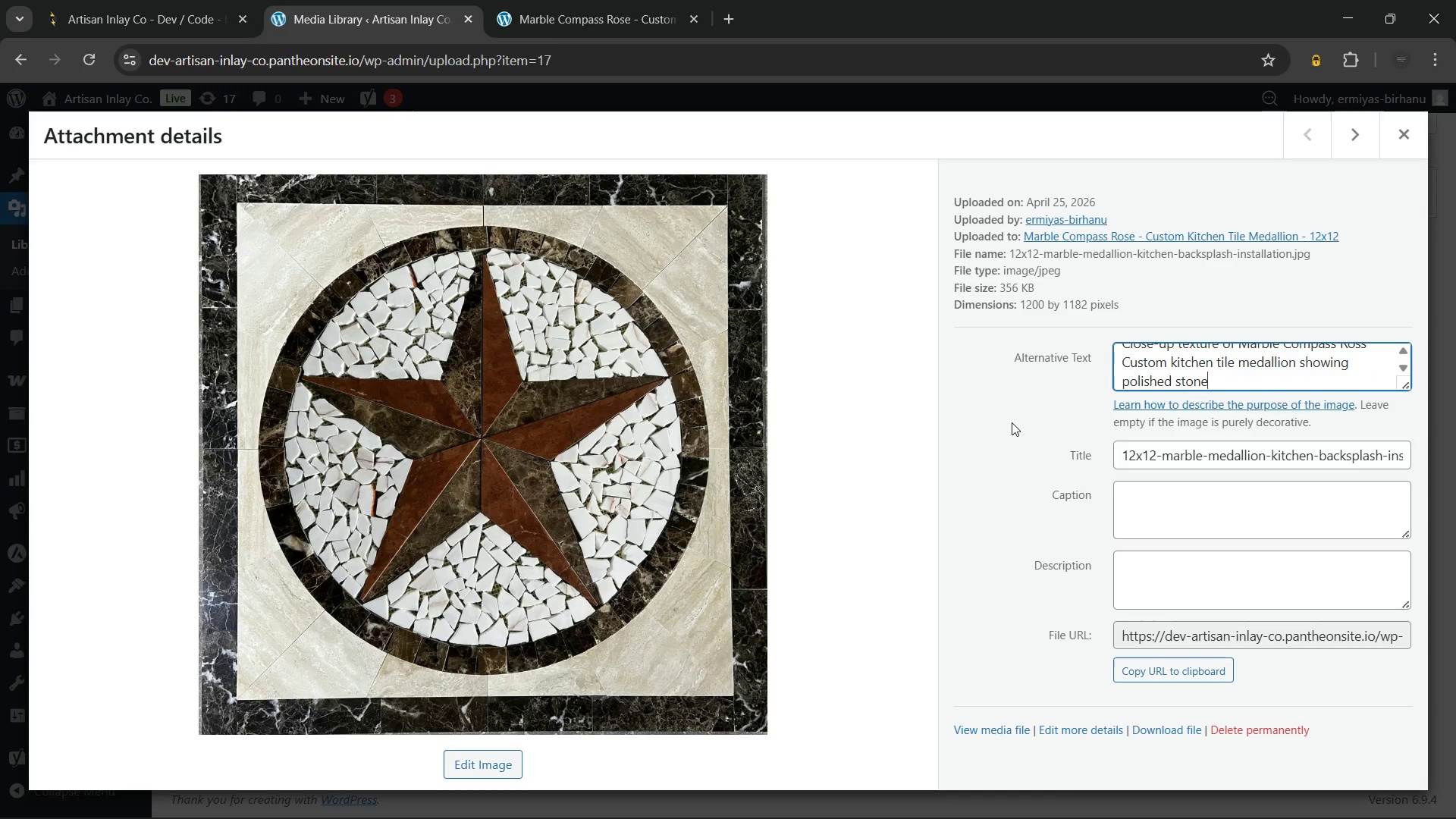 
scroll: coordinate [1245, 362], scroll_direction: up, amount: 1.0
 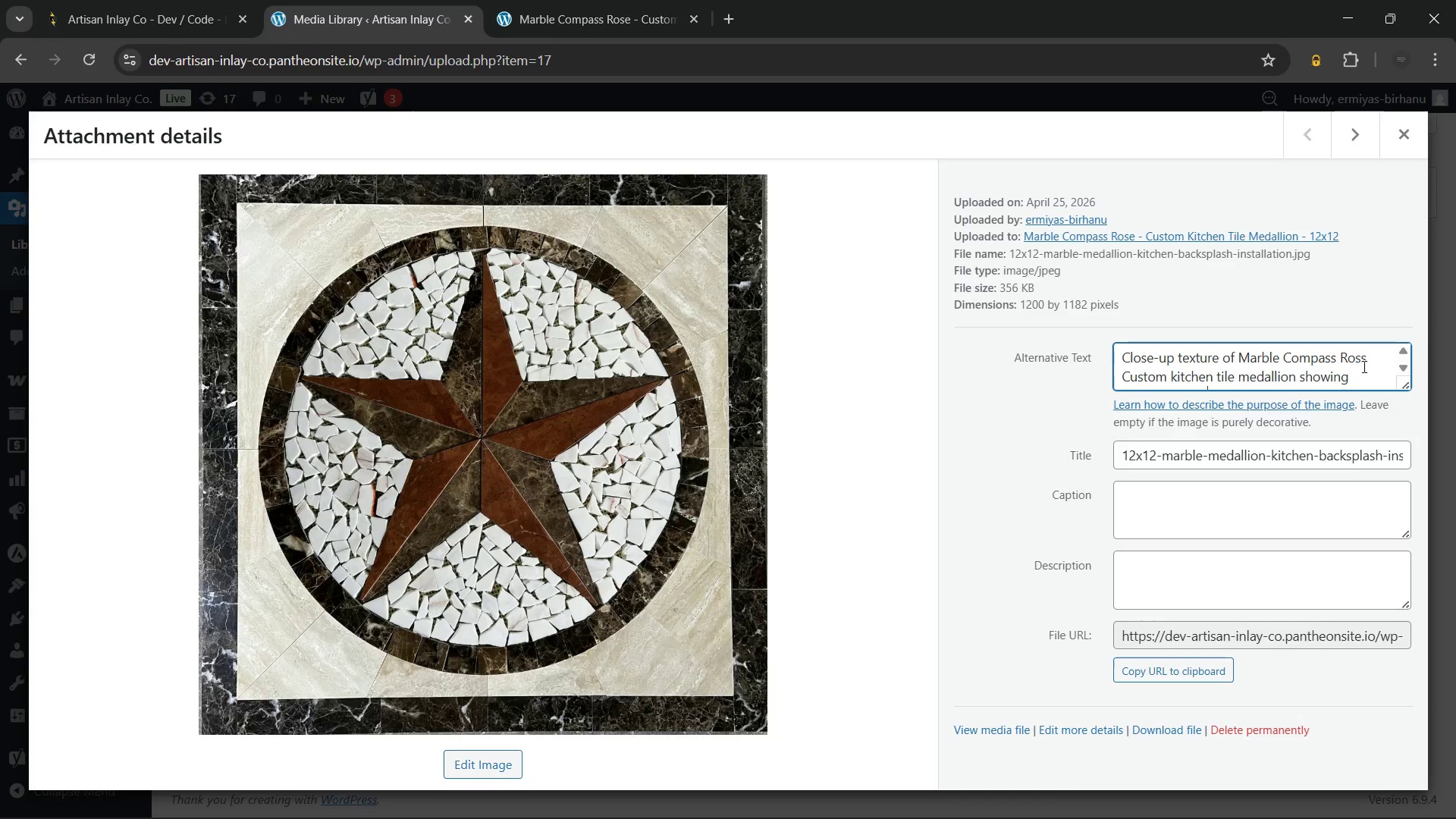 
wait(14.29)
 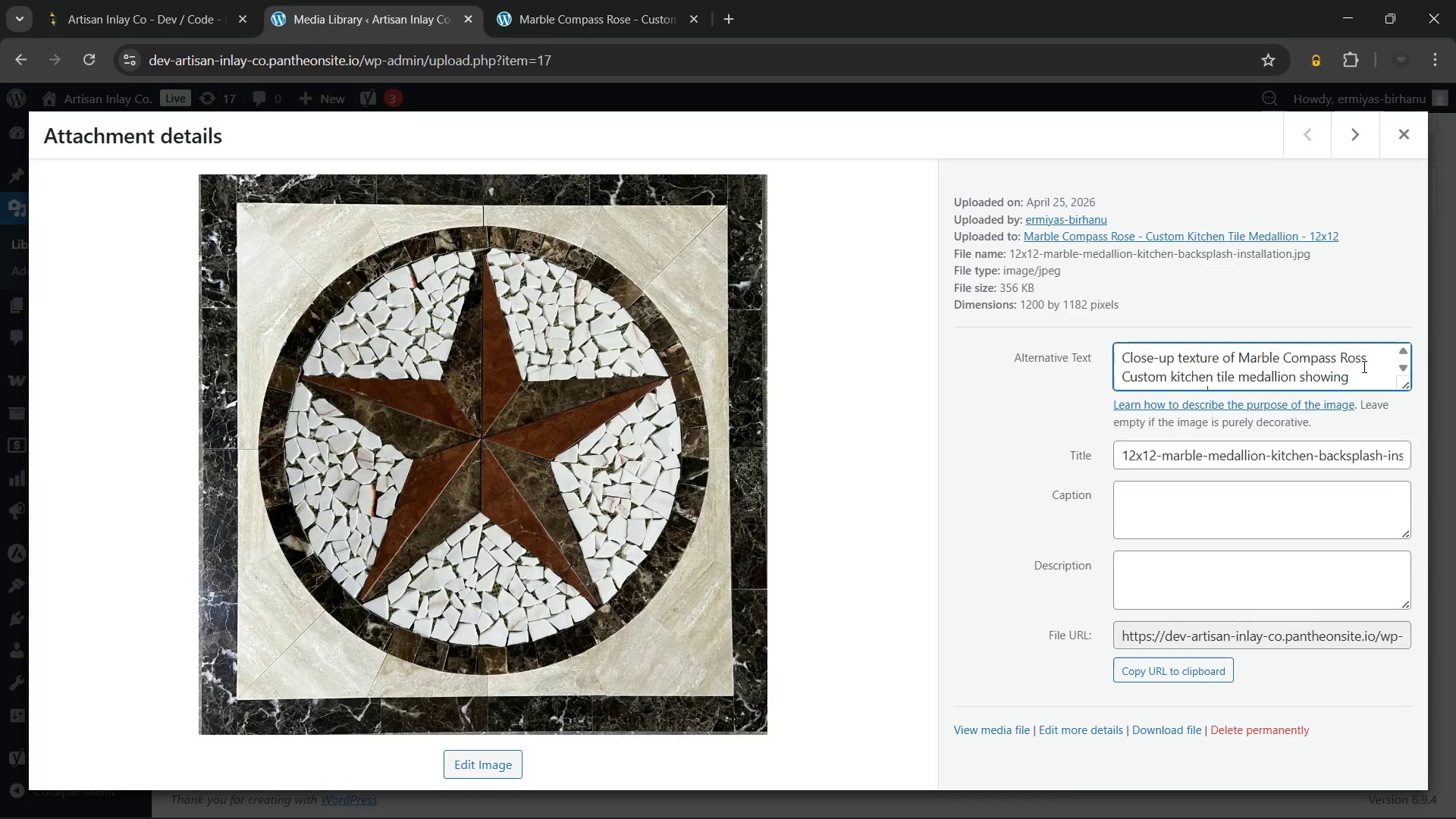 
left_click([982, 442])
 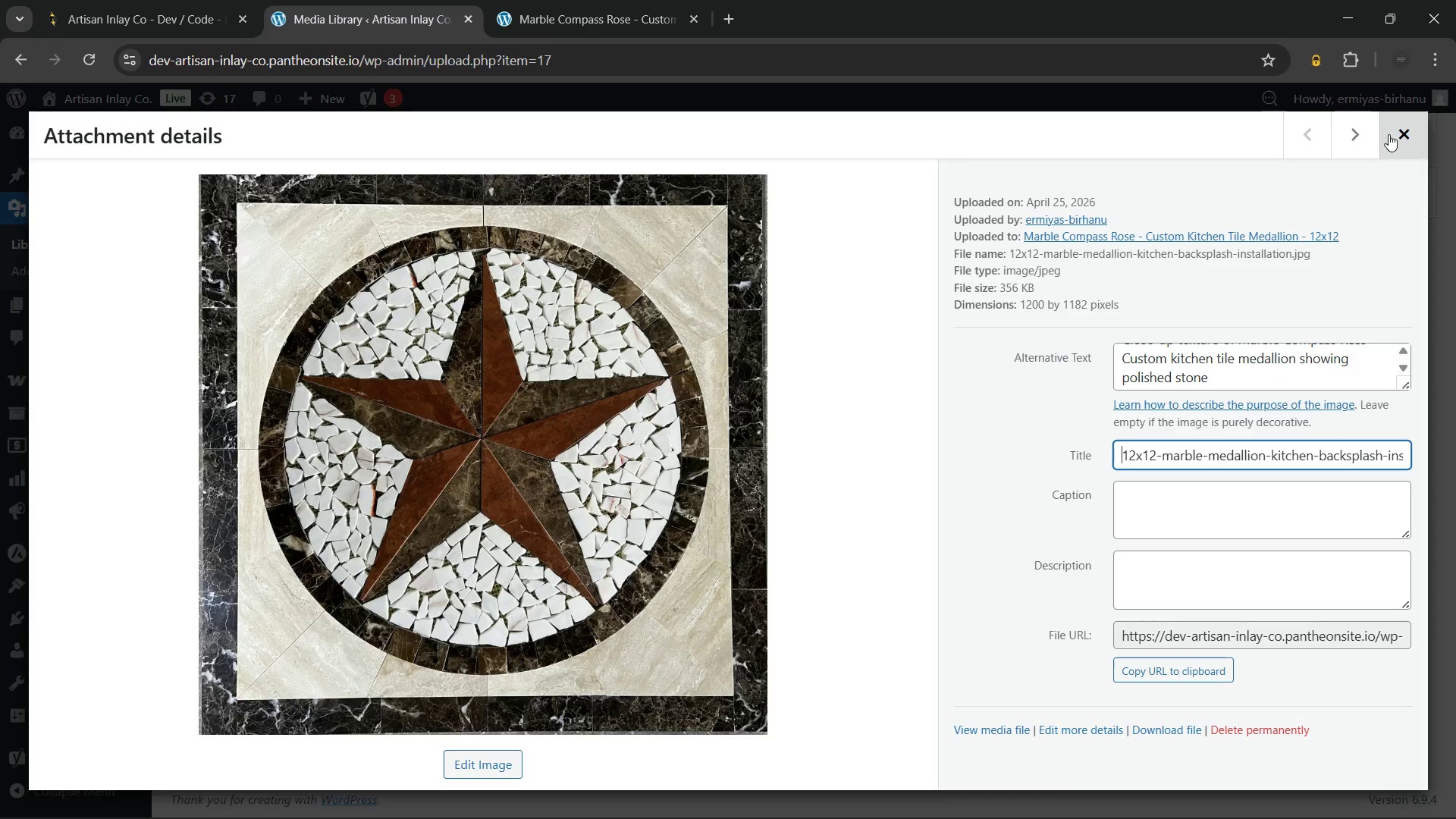 
left_click([1386, 133])
 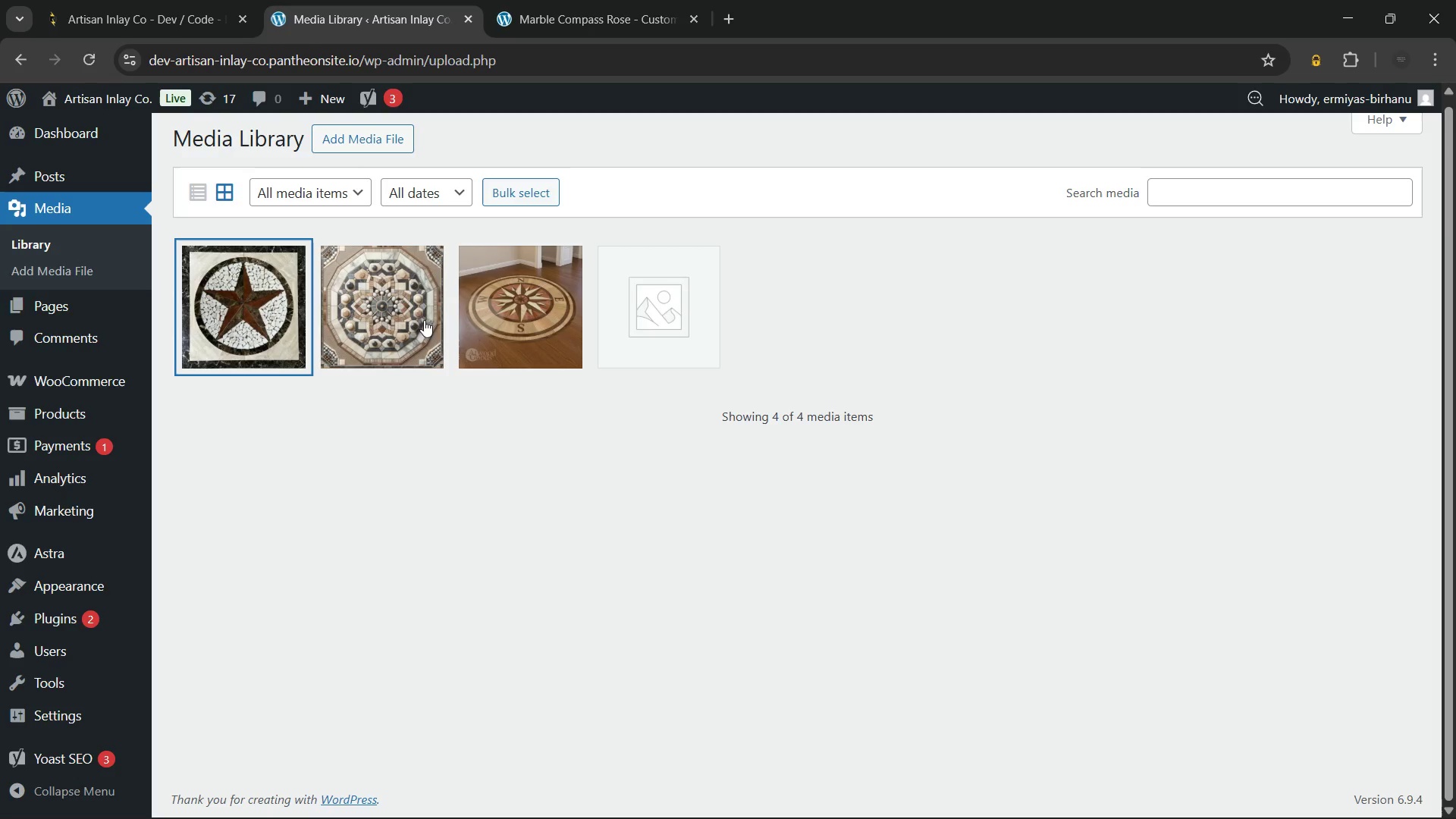 
left_click([418, 312])
 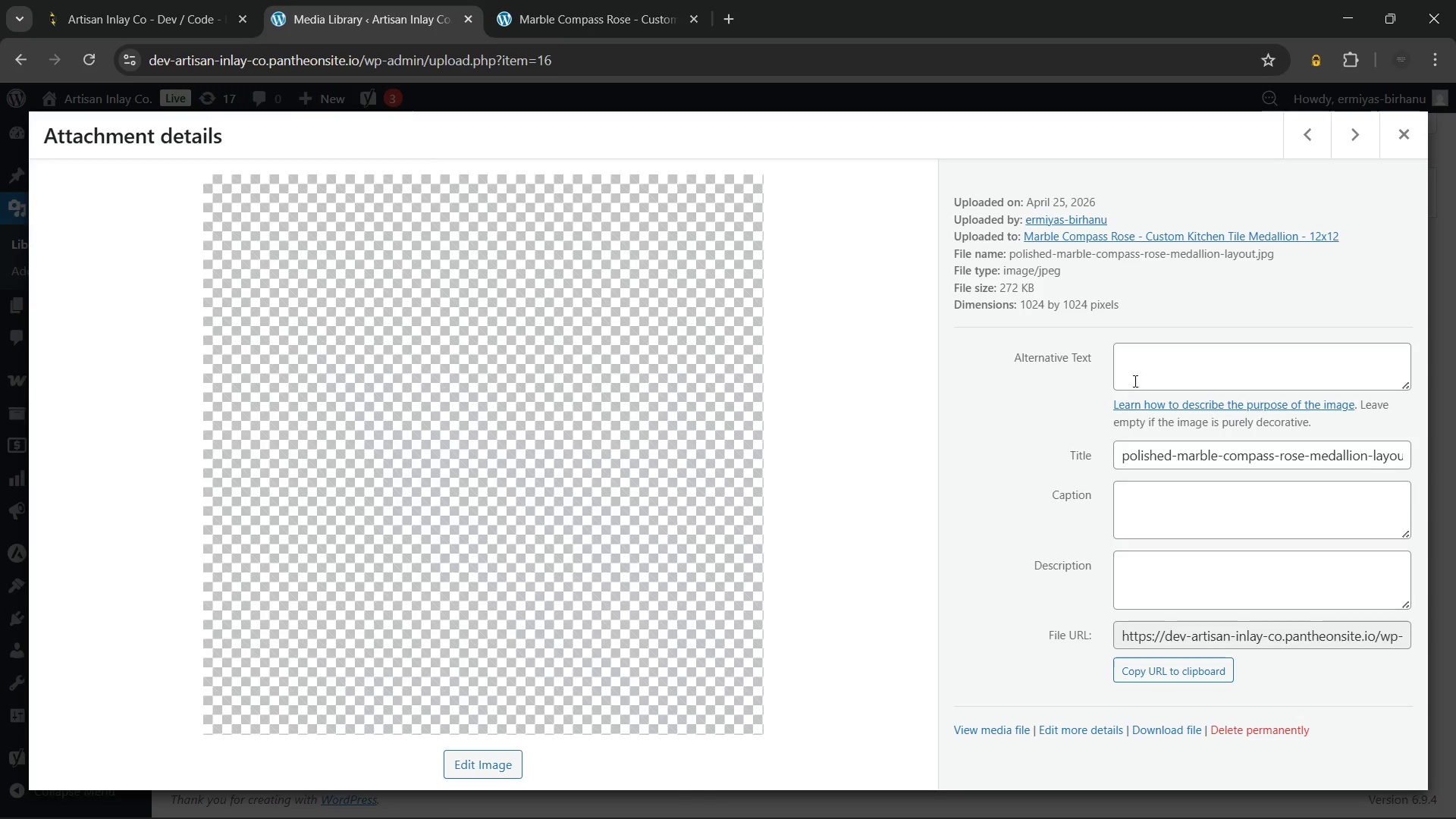 
left_click([1138, 377])
 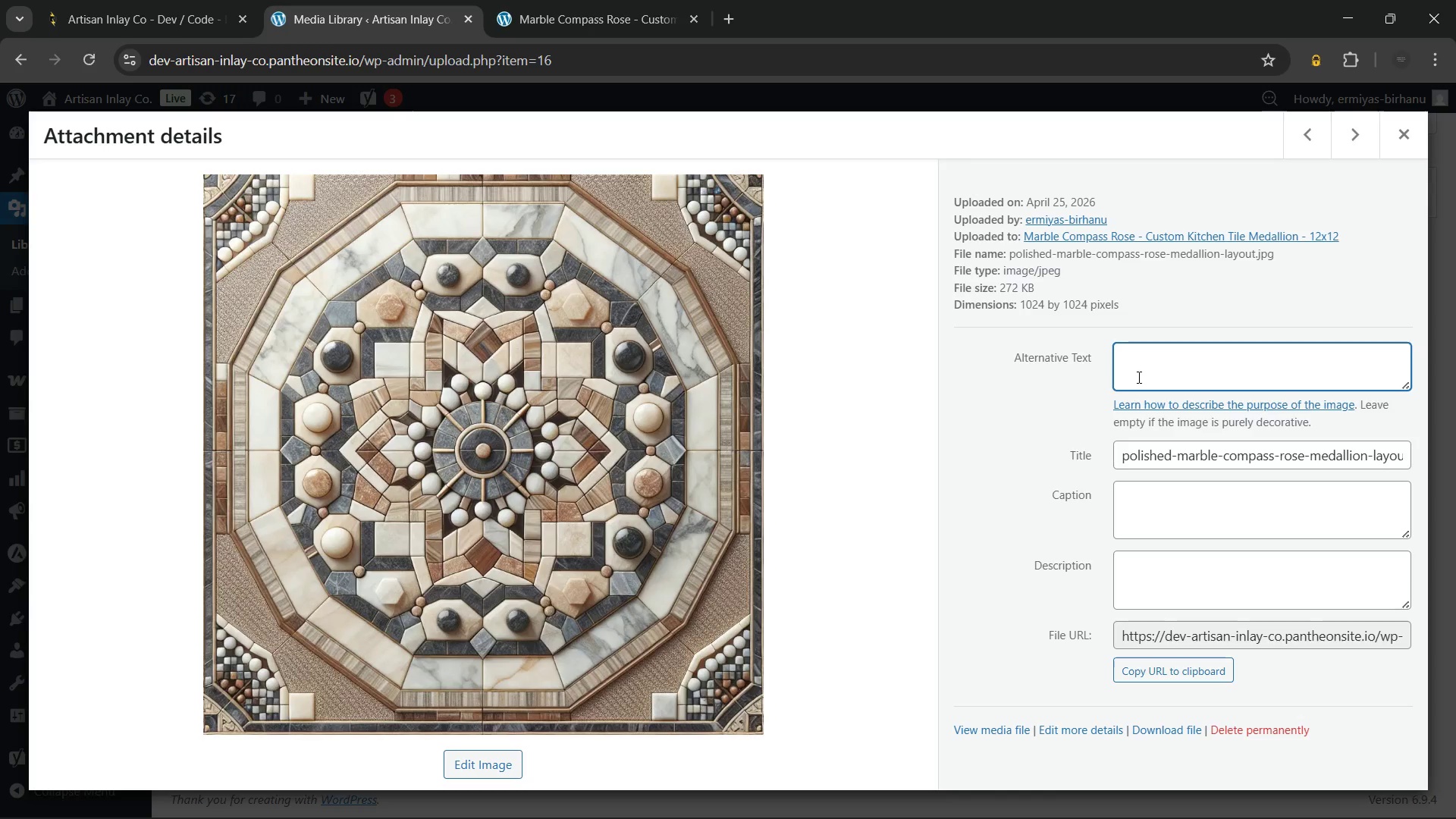 
type(Installed Marble Compass Rose Custom kitchen tile medallion in a luxury backsplash focal point)
 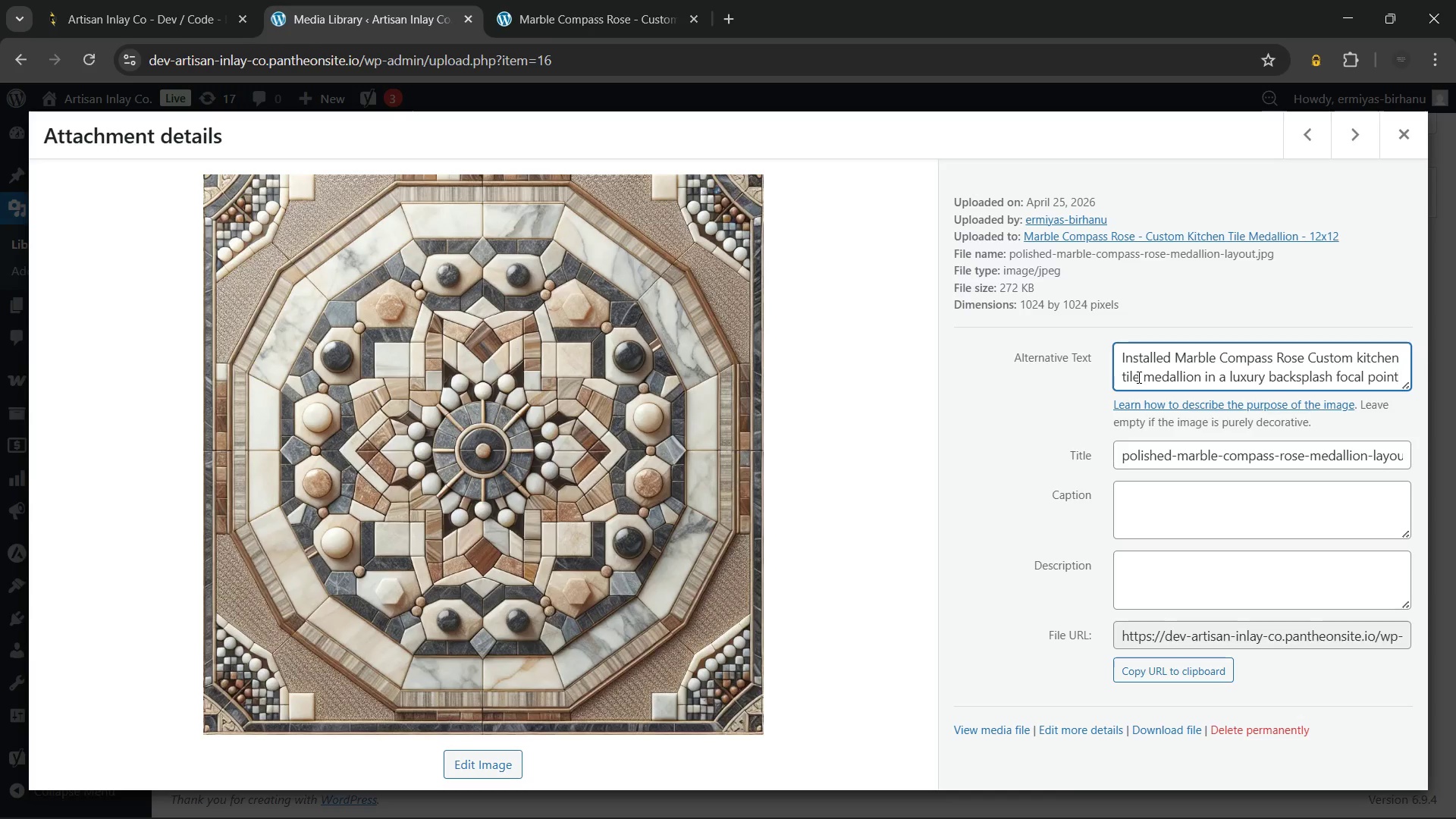 
left_click([1027, 419])
 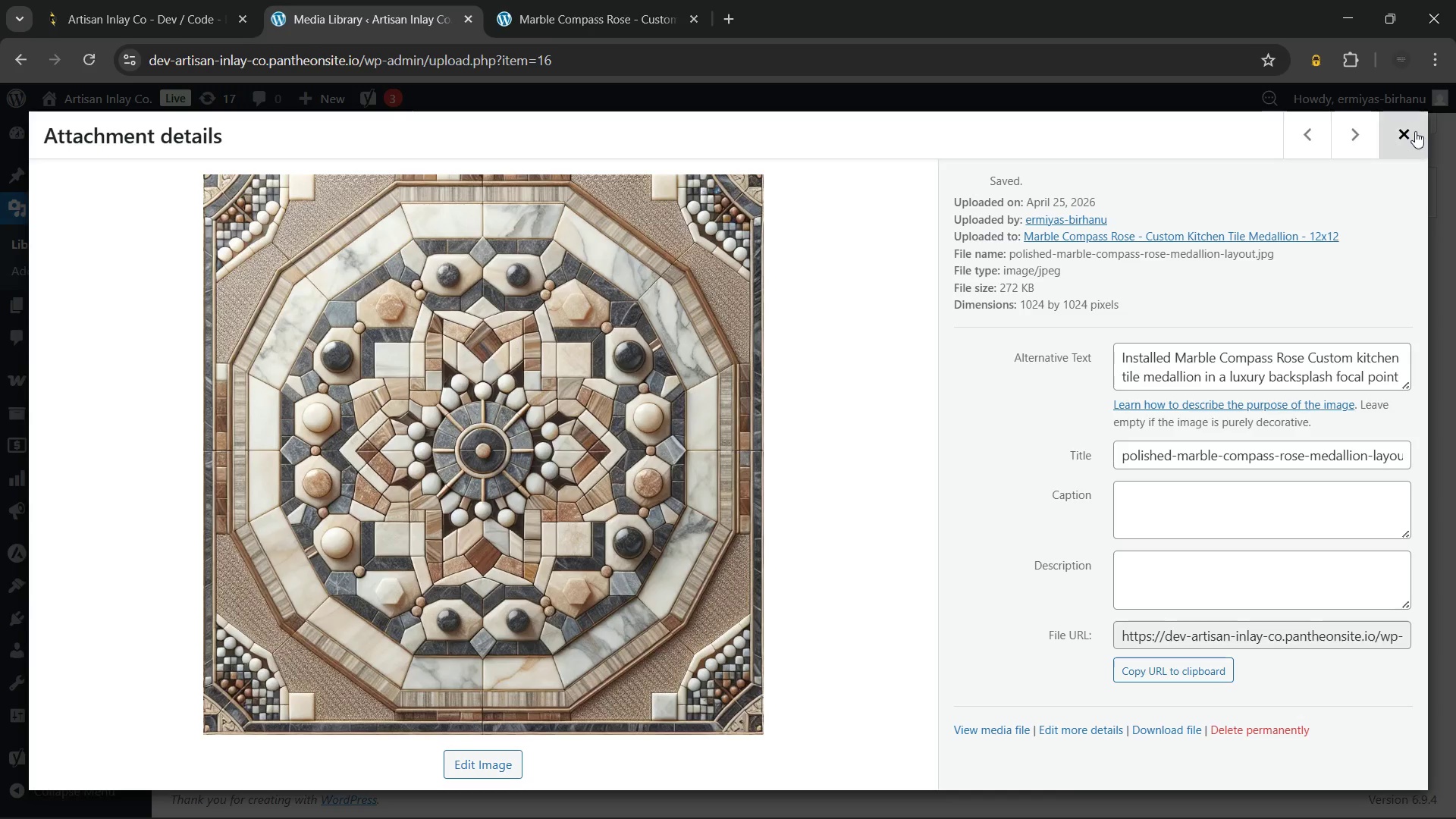 
left_click([1415, 131])
 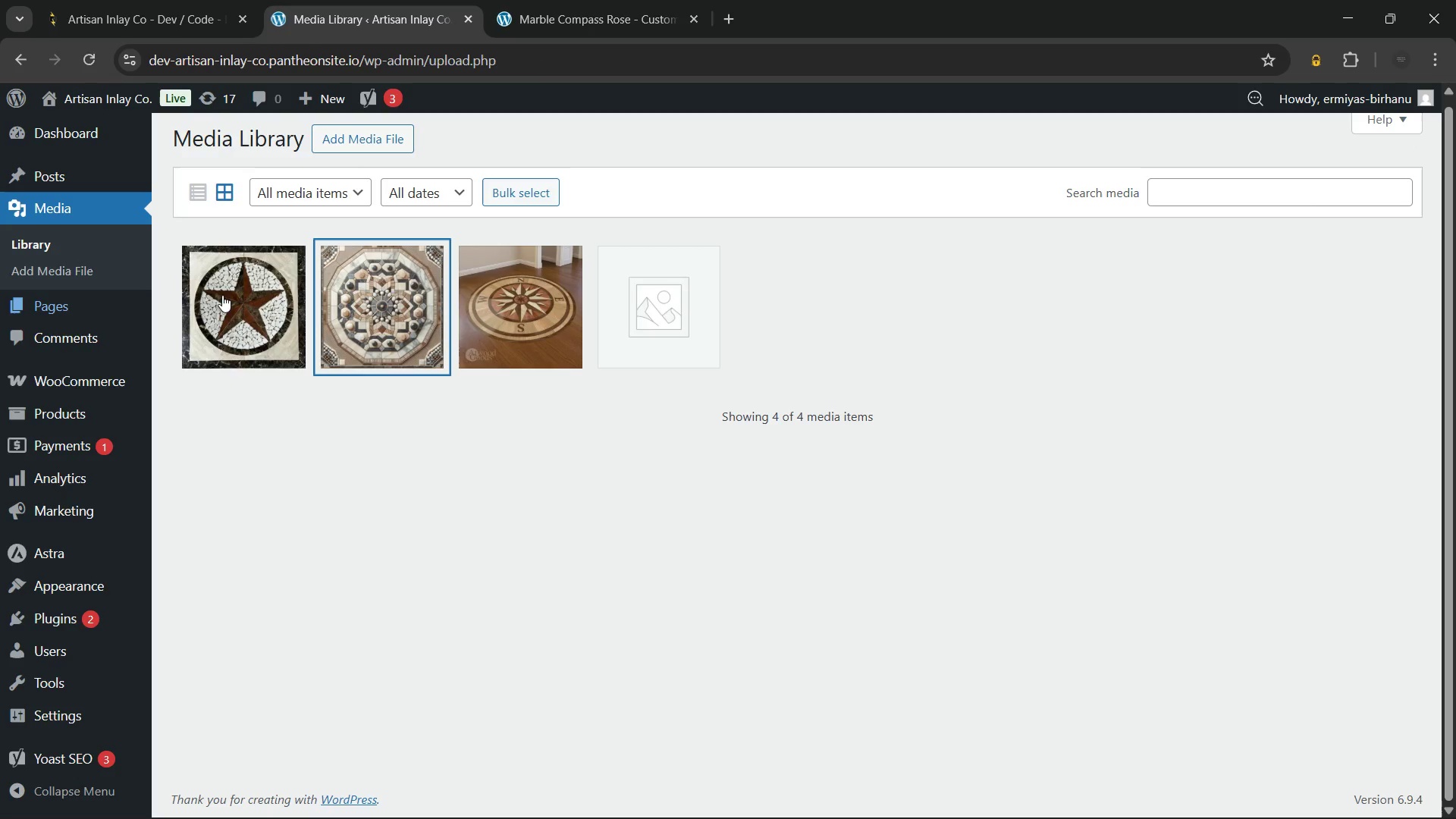 
left_click([249, 290])
 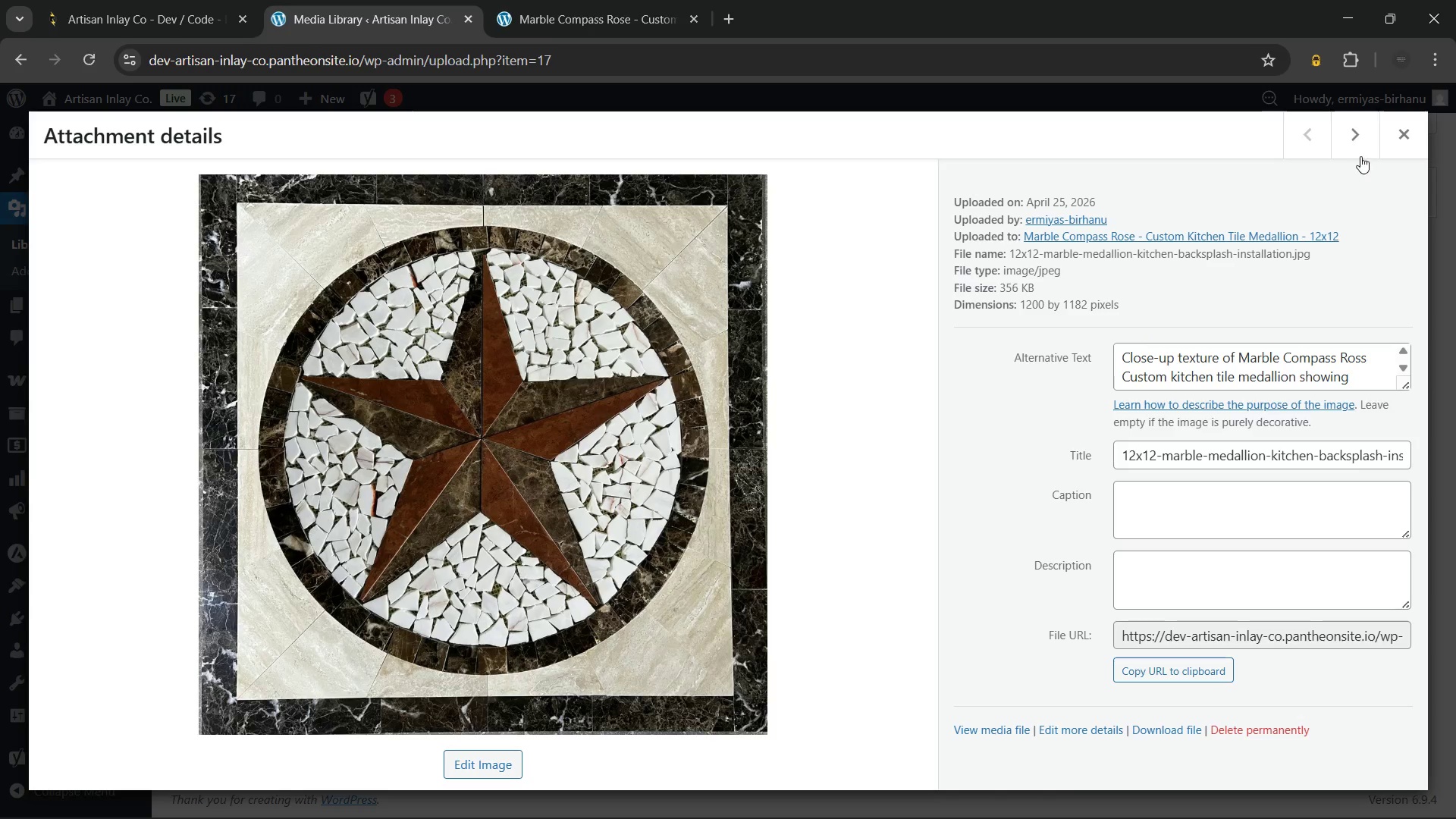 
left_click([1398, 132])
 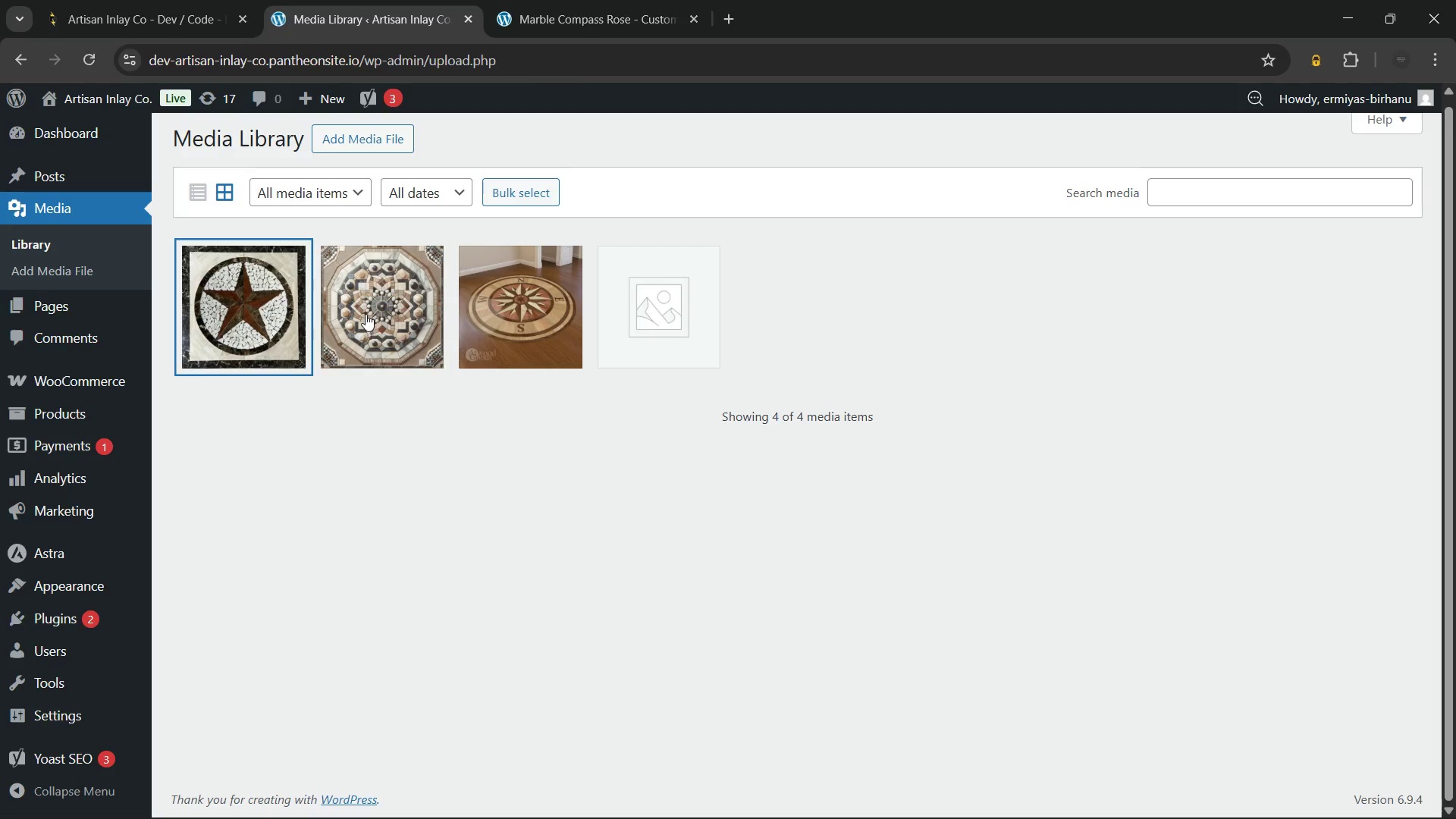 
left_click([366, 314])
 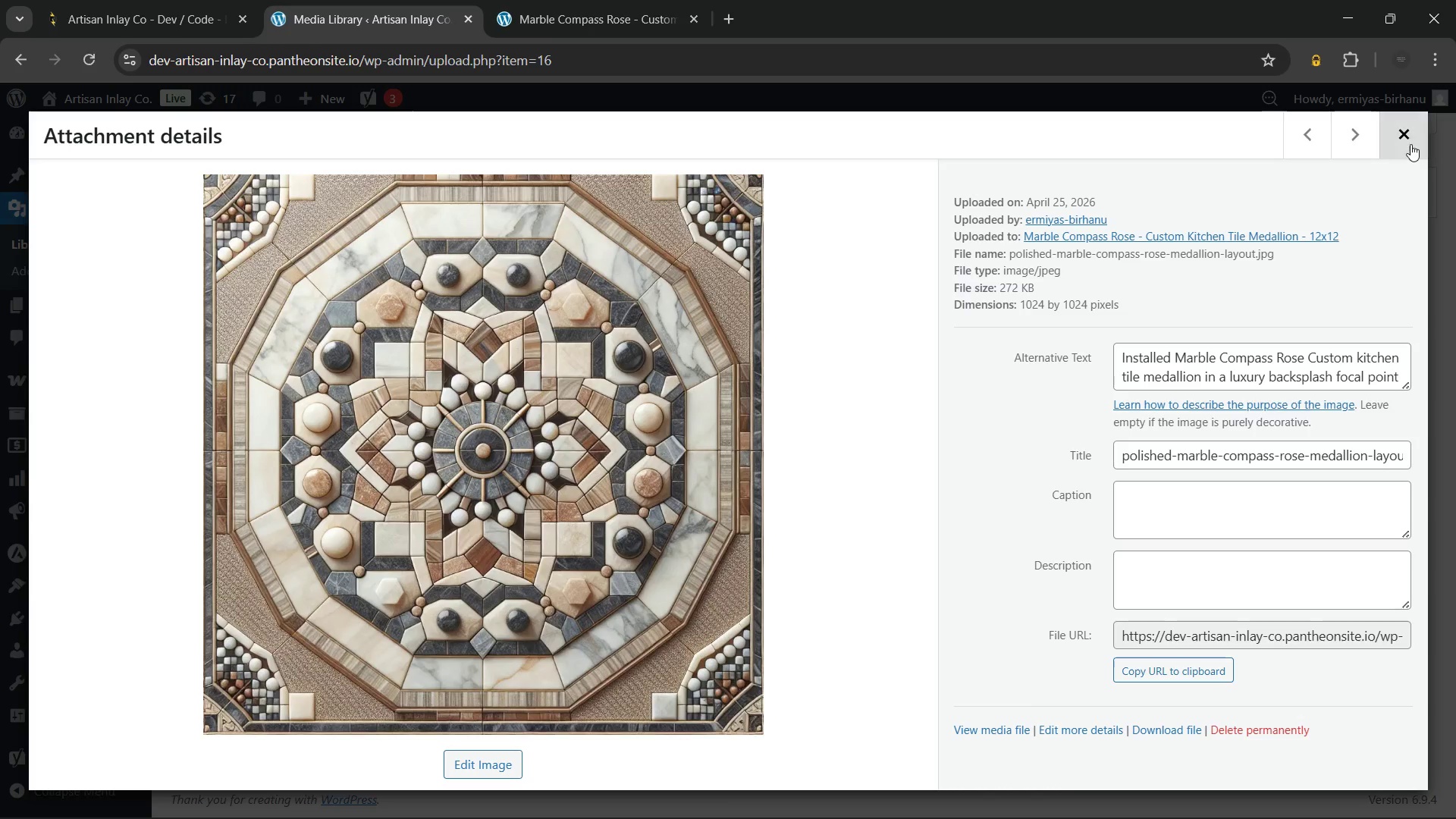 
left_click([1410, 136])
 